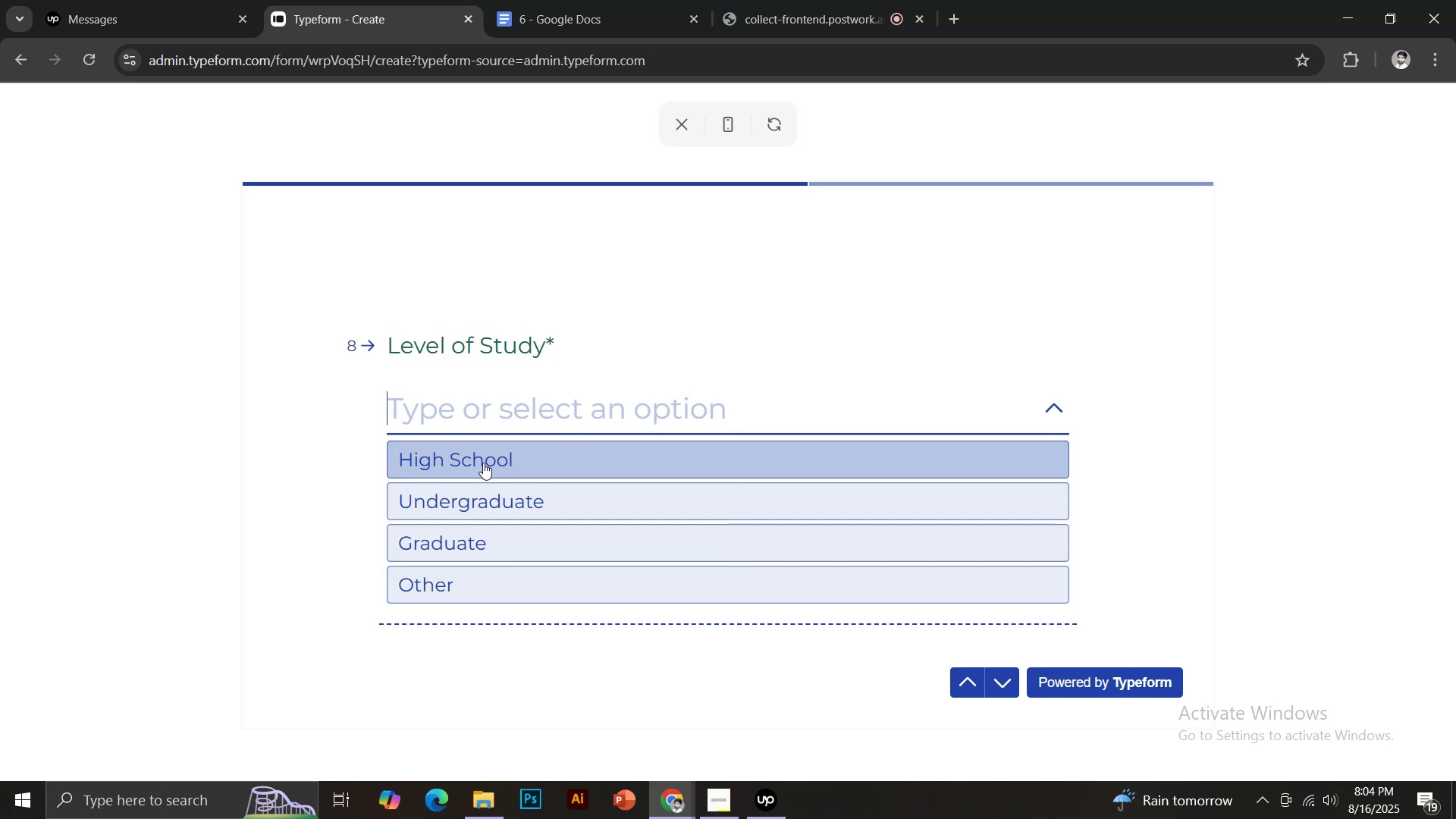 
left_click([479, 548])
 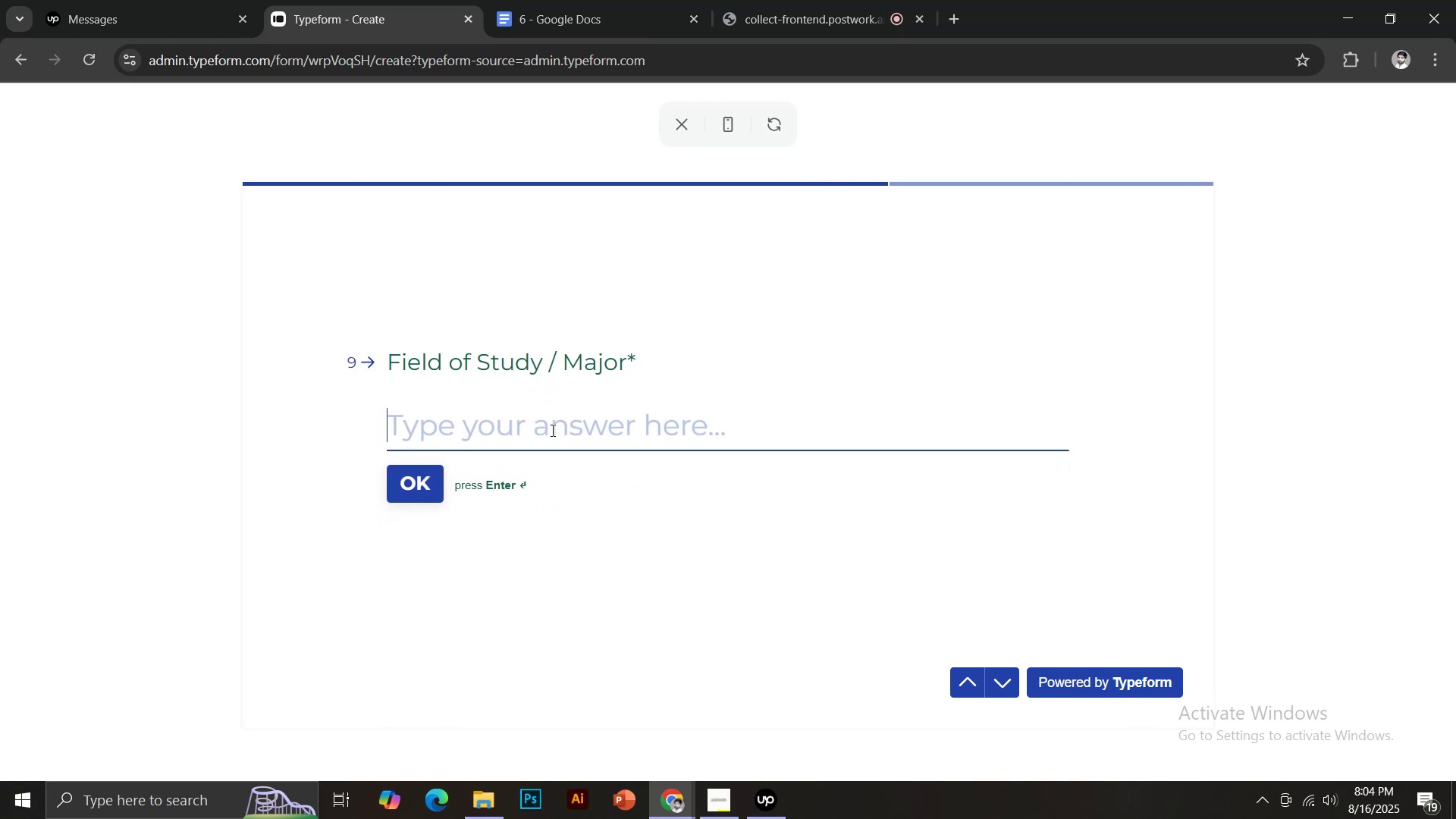 
type(Agrono,)
key(Backspace)
type(my)
 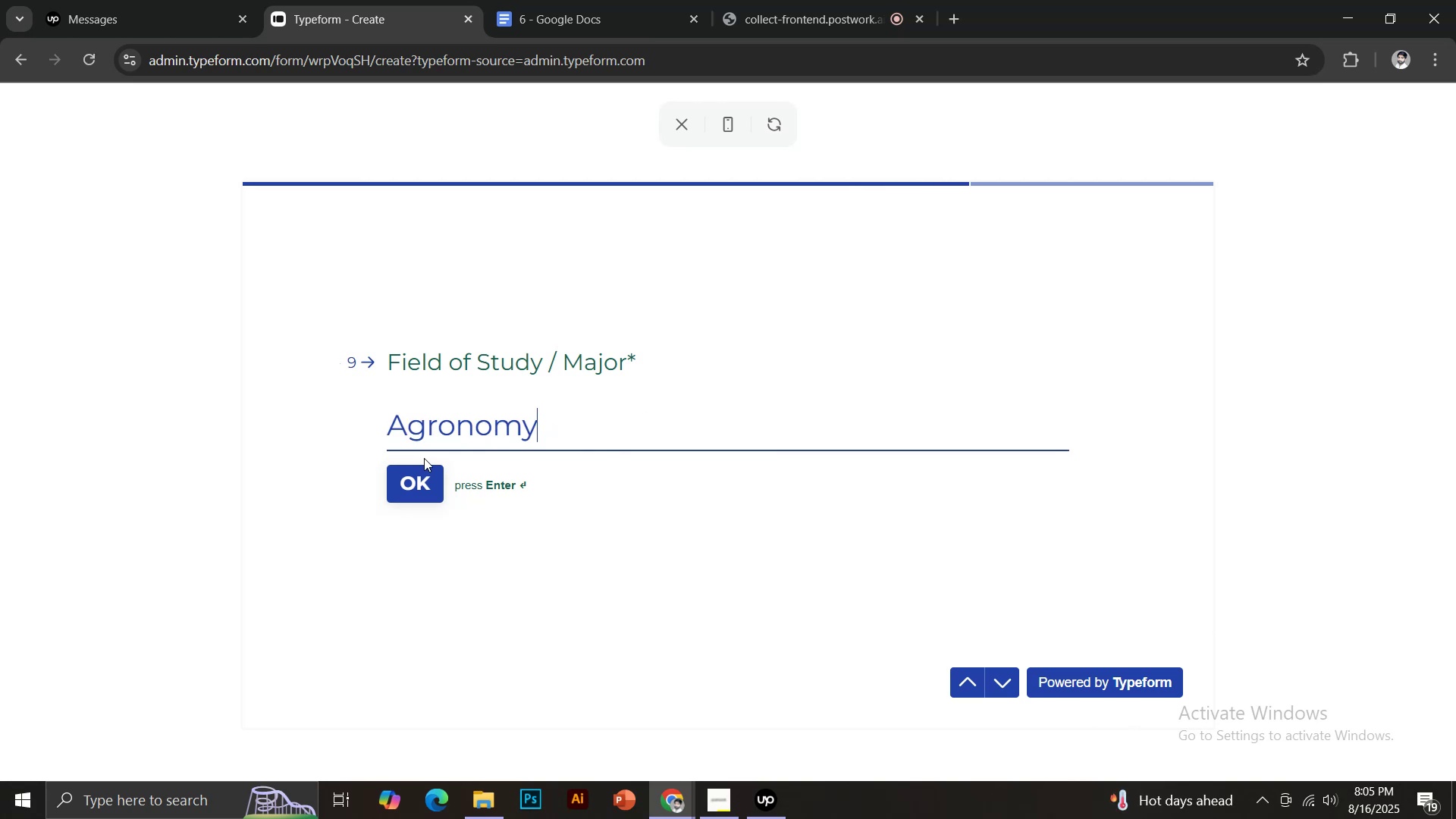 
left_click([425, 485])
 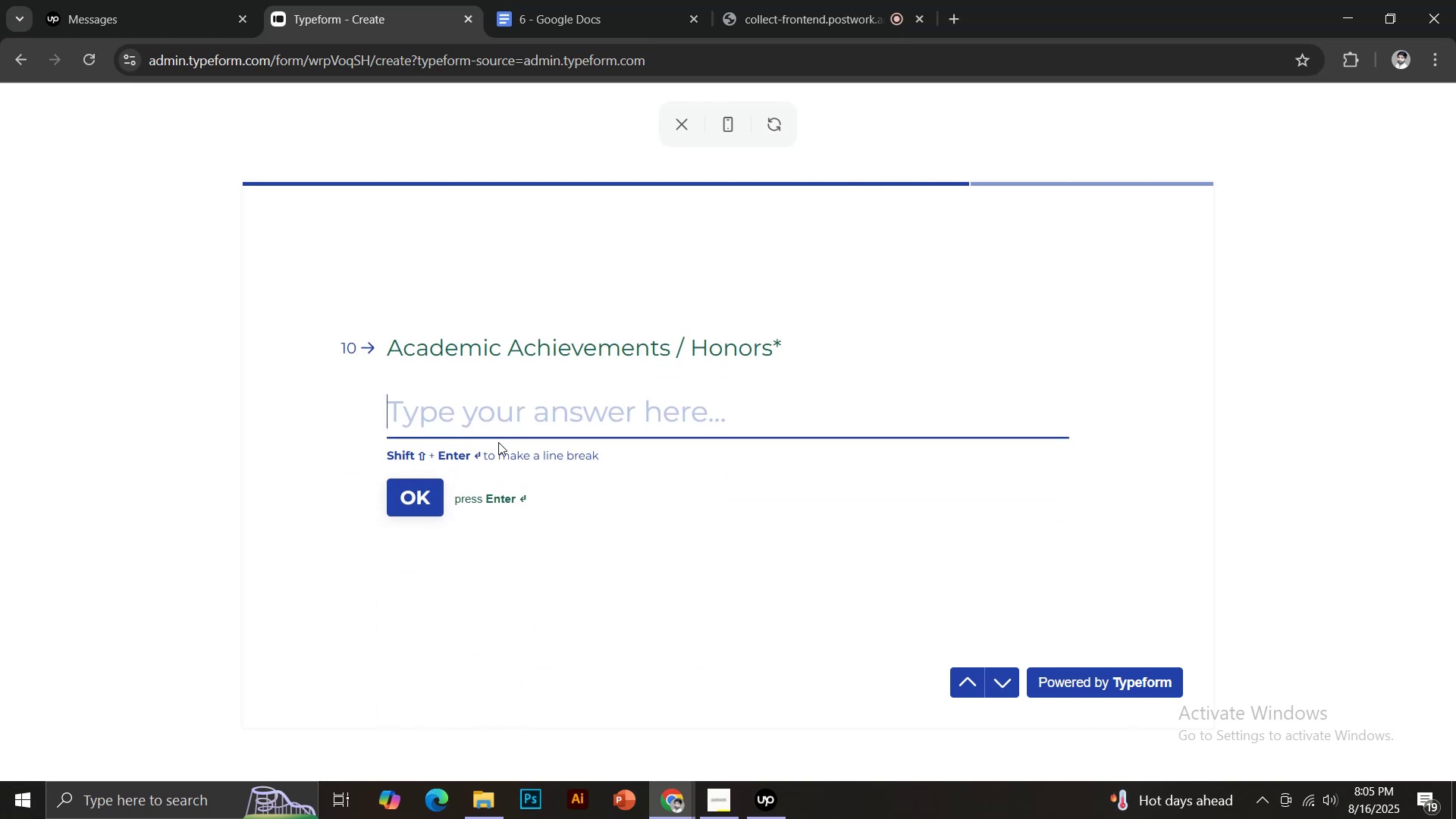 
double_click([500, 415])
 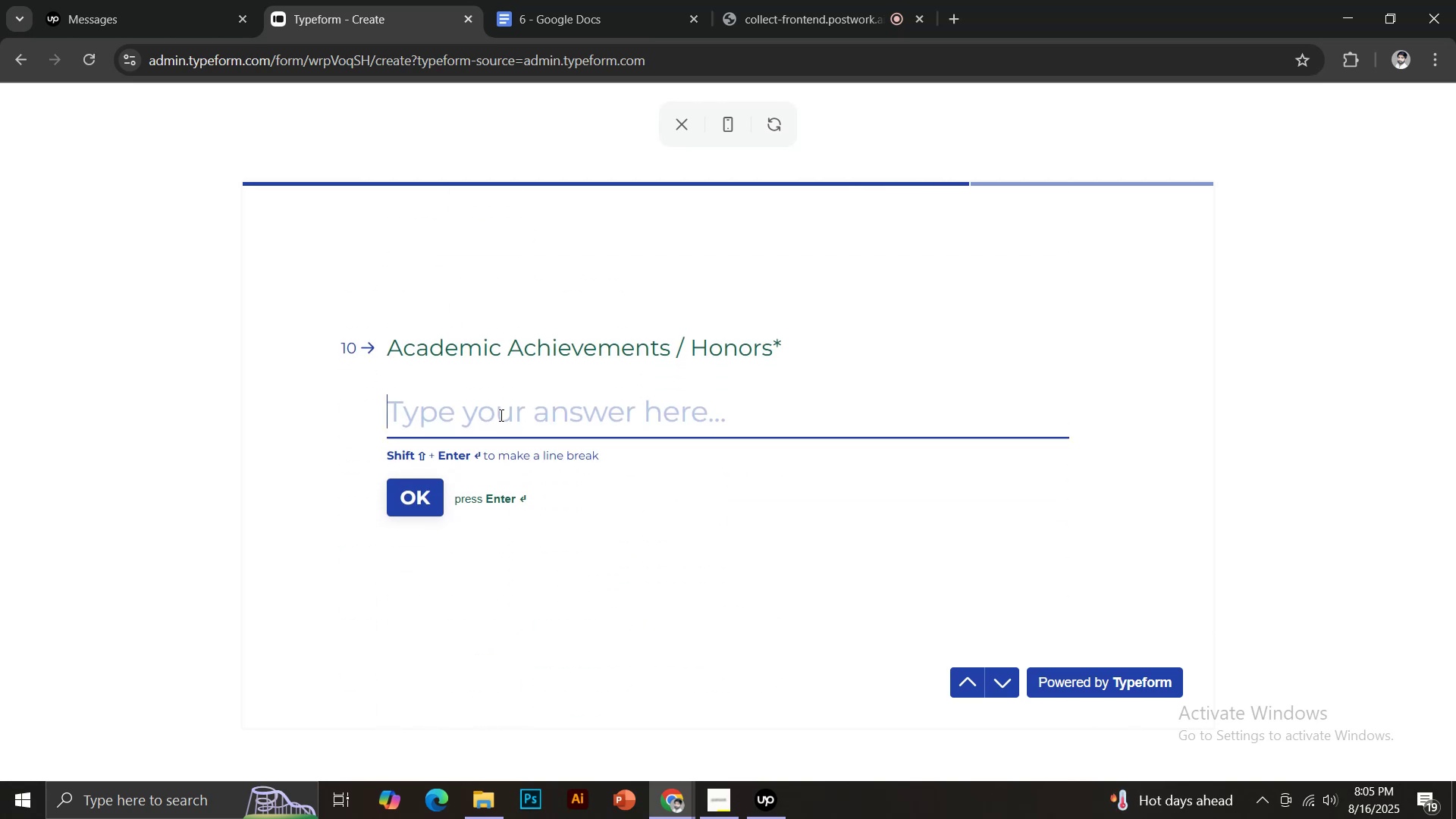 
hold_key(key=ControlLeft, duration=0.3)
 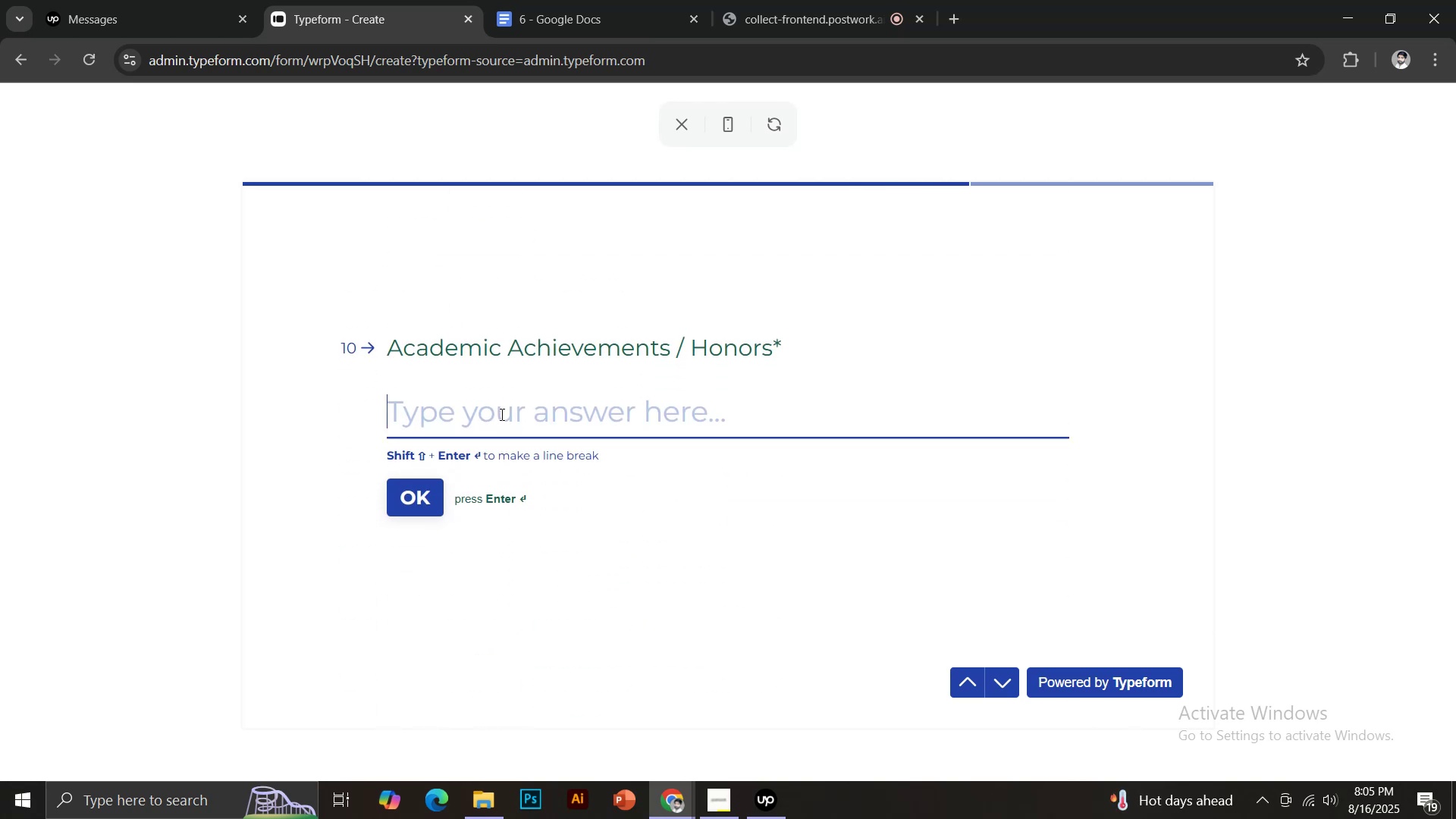 
type(test)
 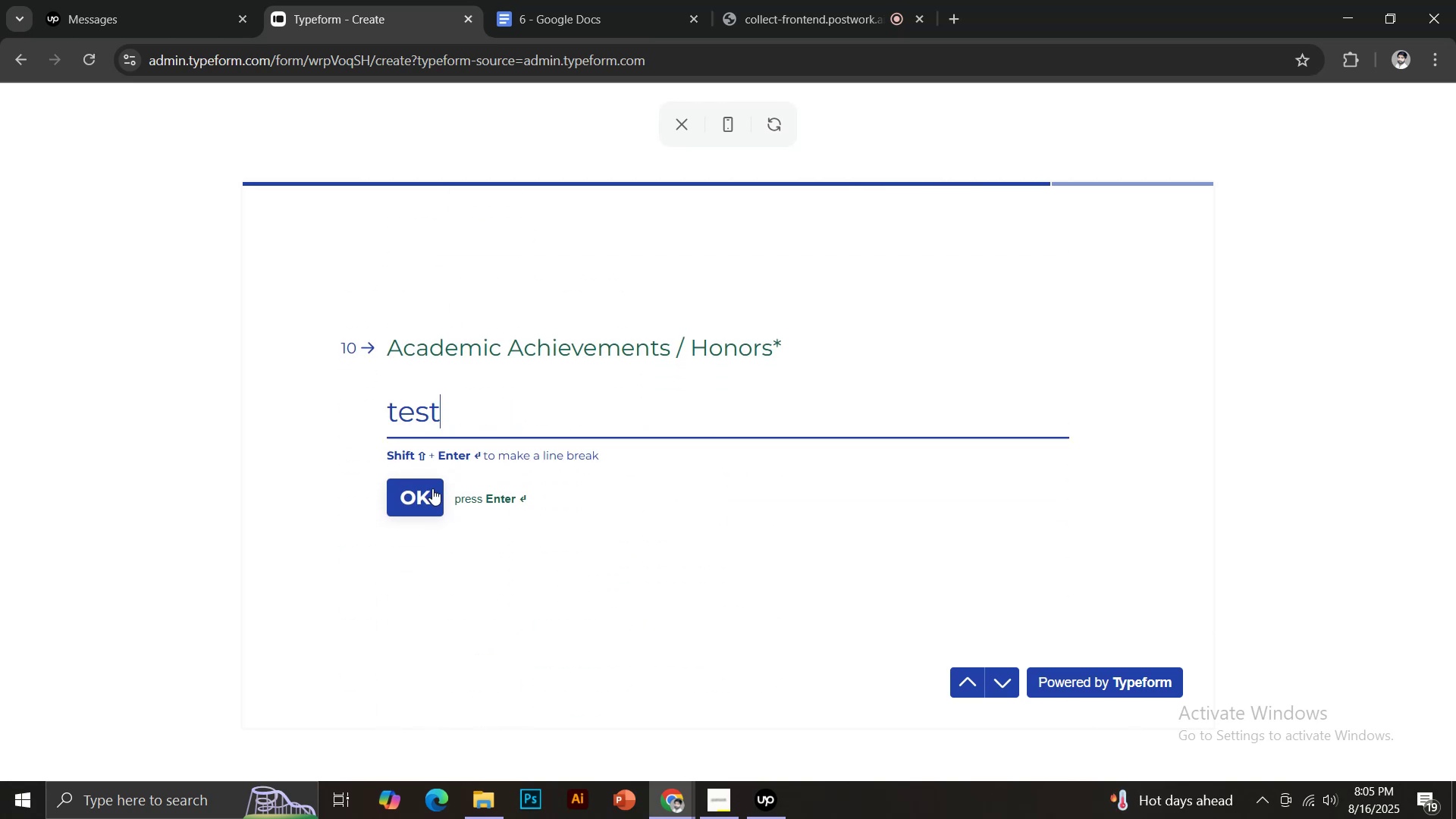 
left_click([419, 488])
 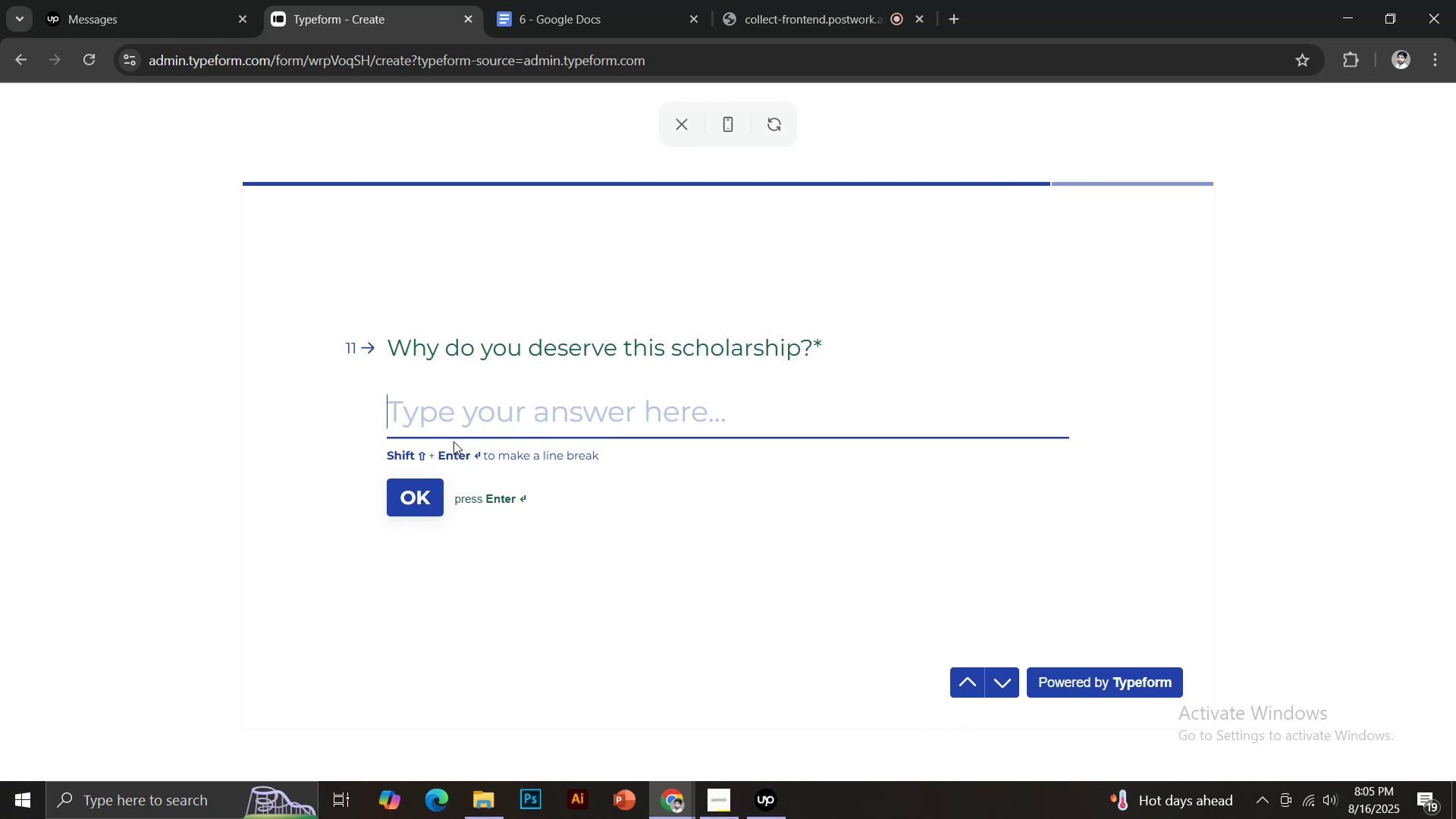 
key(Control+ControlLeft)
 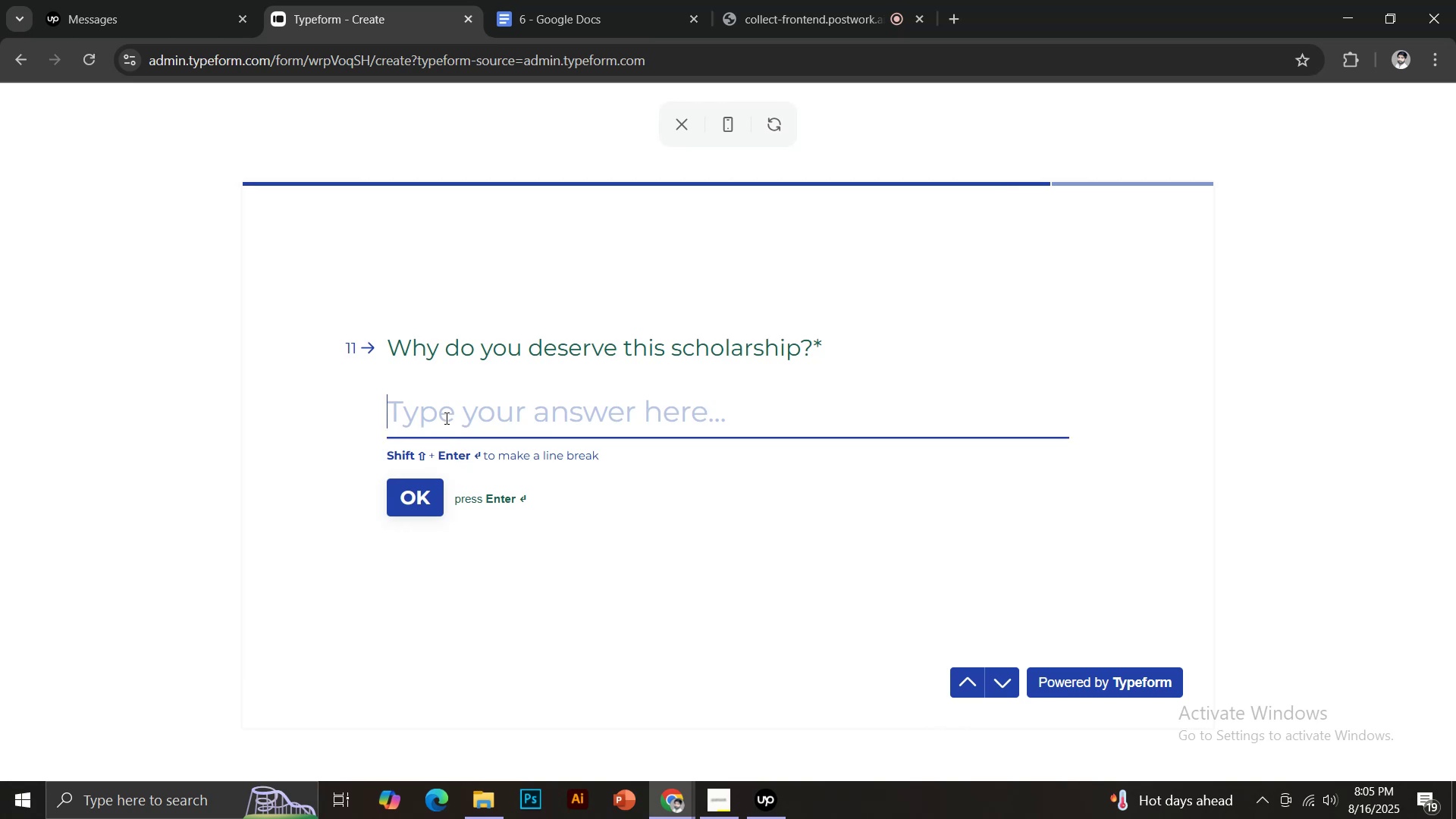 
left_click([445, 418])
 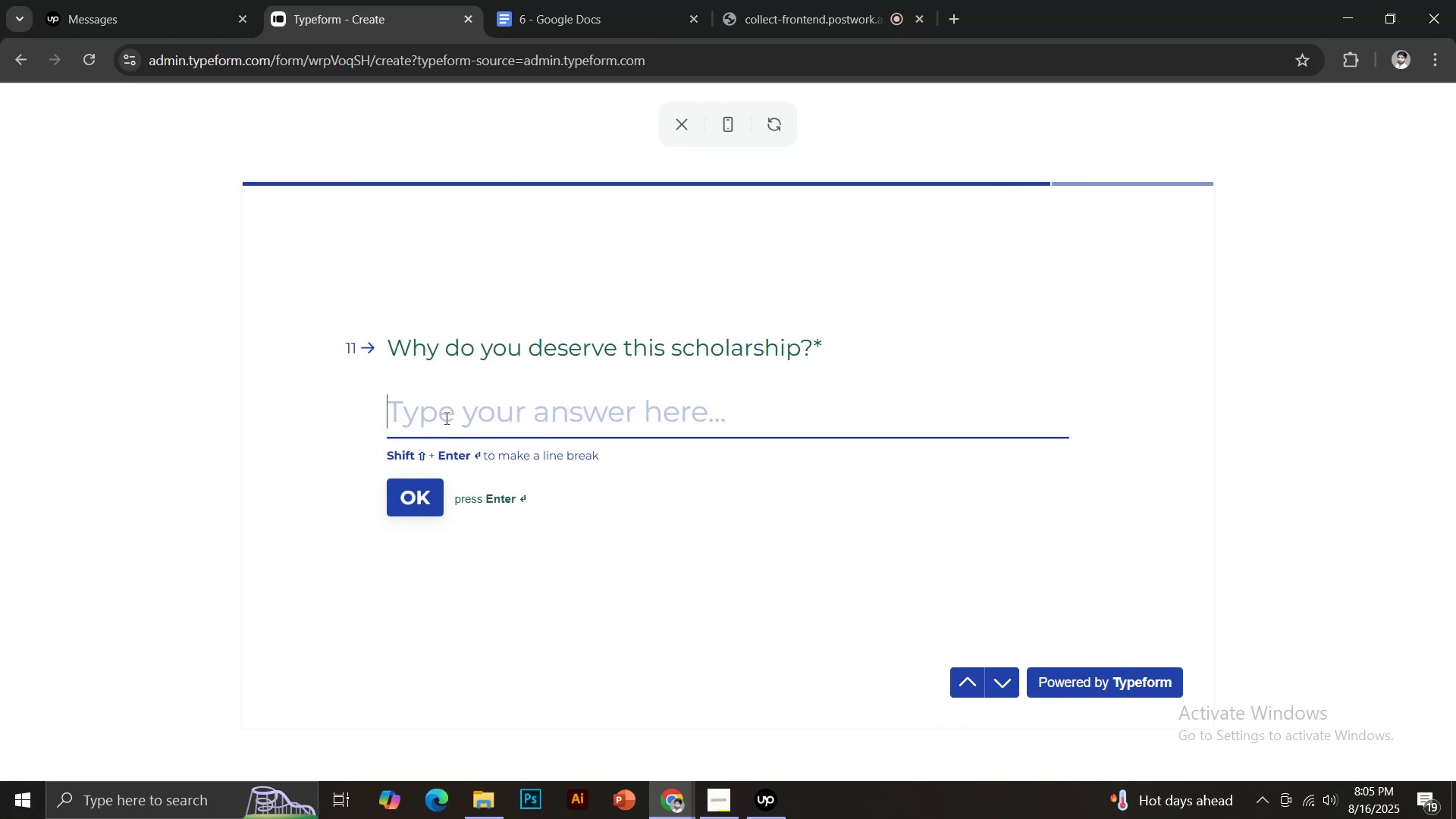 
key(Control+V)
 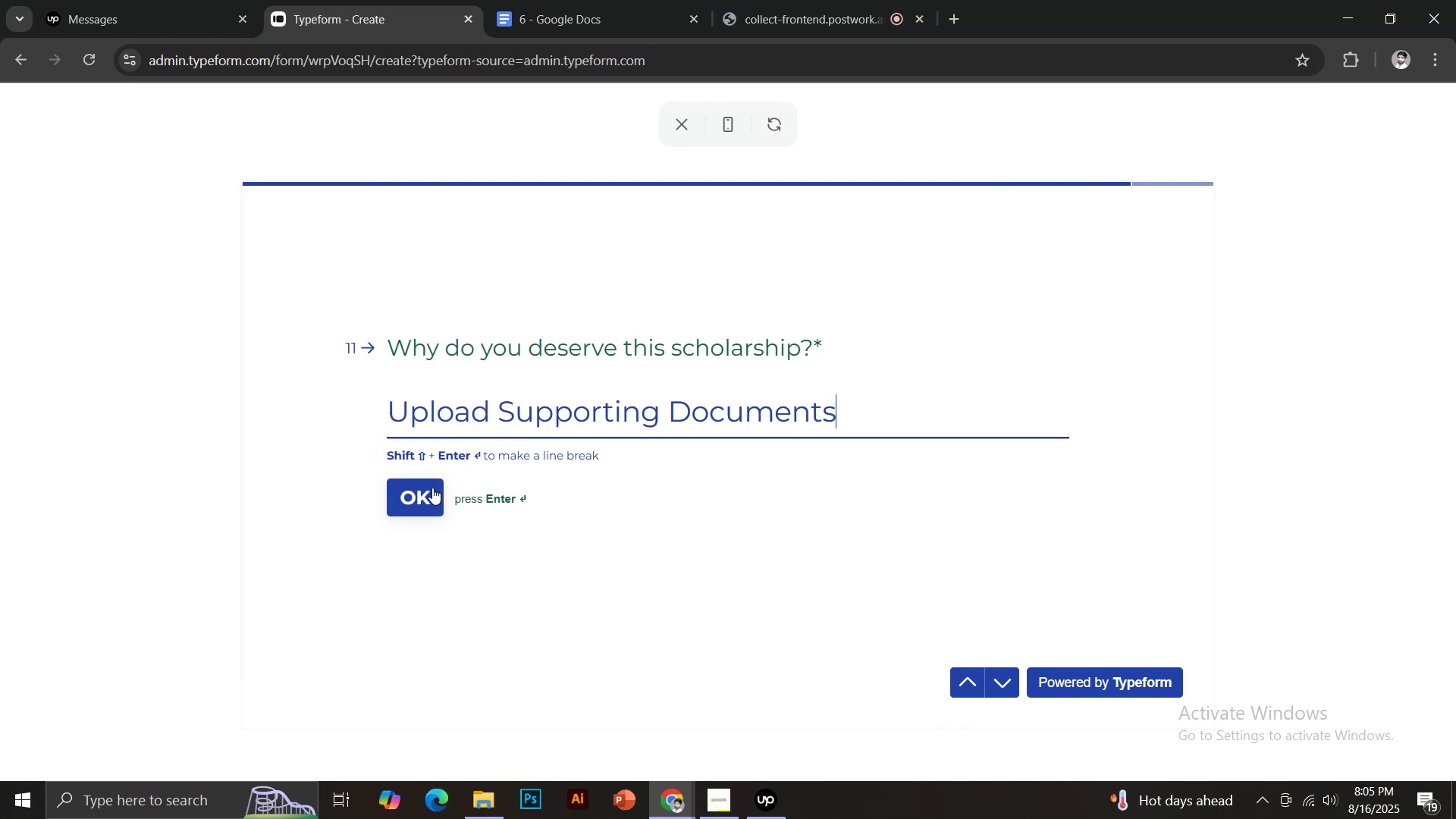 
key(Control+ControlLeft)
 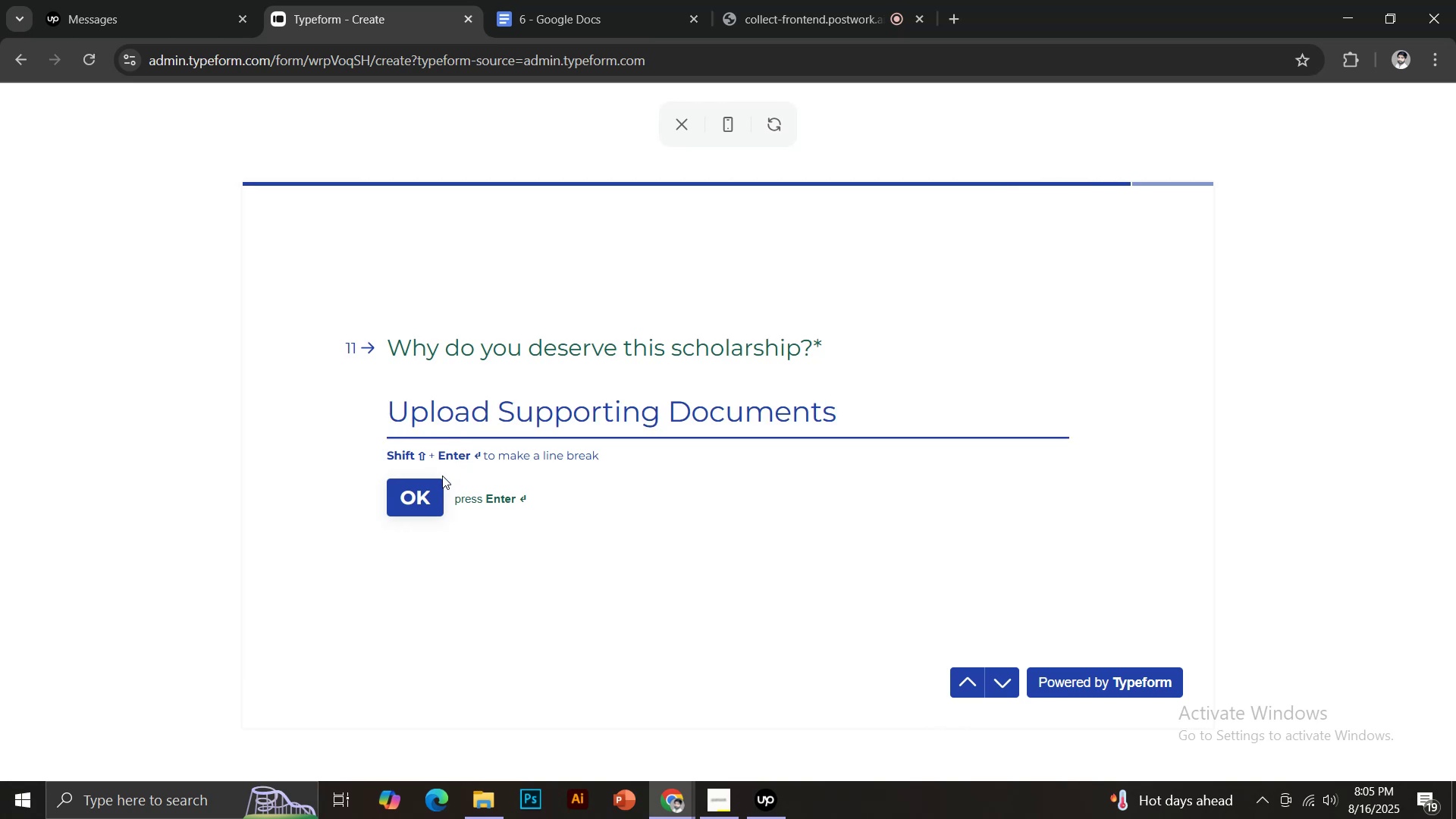 
key(Control+A)
 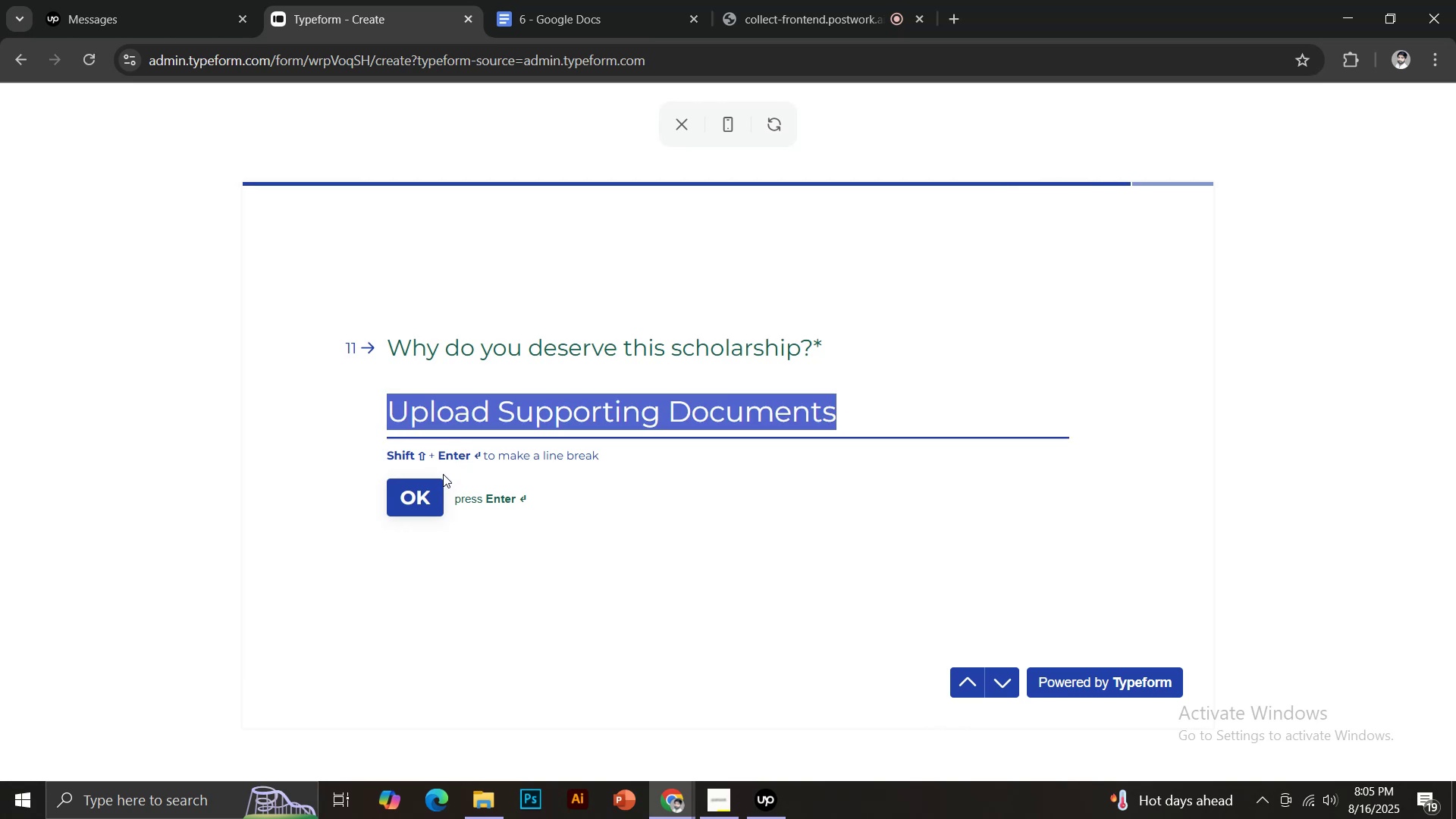 
type(test)
 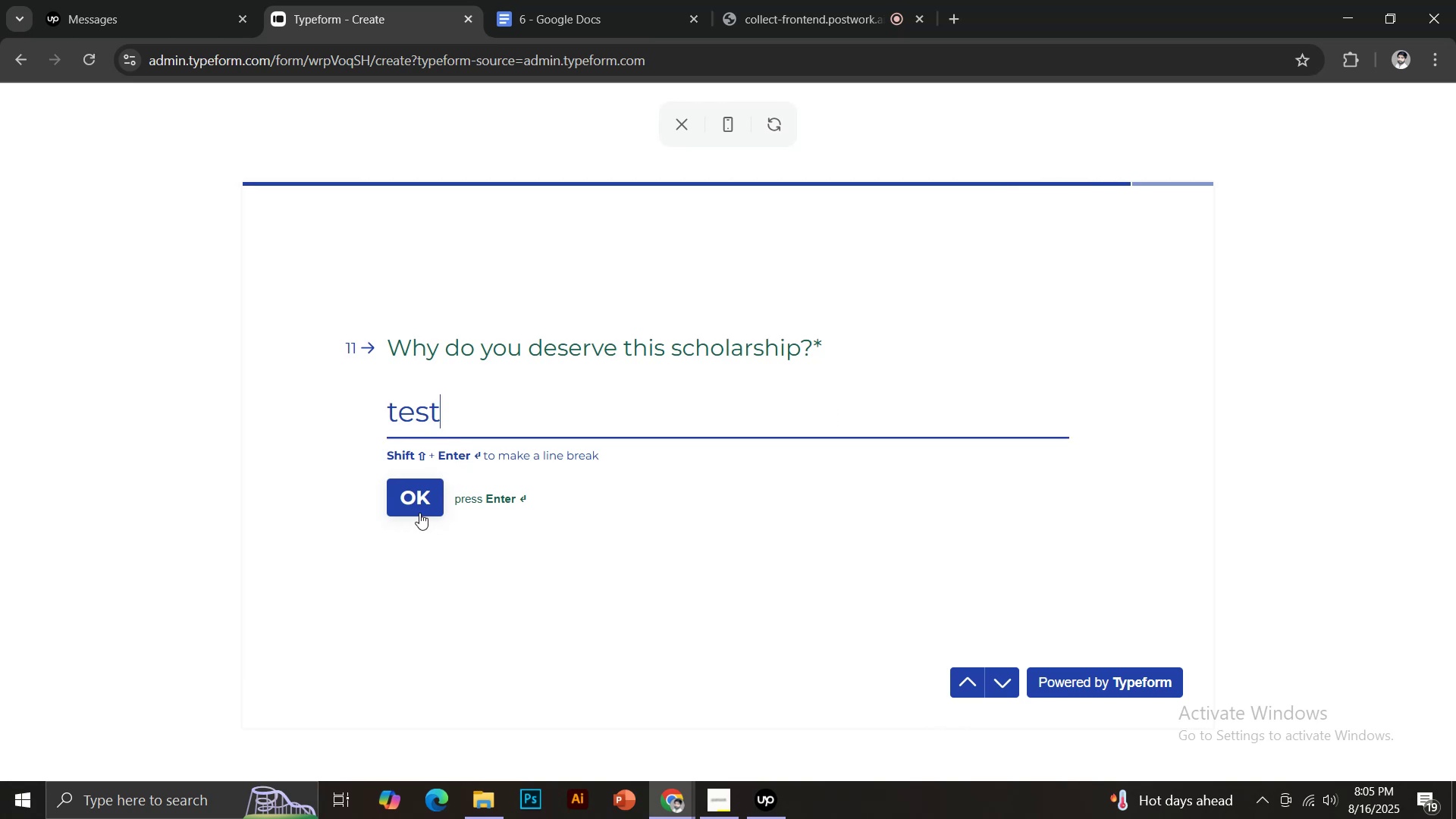 
left_click([419, 512])
 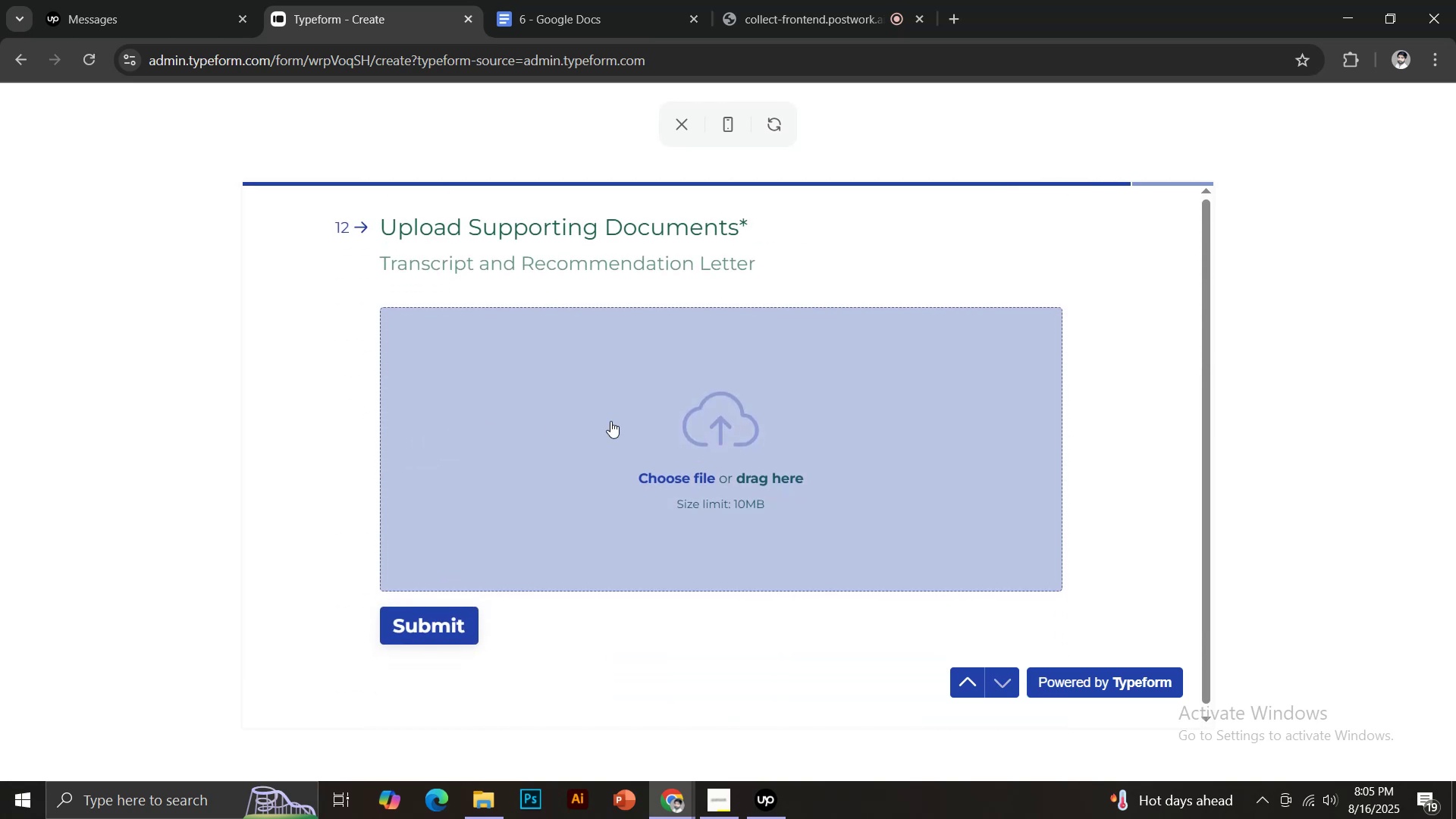 
left_click([713, 421])
 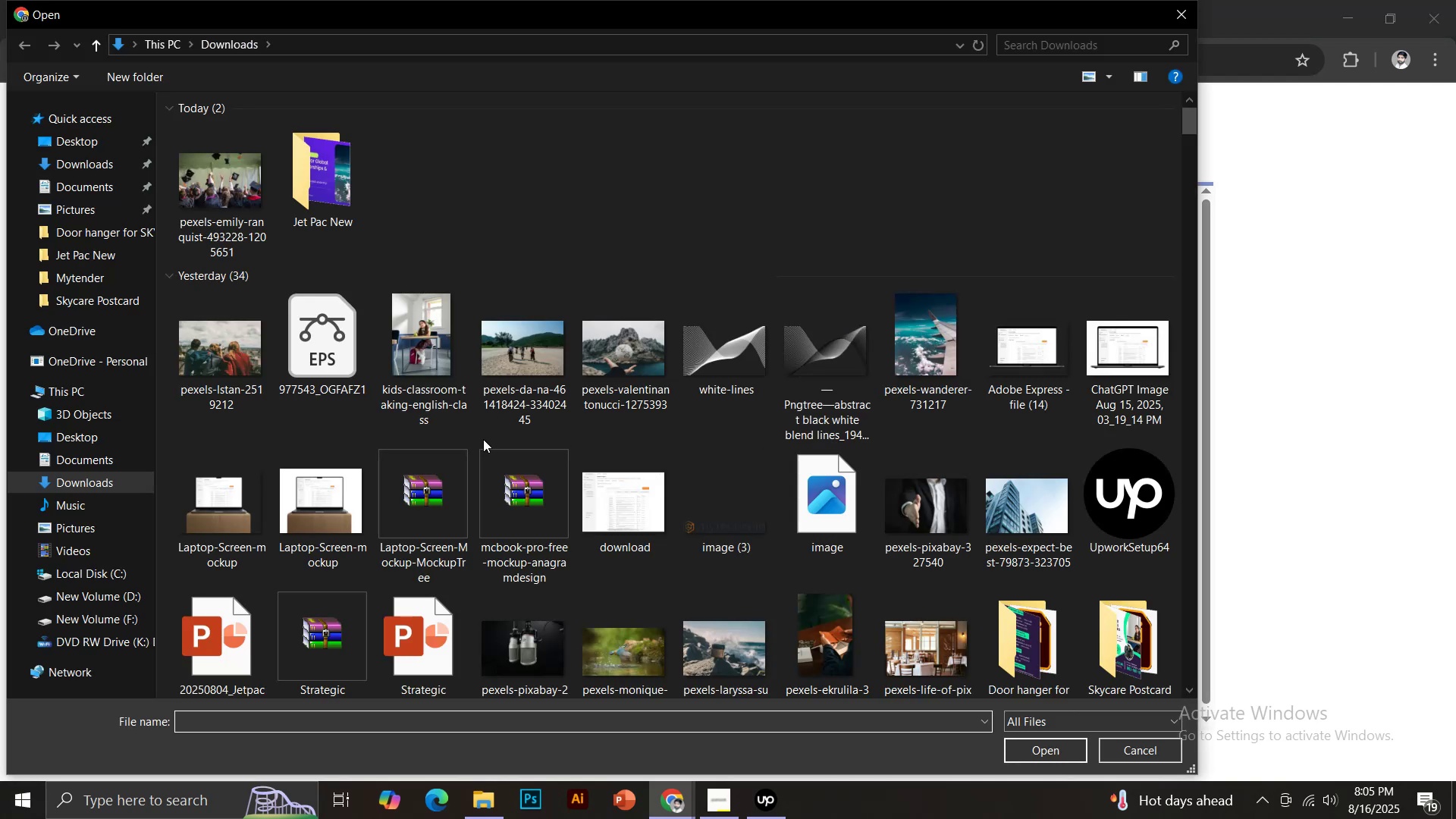 
scroll: coordinate [486, 437], scroll_direction: down, amount: 1.0
 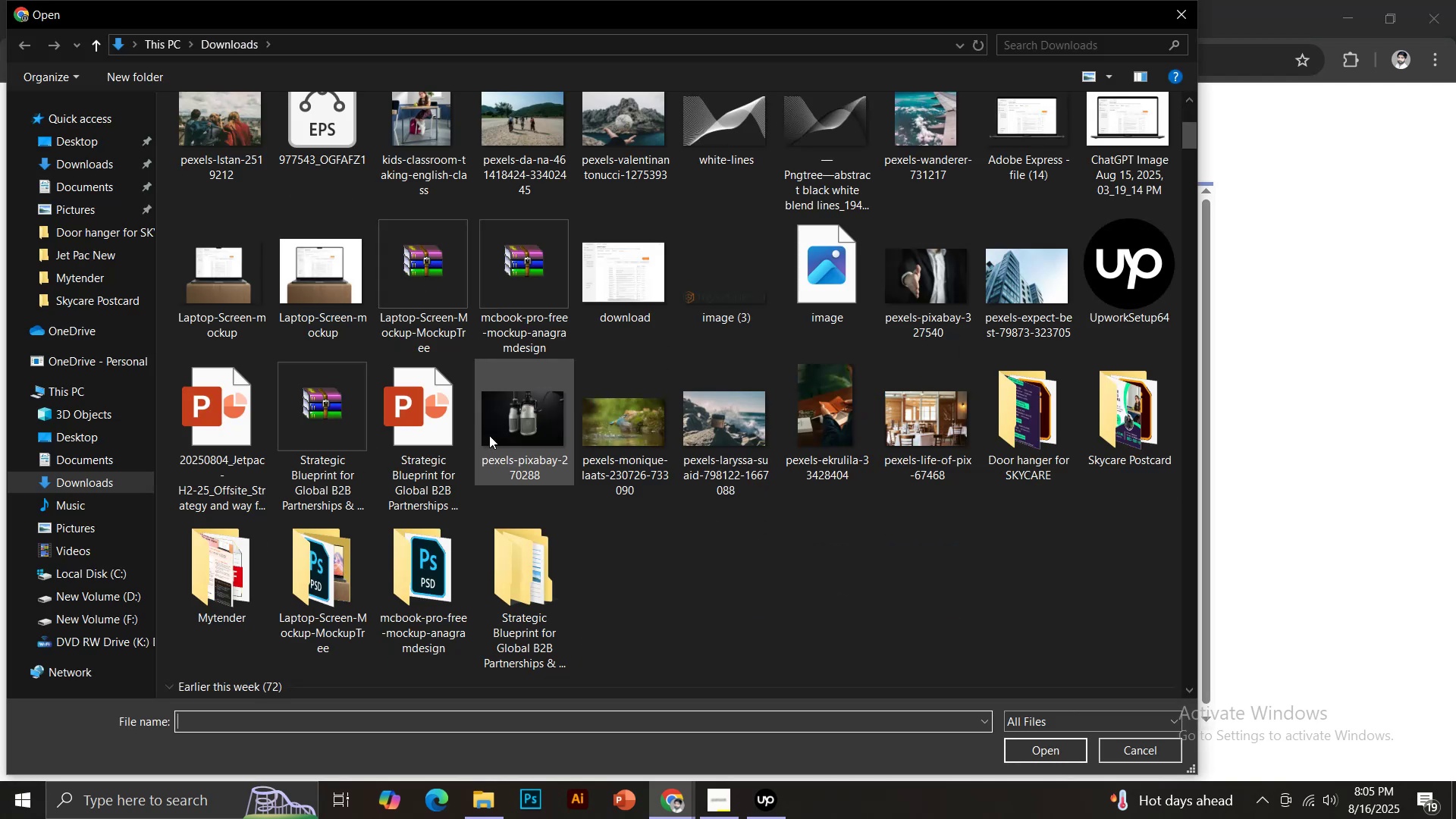 
scroll: coordinate [489, 435], scroll_direction: up, amount: 3.0
 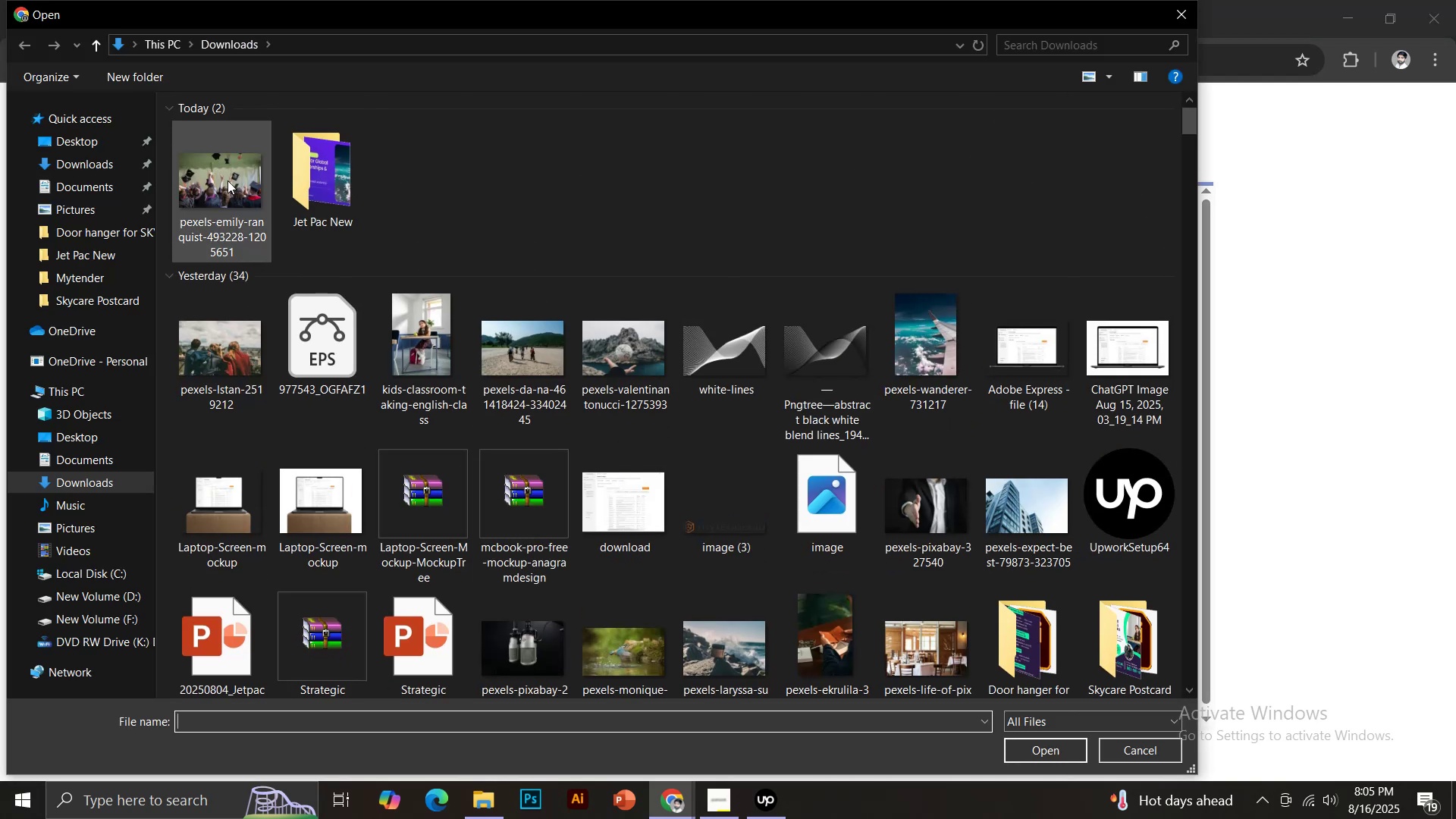 
double_click([228, 181])
 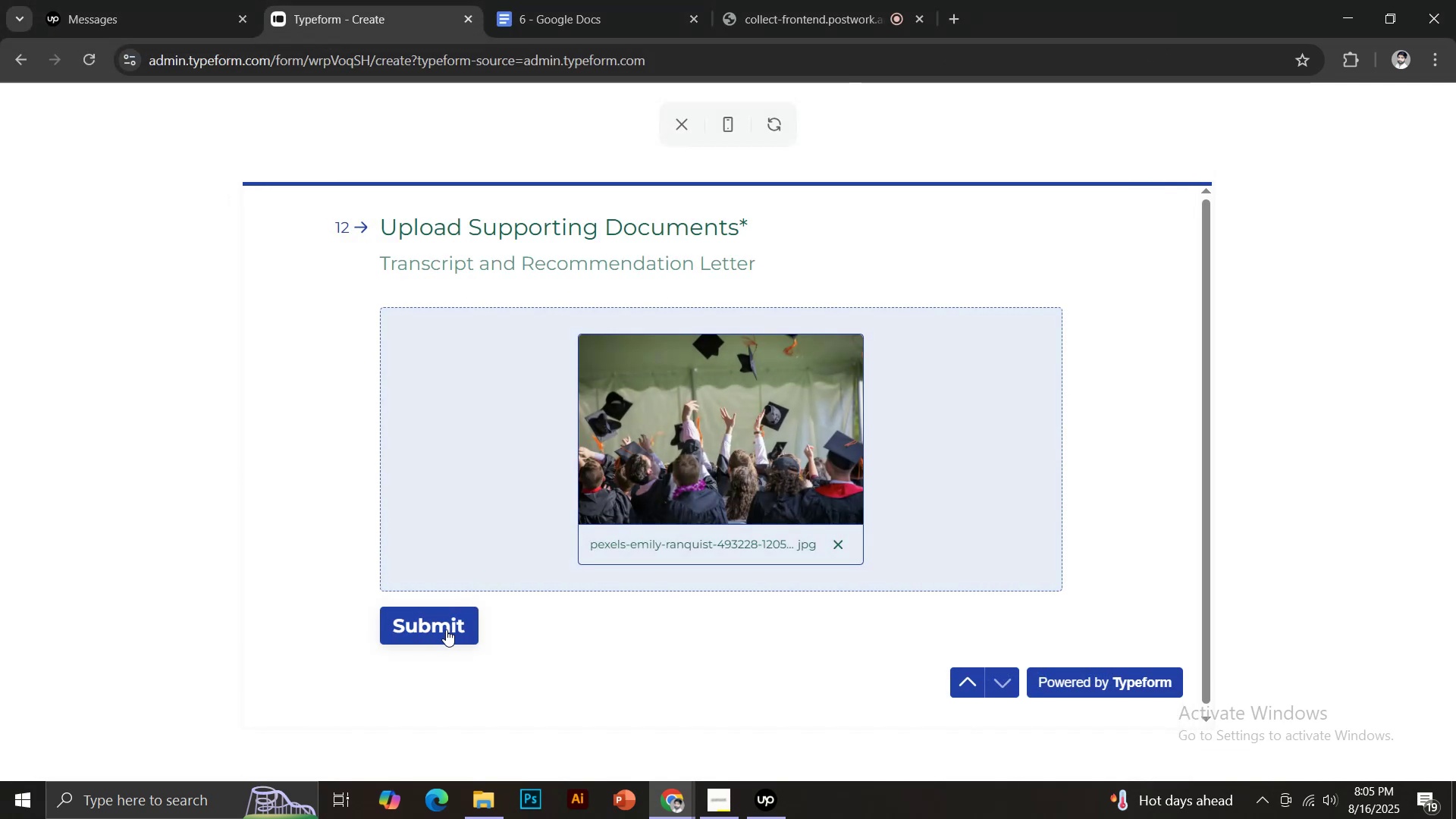 
left_click([446, 632])
 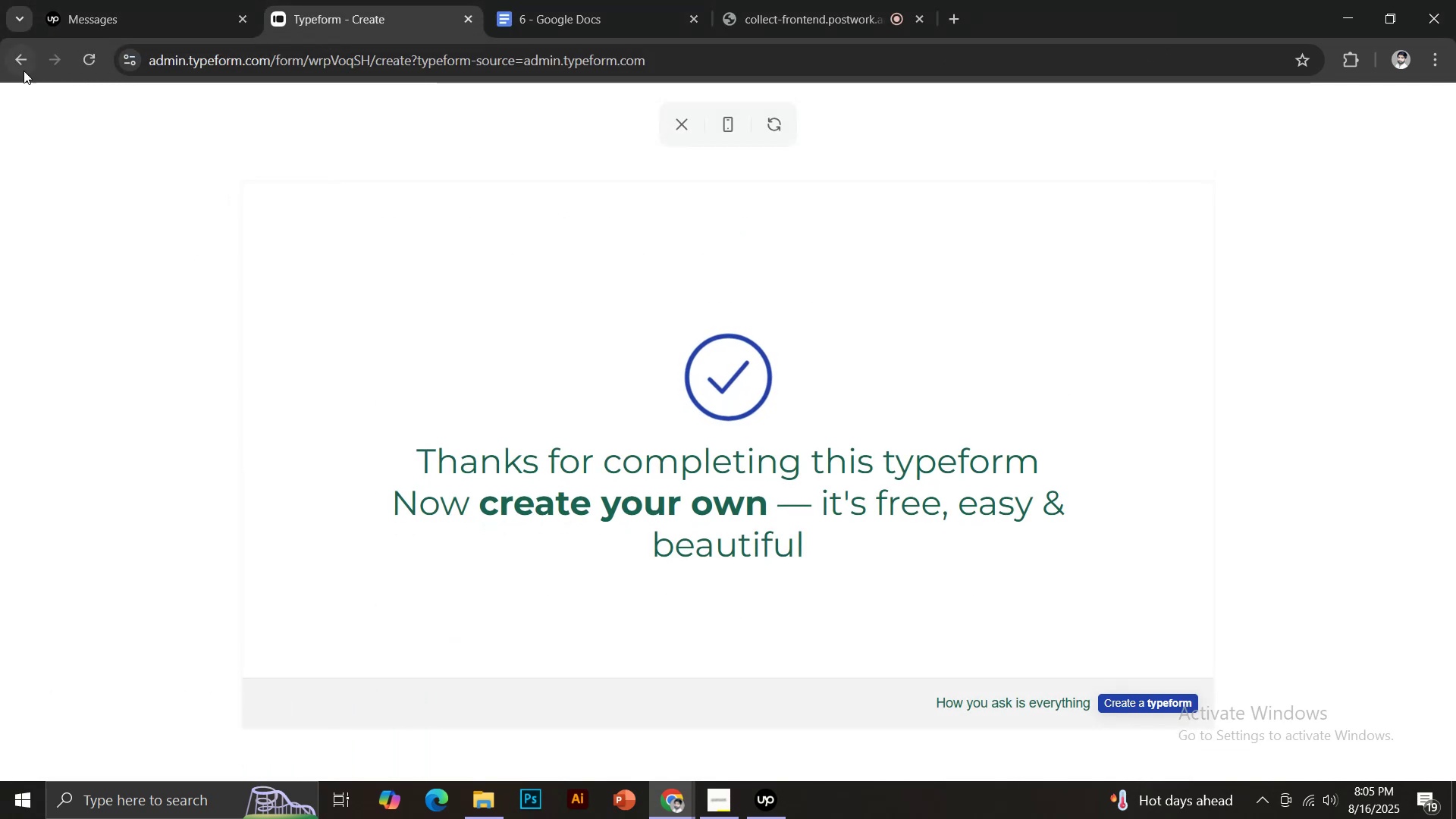 
wait(10.12)
 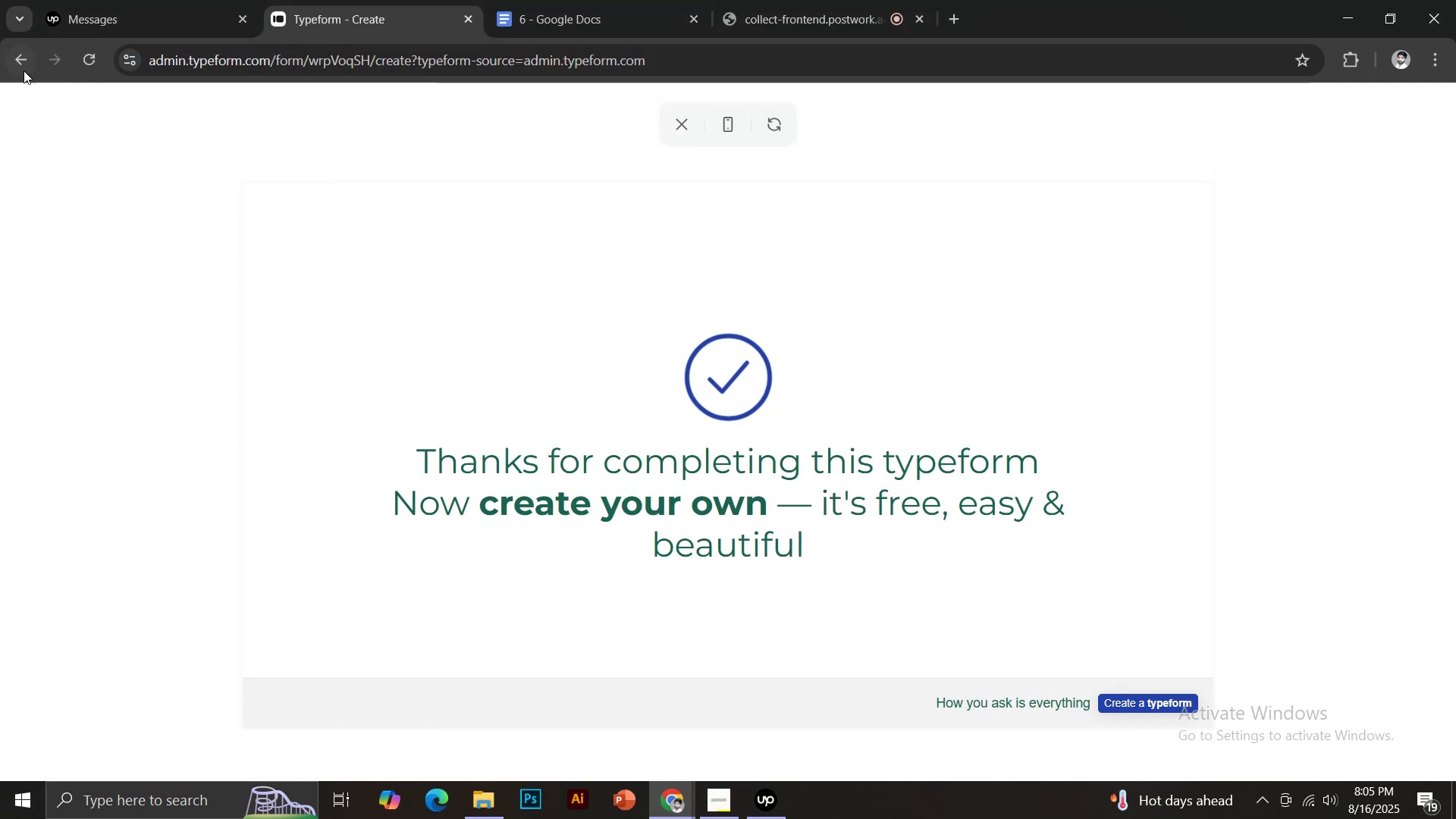 
left_click([704, 365])
 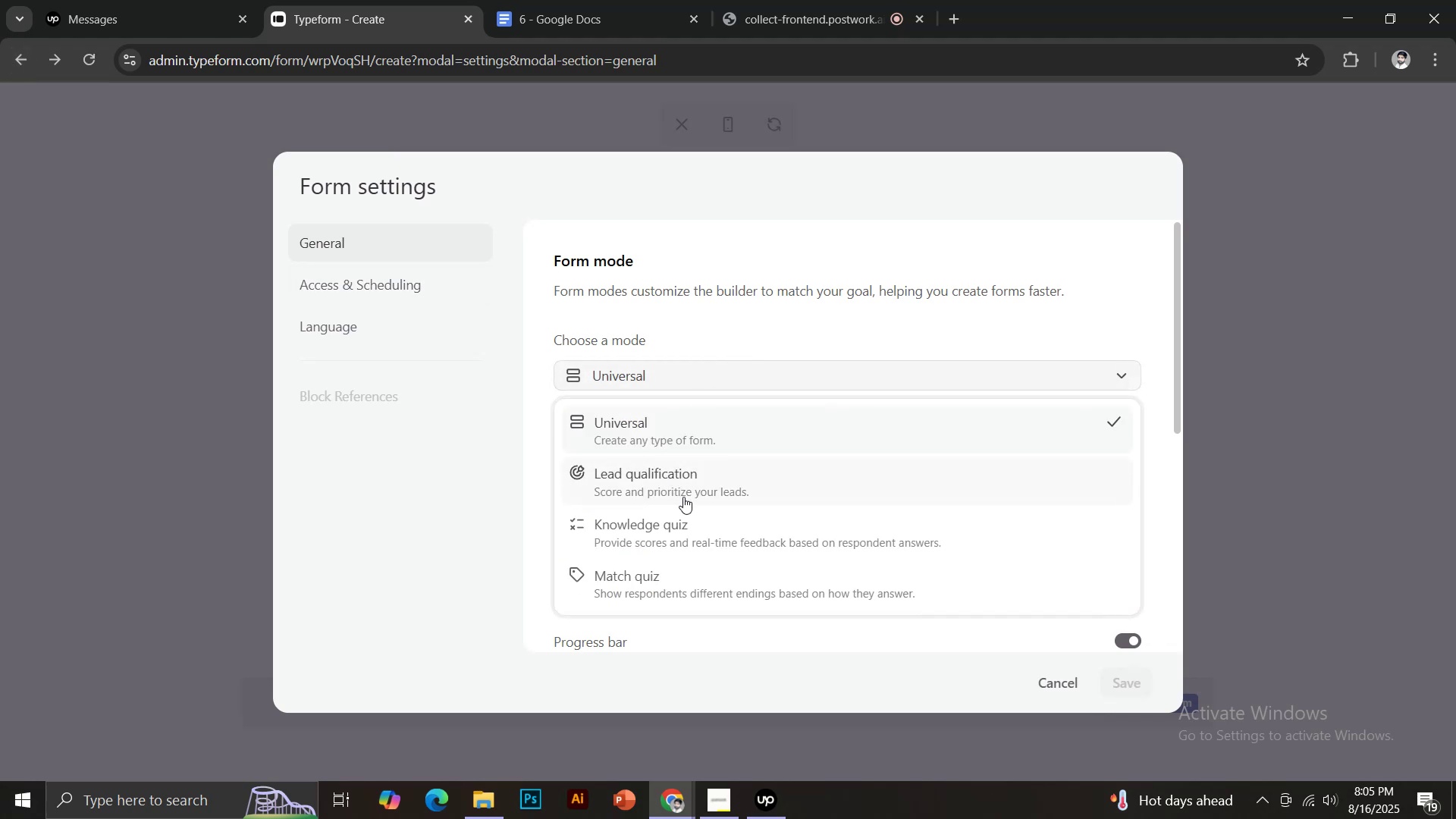 
left_click([1089, 372])
 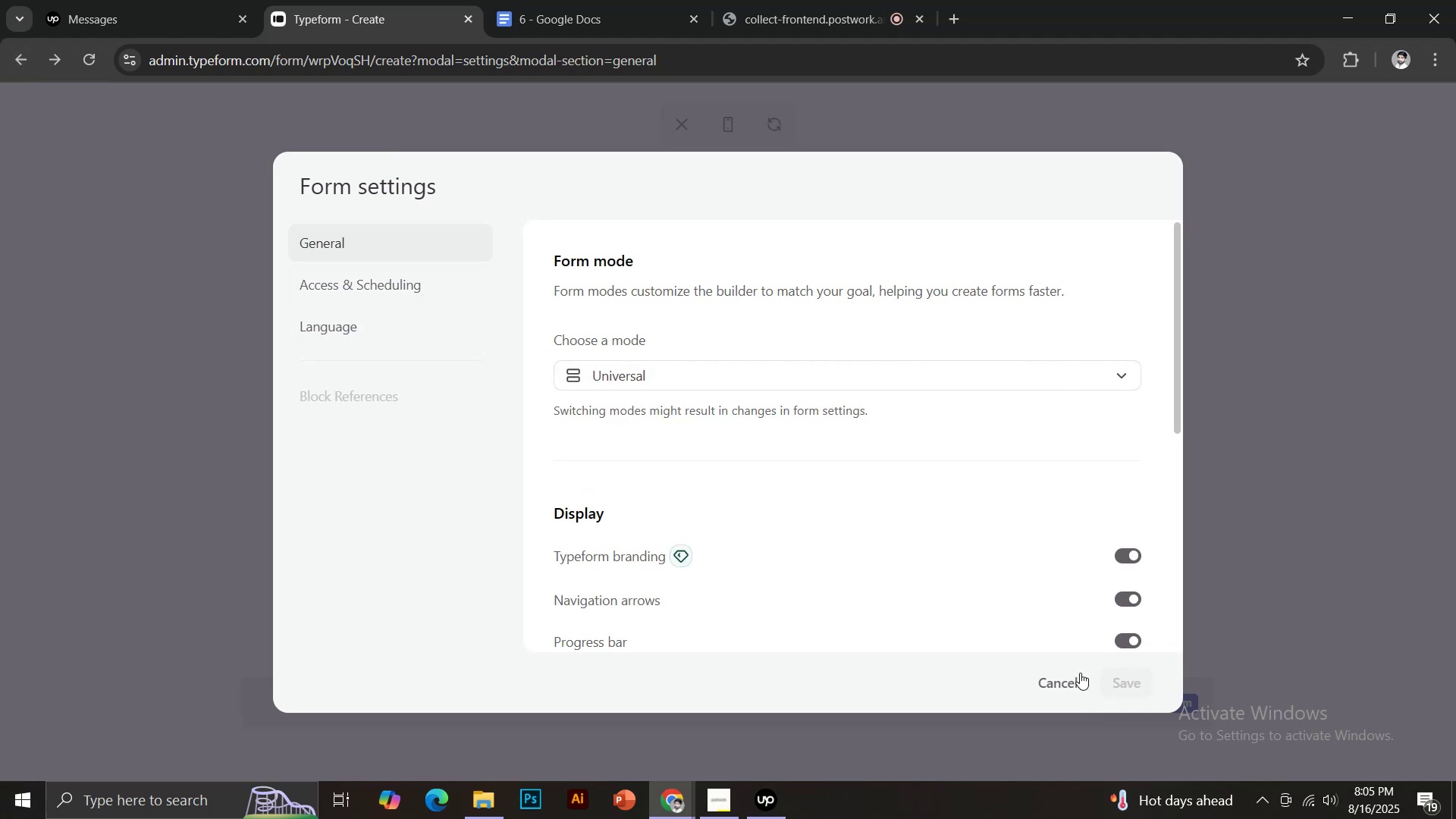 
left_click([1068, 679])
 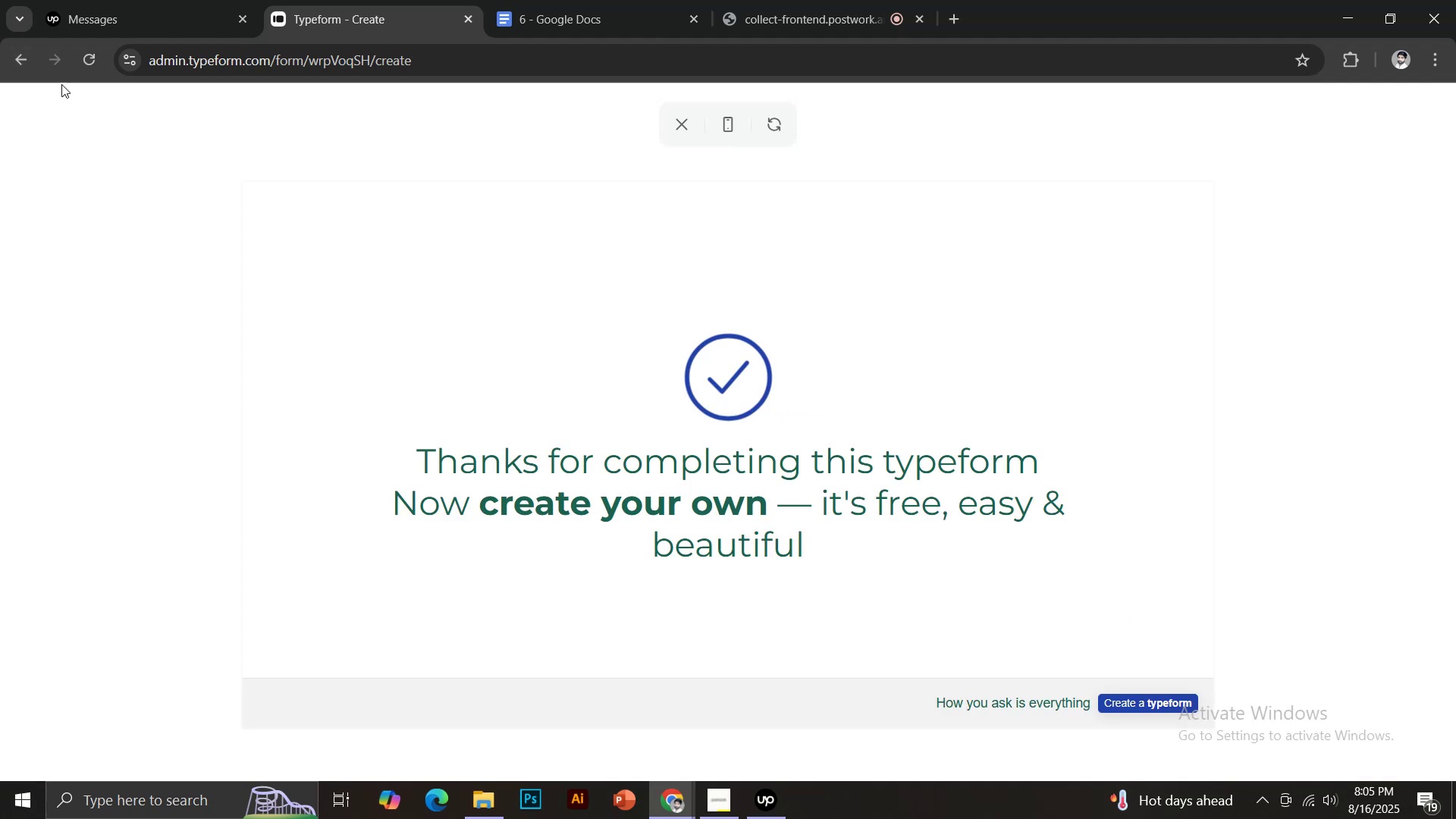 
left_click([20, 55])
 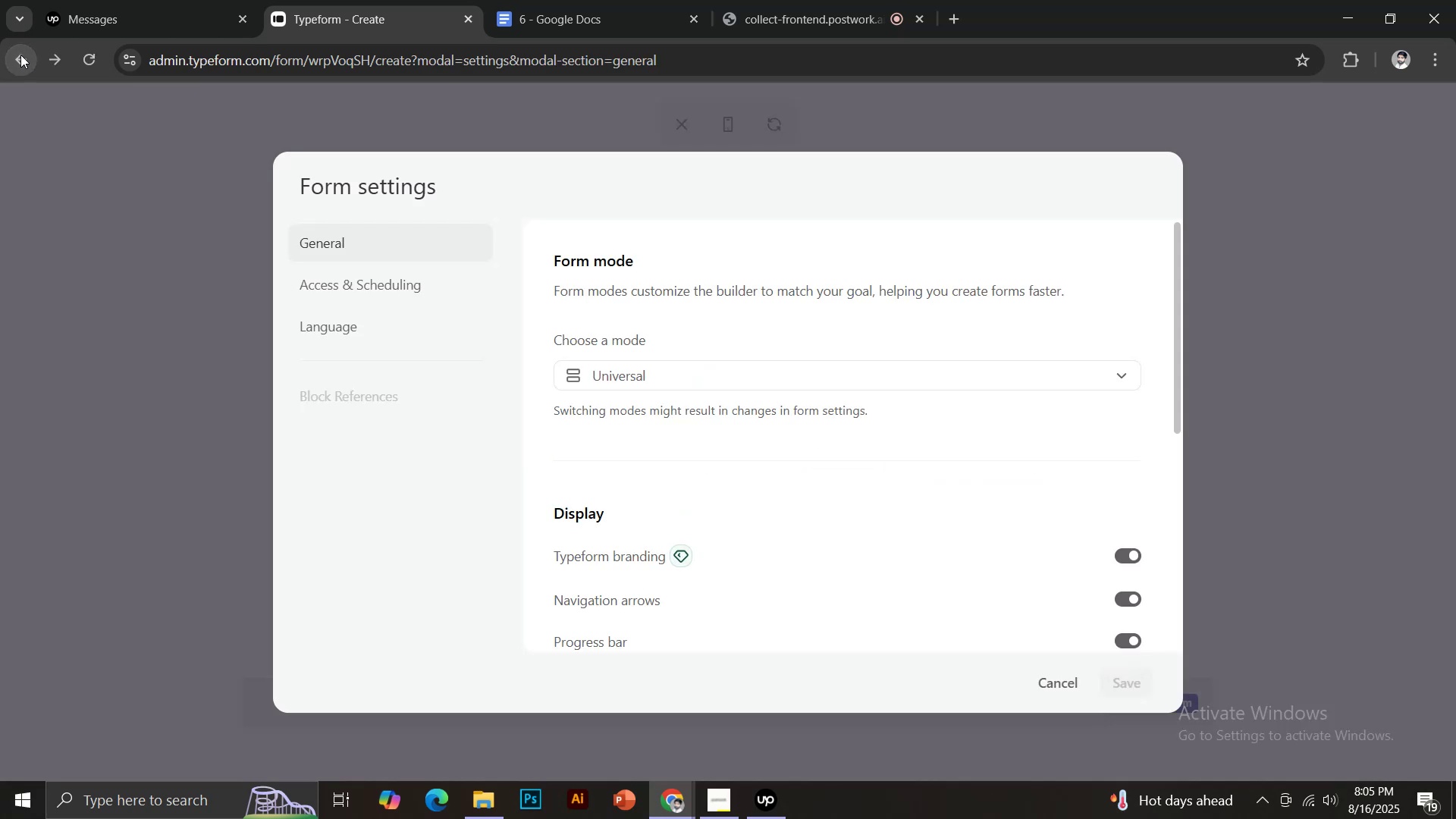 
left_click([20, 55])
 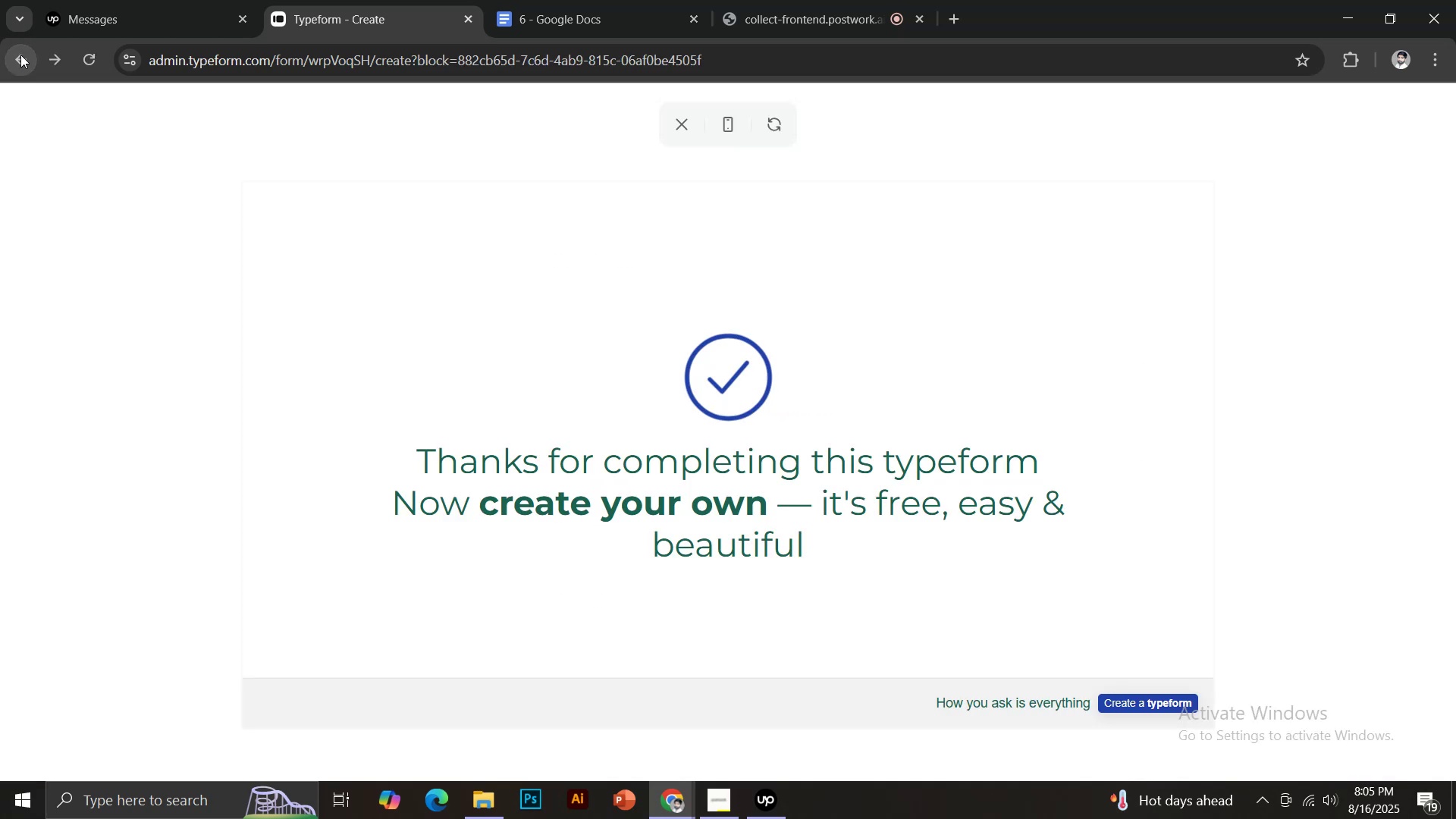 
left_click([20, 55])
 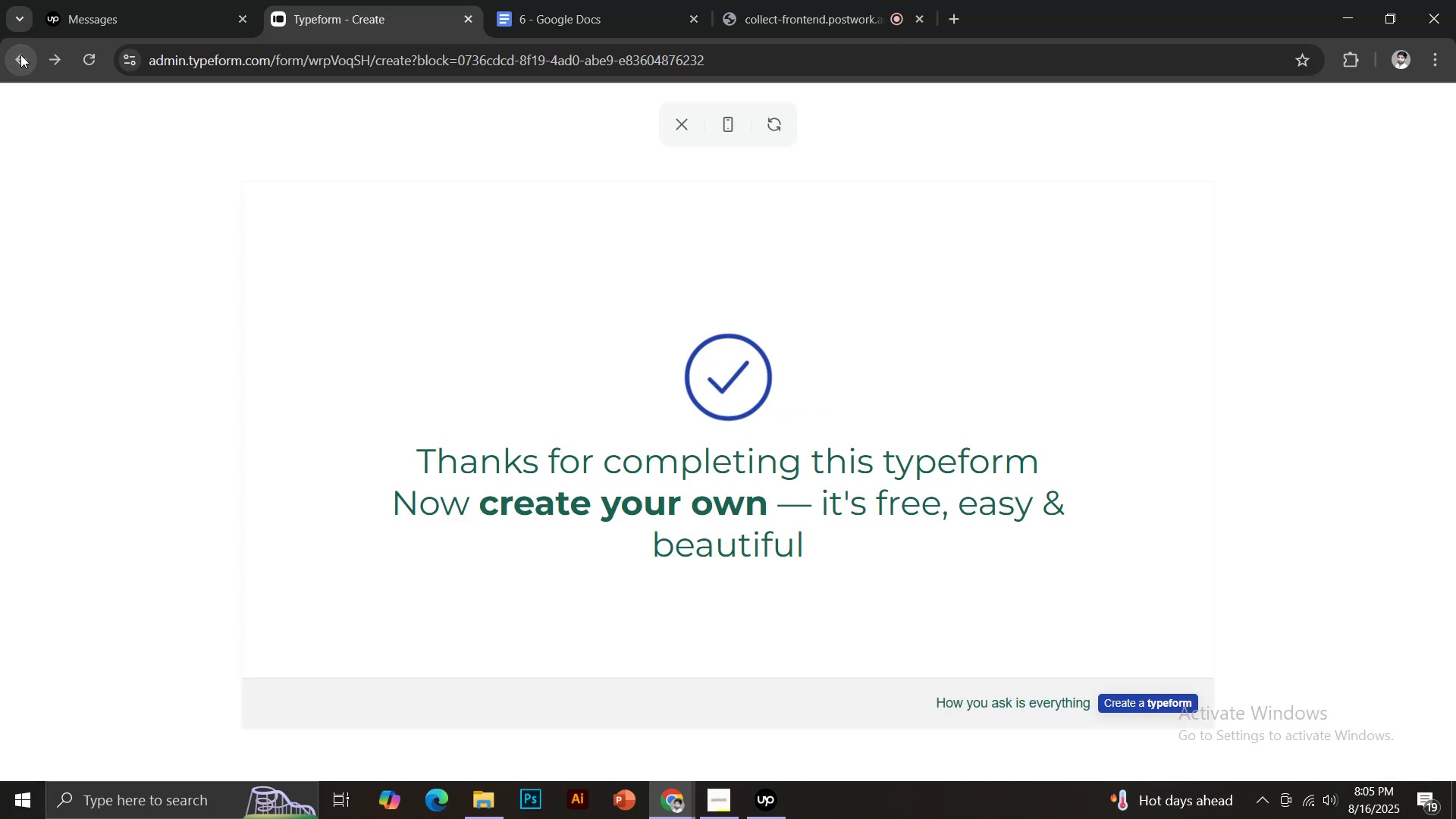 
left_click([20, 55])
 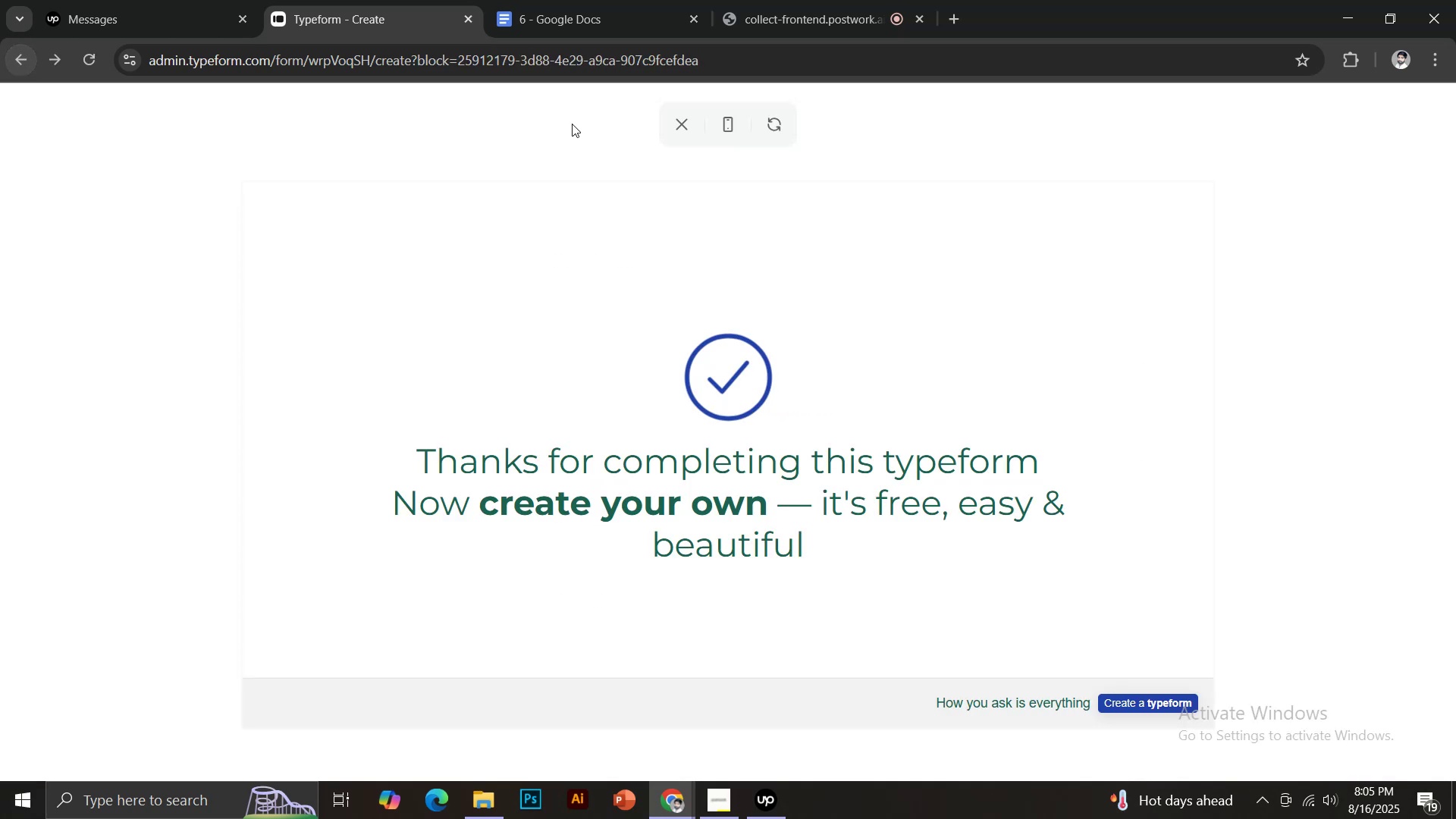 
left_click([683, 121])
 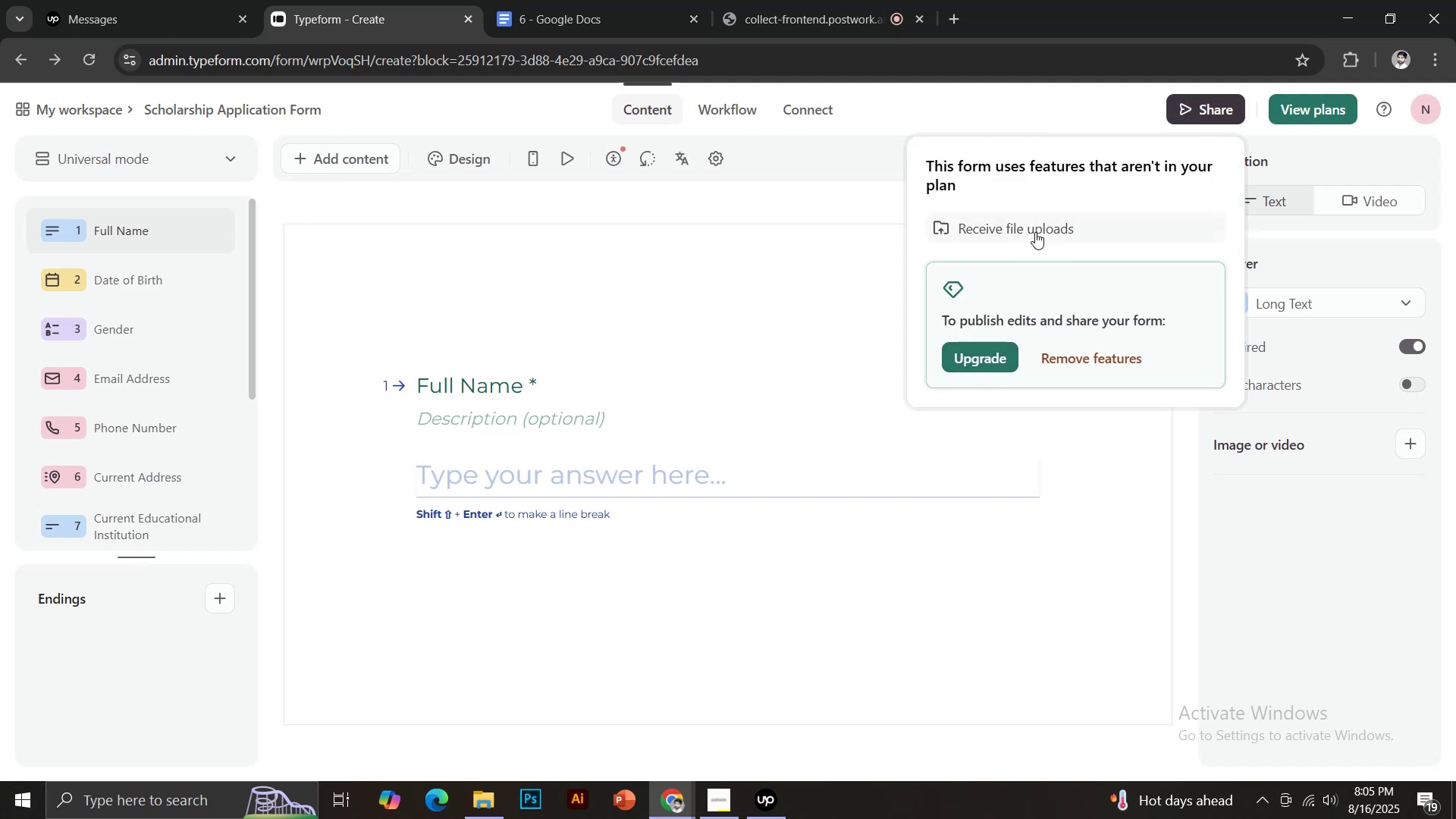 
wait(15.83)
 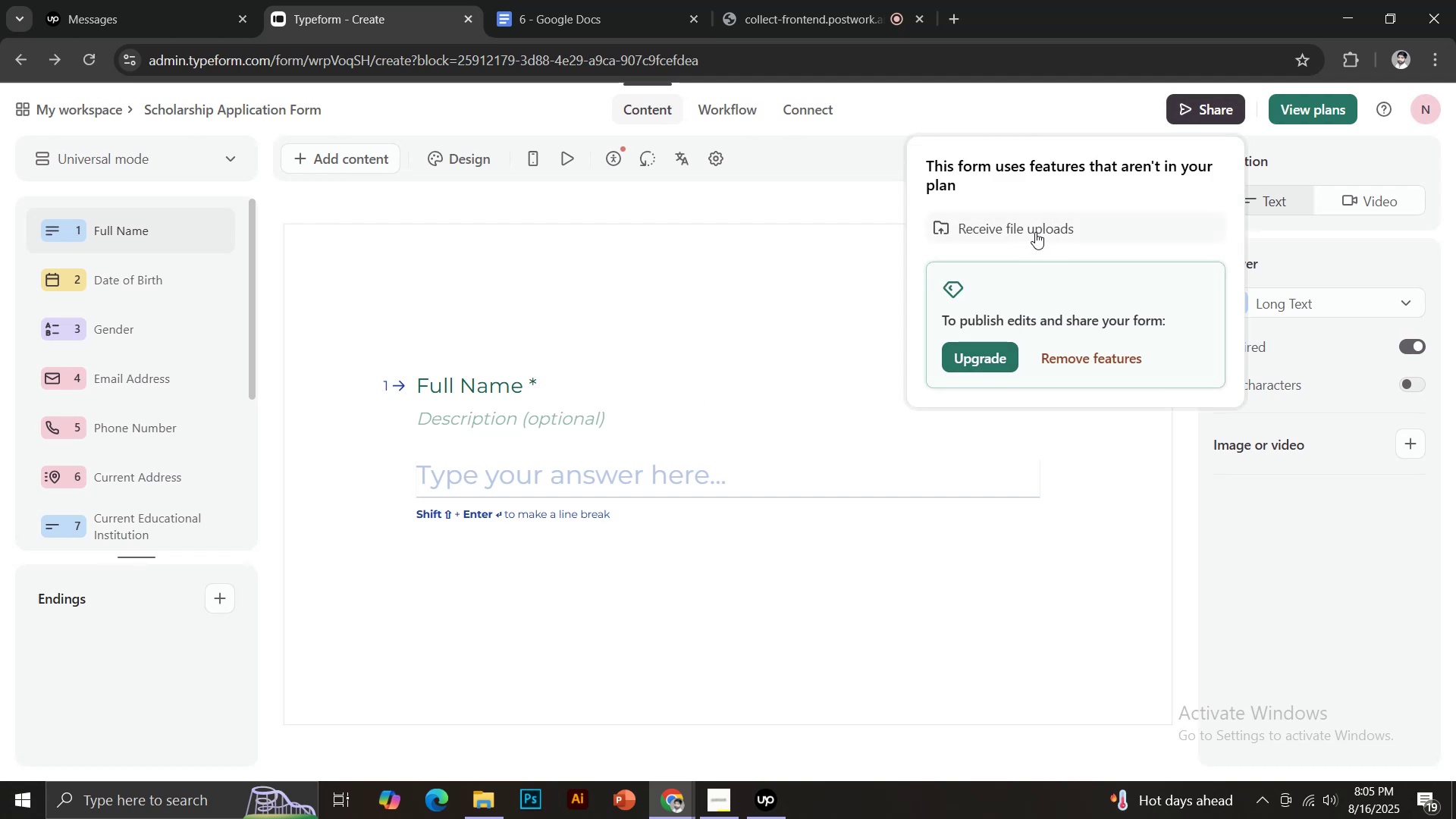 
left_click([1100, 360])
 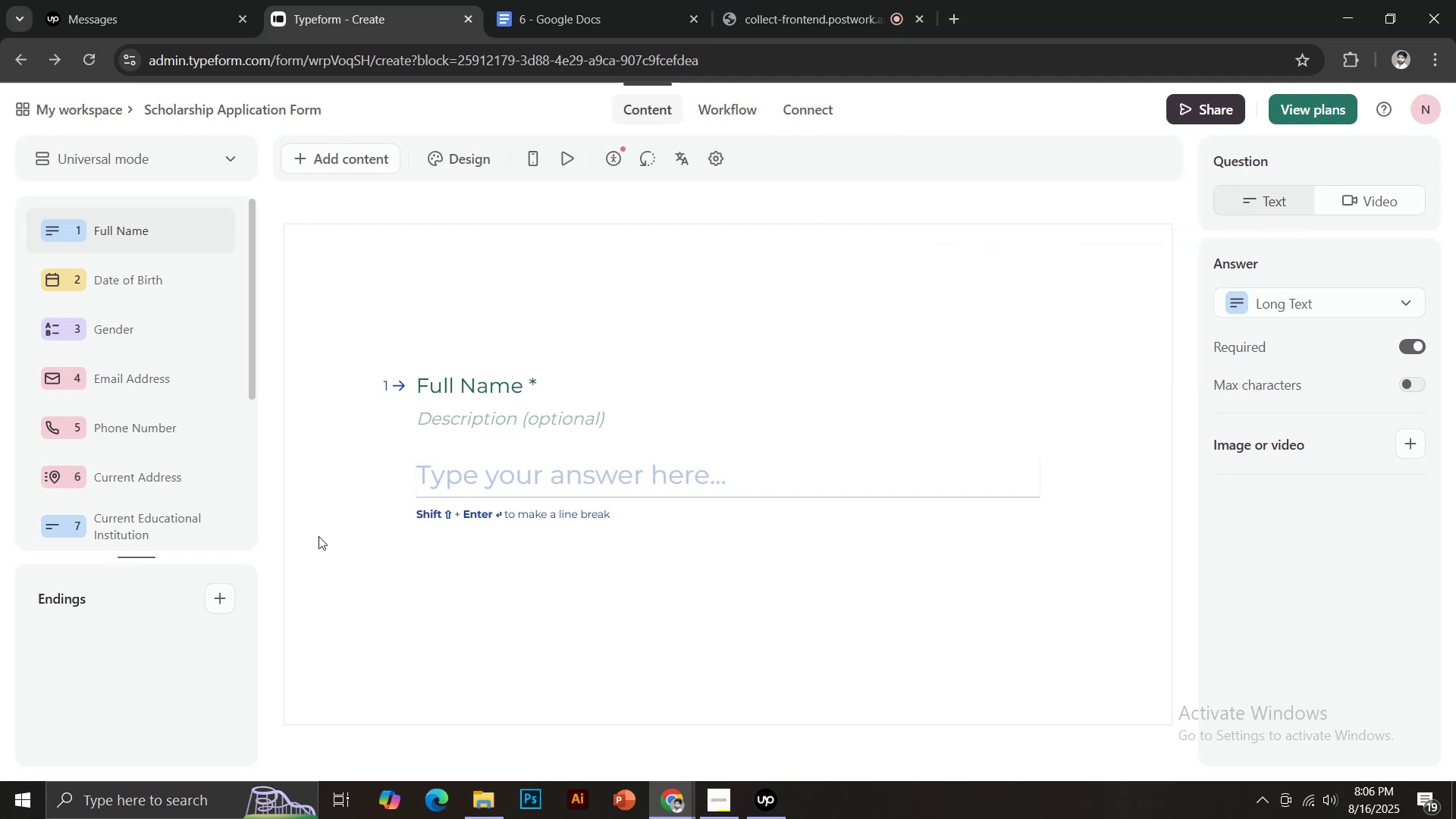 
scroll: coordinate [132, 494], scroll_direction: down, amount: 17.0
 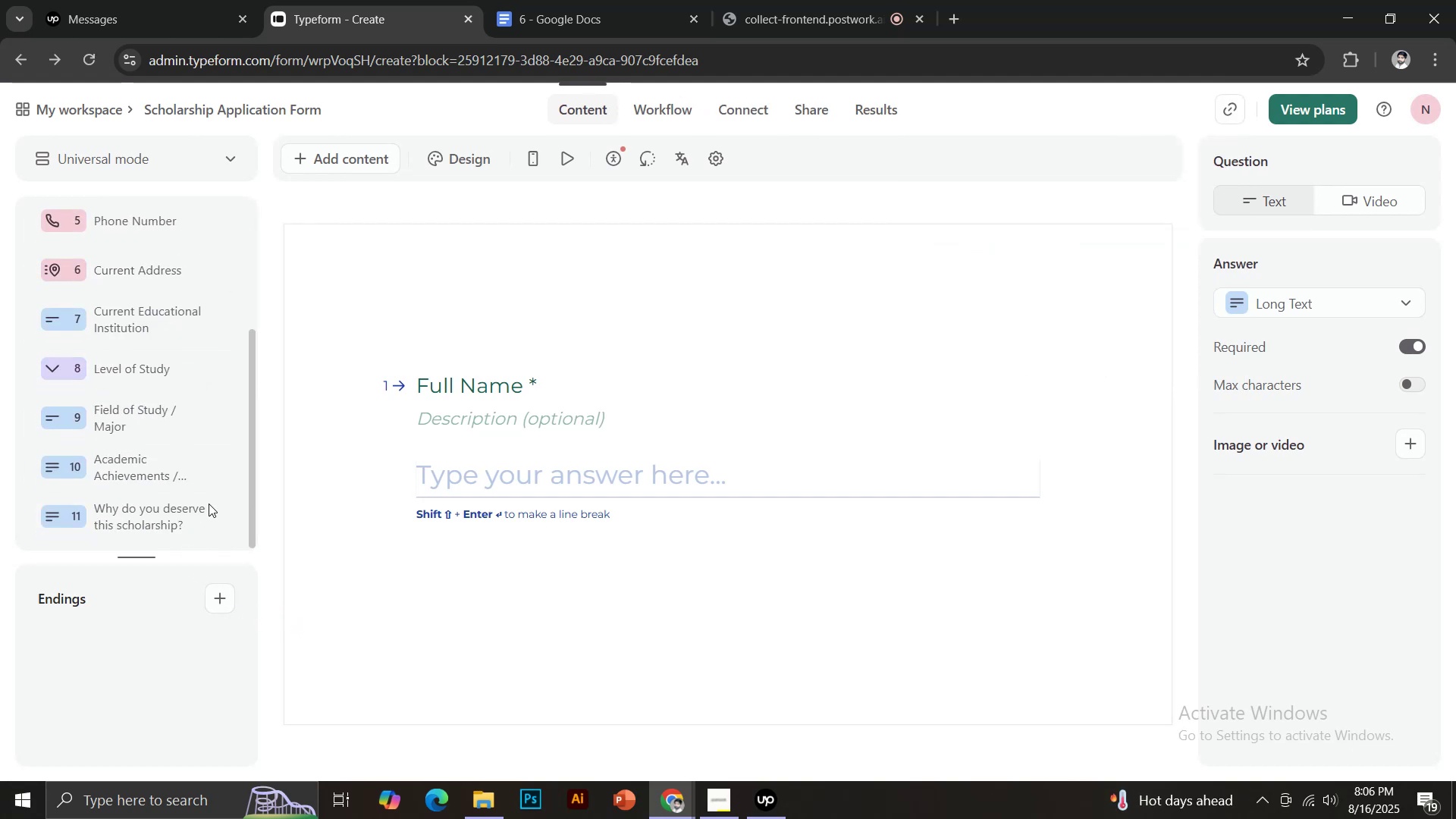 
scroll: coordinate [218, 476], scroll_direction: up, amount: 6.0
 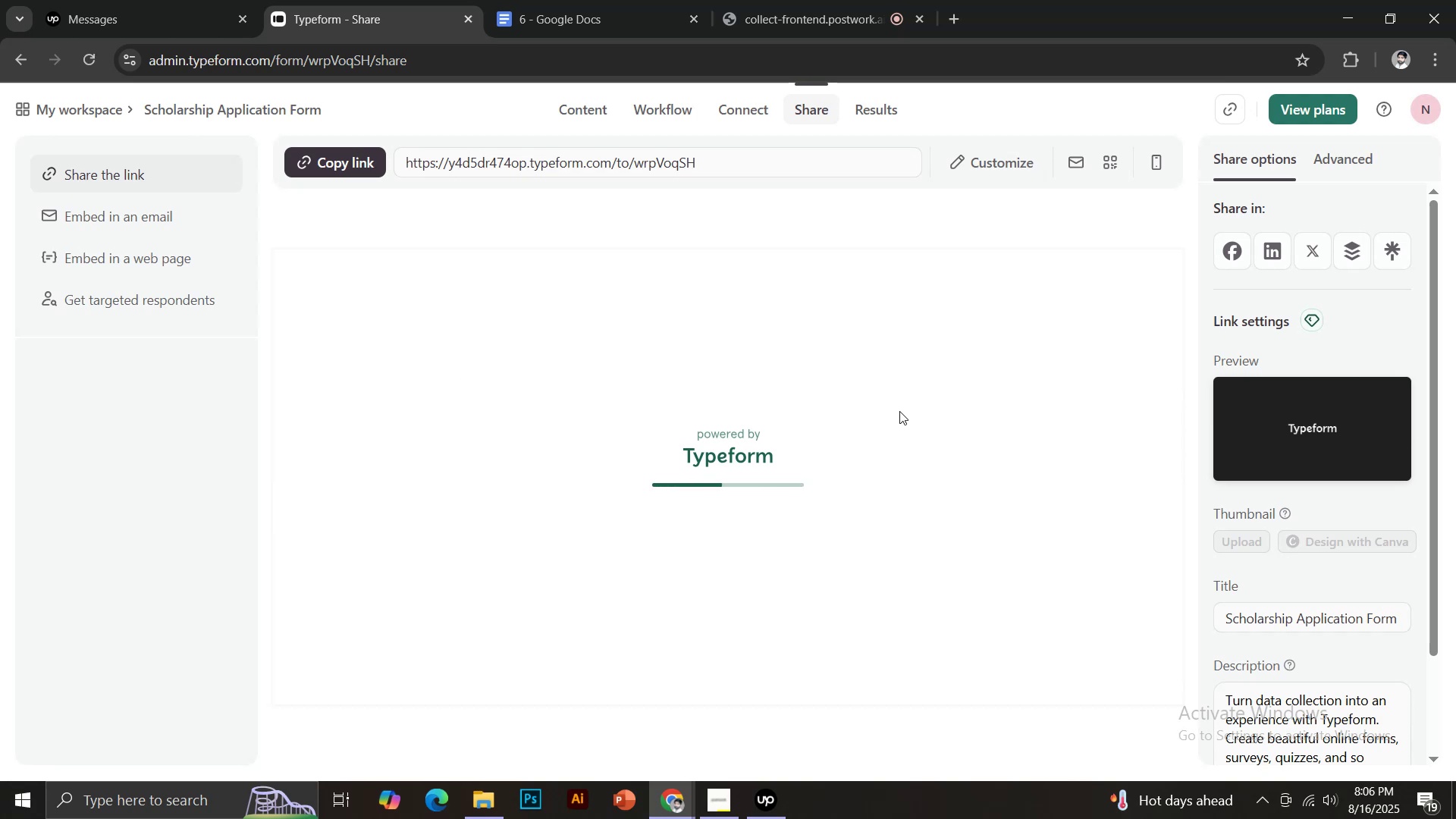 
wait(16.02)
 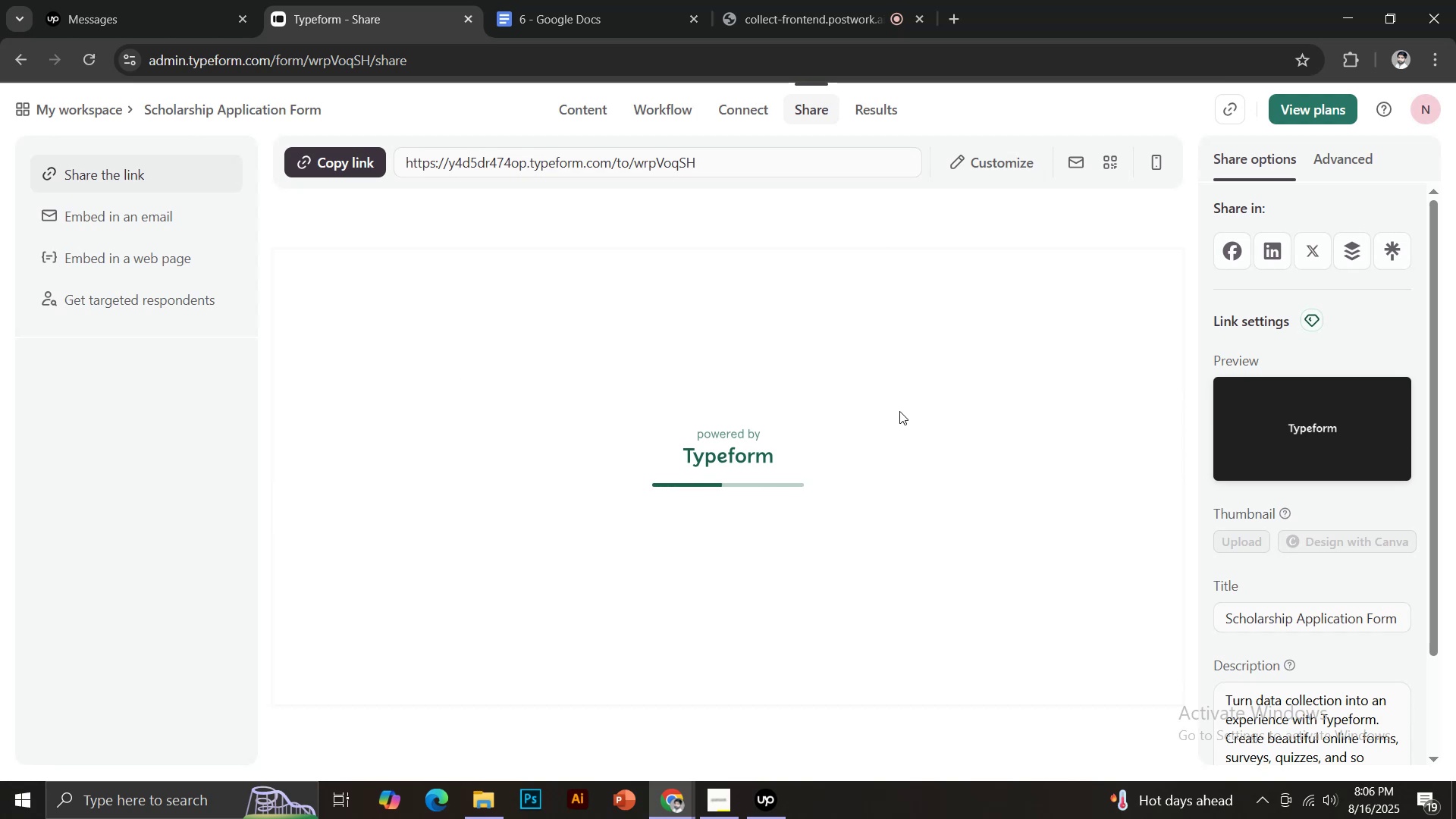 
scroll: coordinate [952, 170], scroll_direction: up, amount: 3.0
 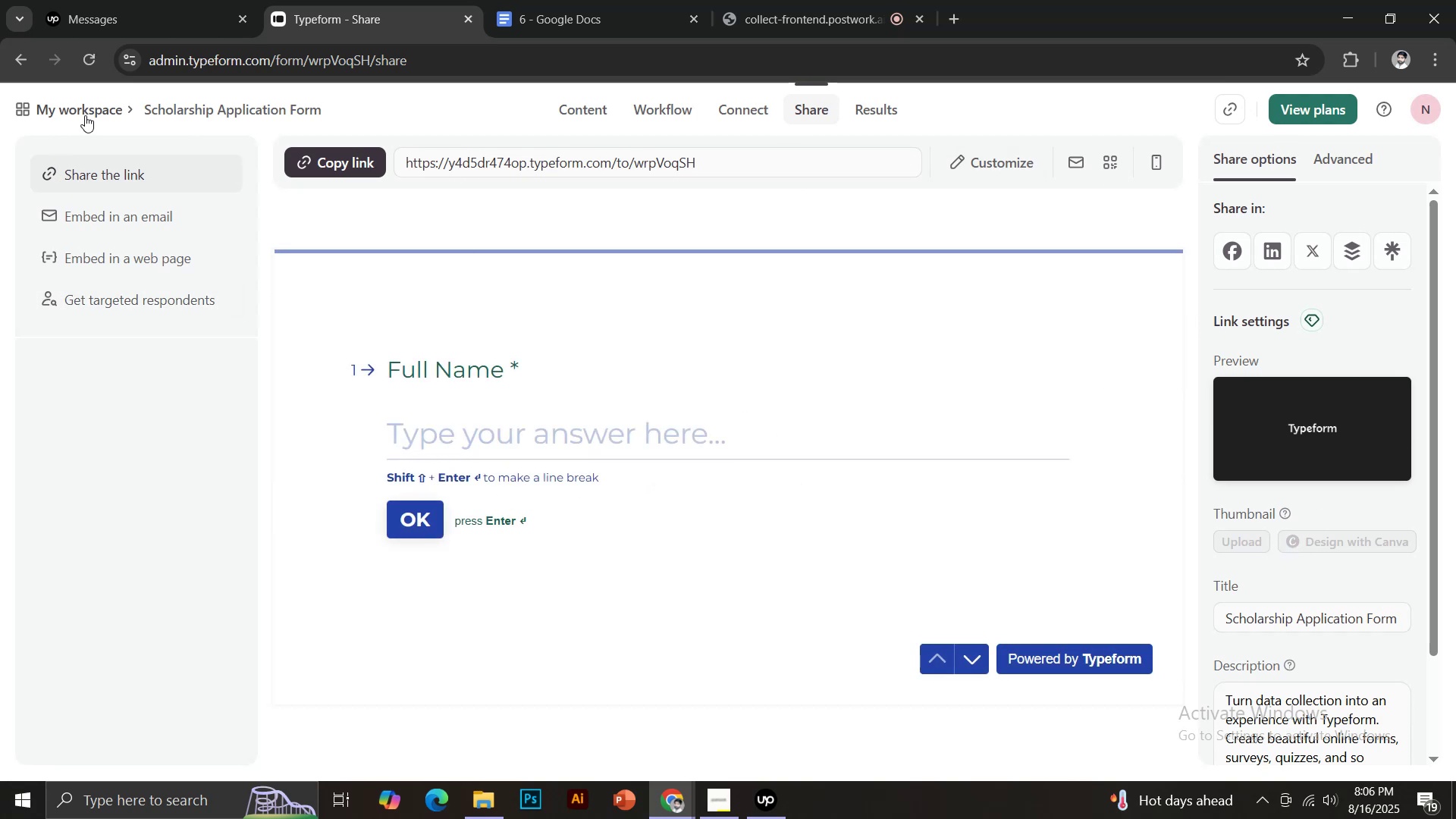 
left_click([85, 107])
 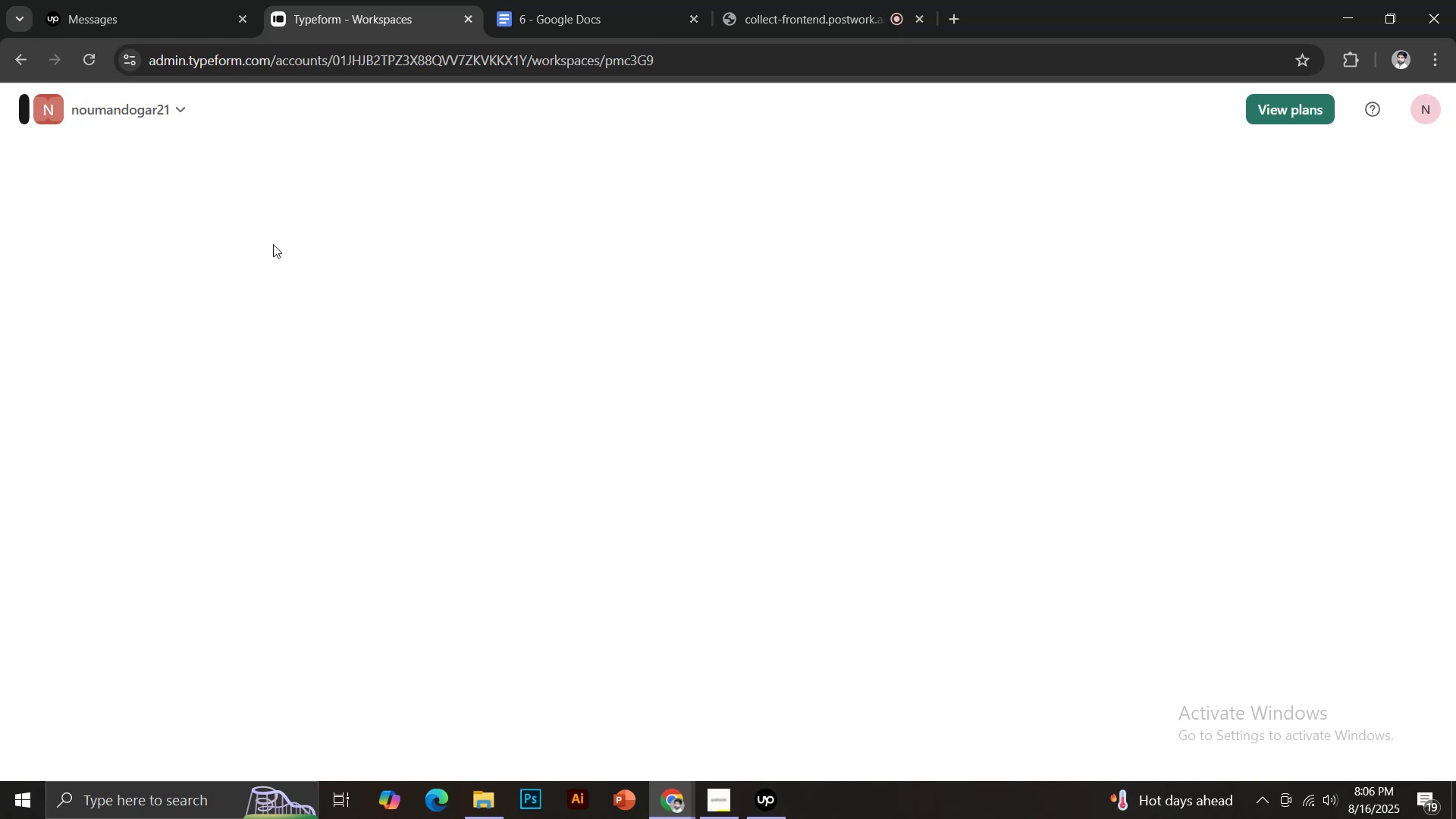 
mouse_move([672, 460])
 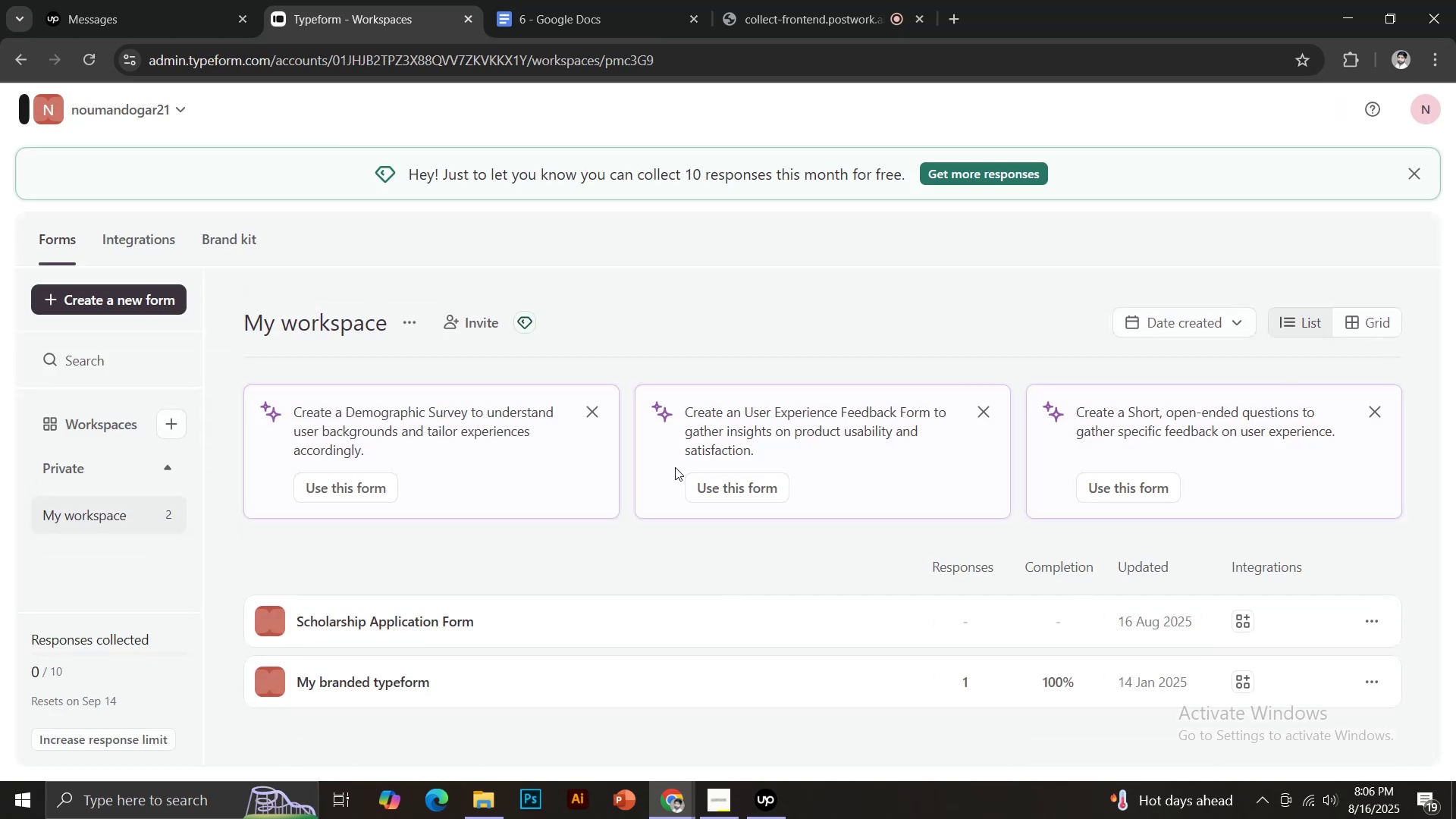 
scroll: coordinate [675, 467], scroll_direction: down, amount: 2.0
 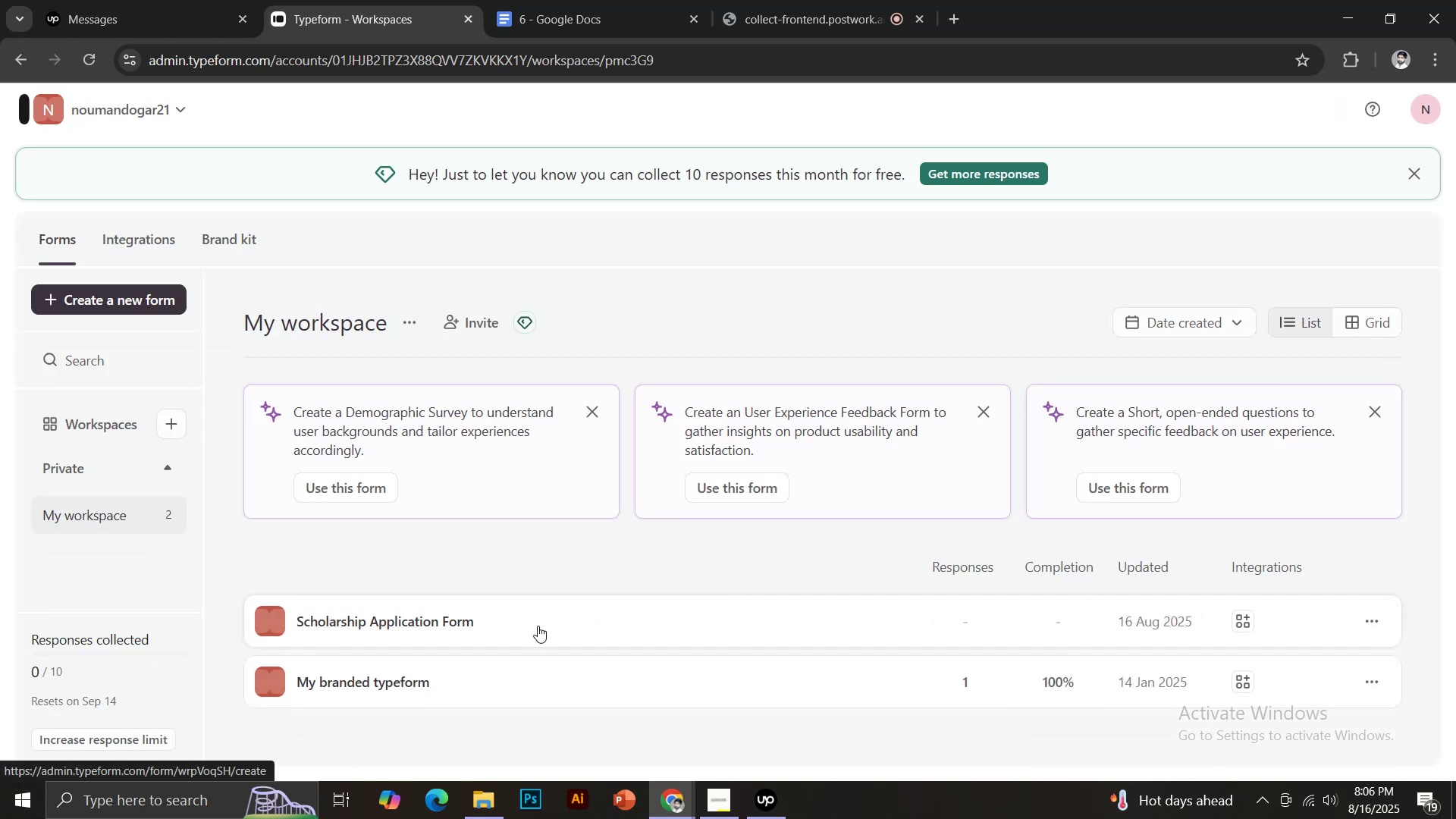 
mouse_move([940, 661])
 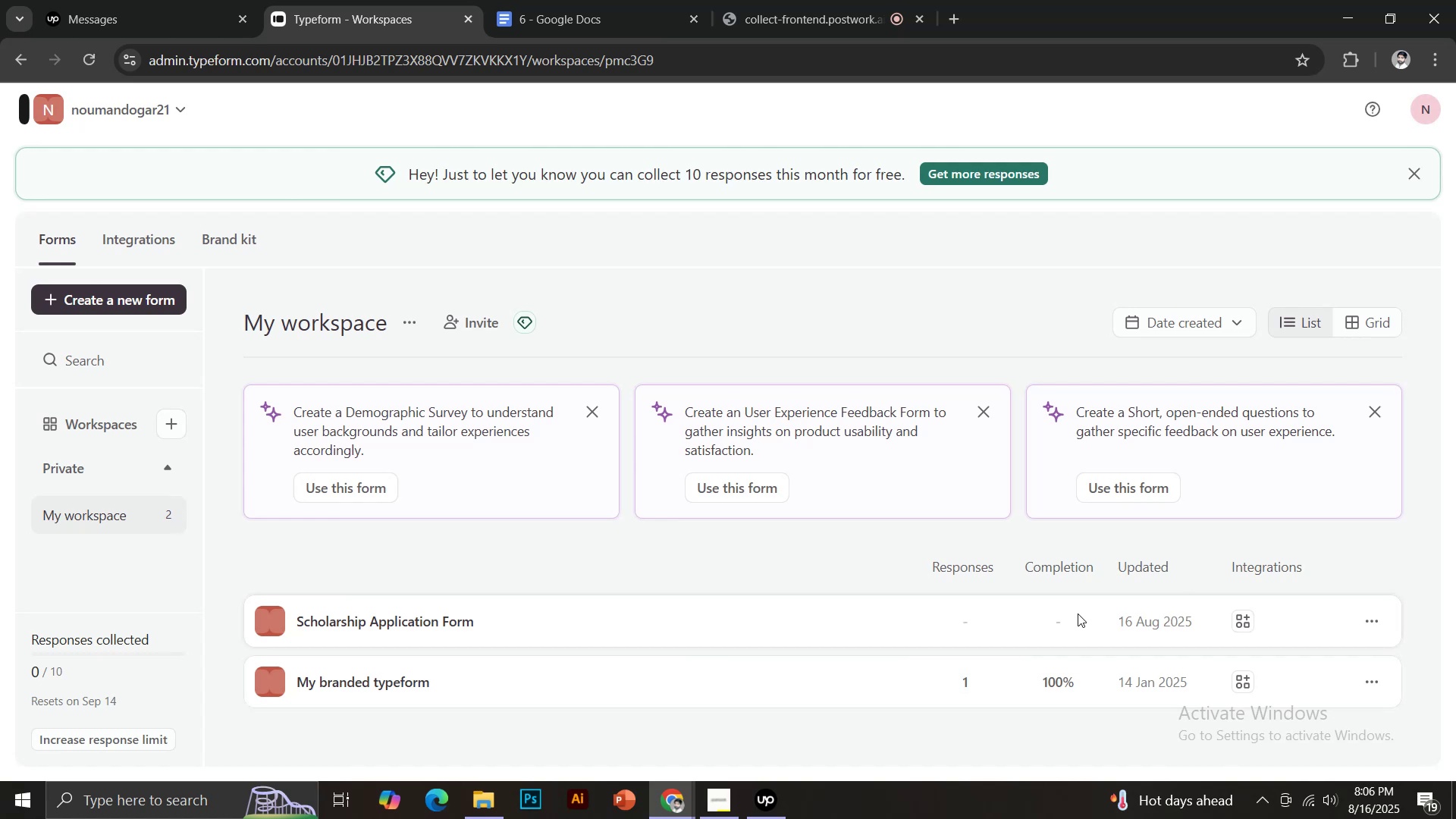 
mouse_move([1335, 623])
 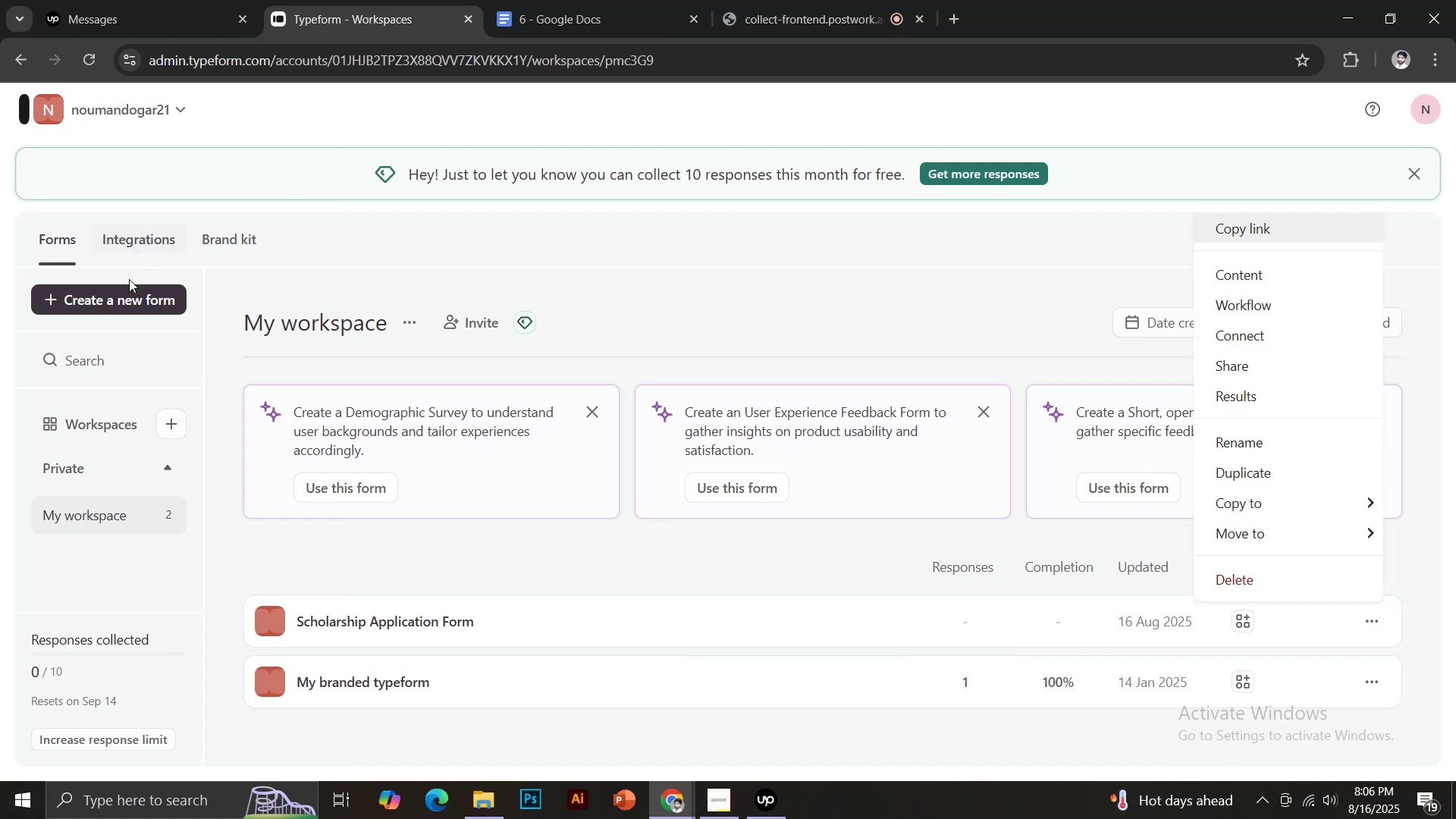 
left_click([118, 300])
 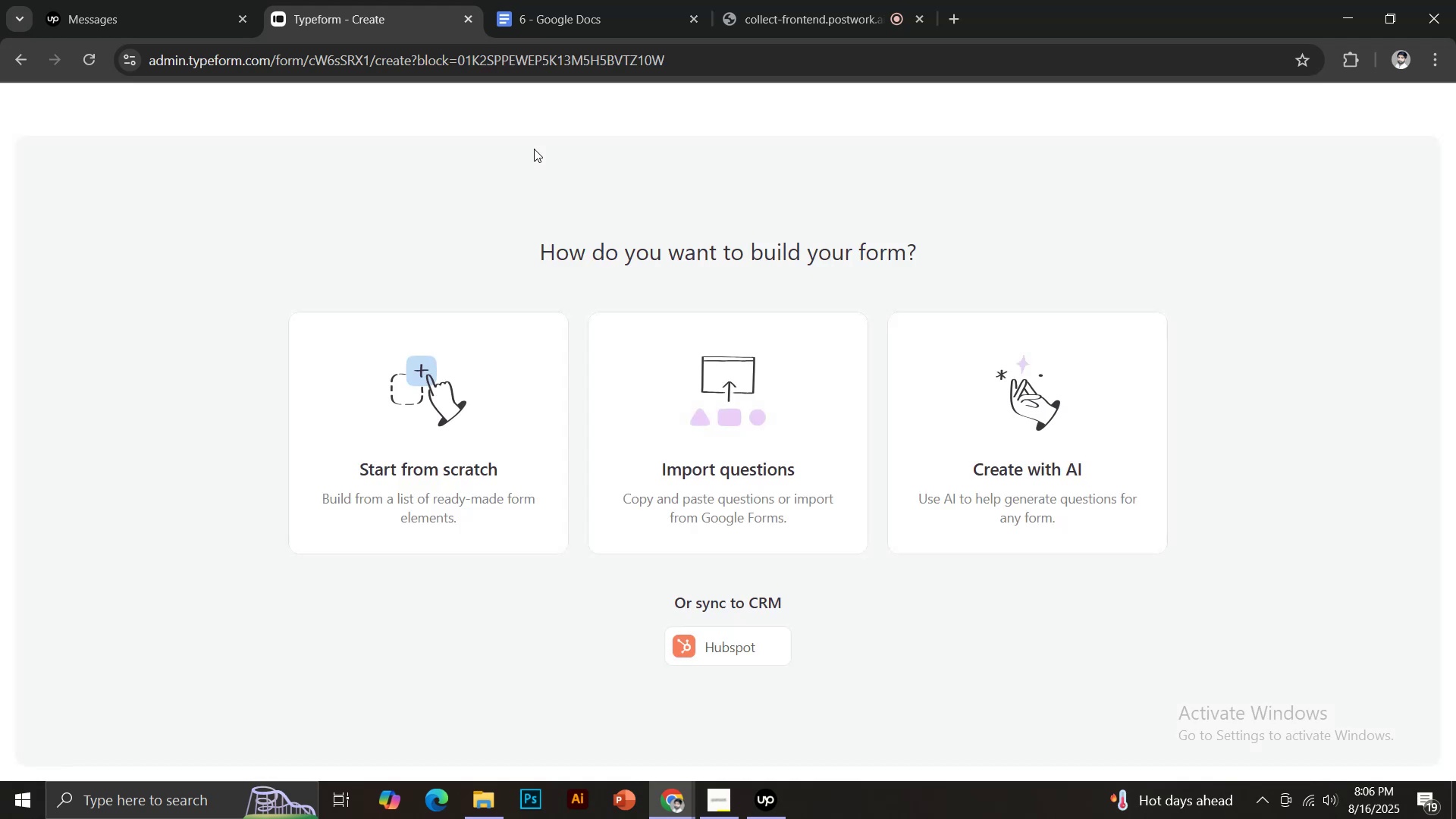 
wait(7.86)
 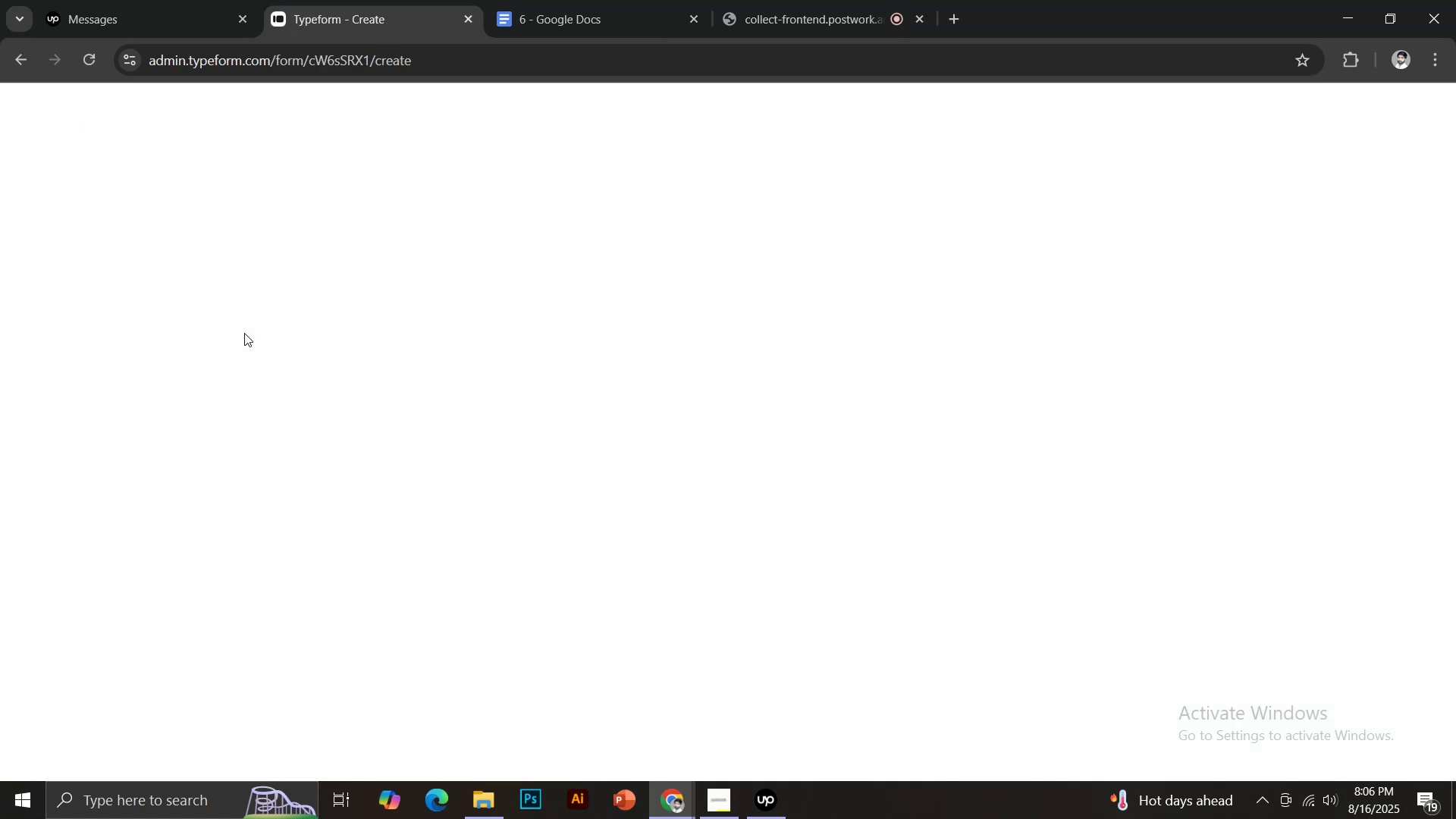 
left_click([469, 400])
 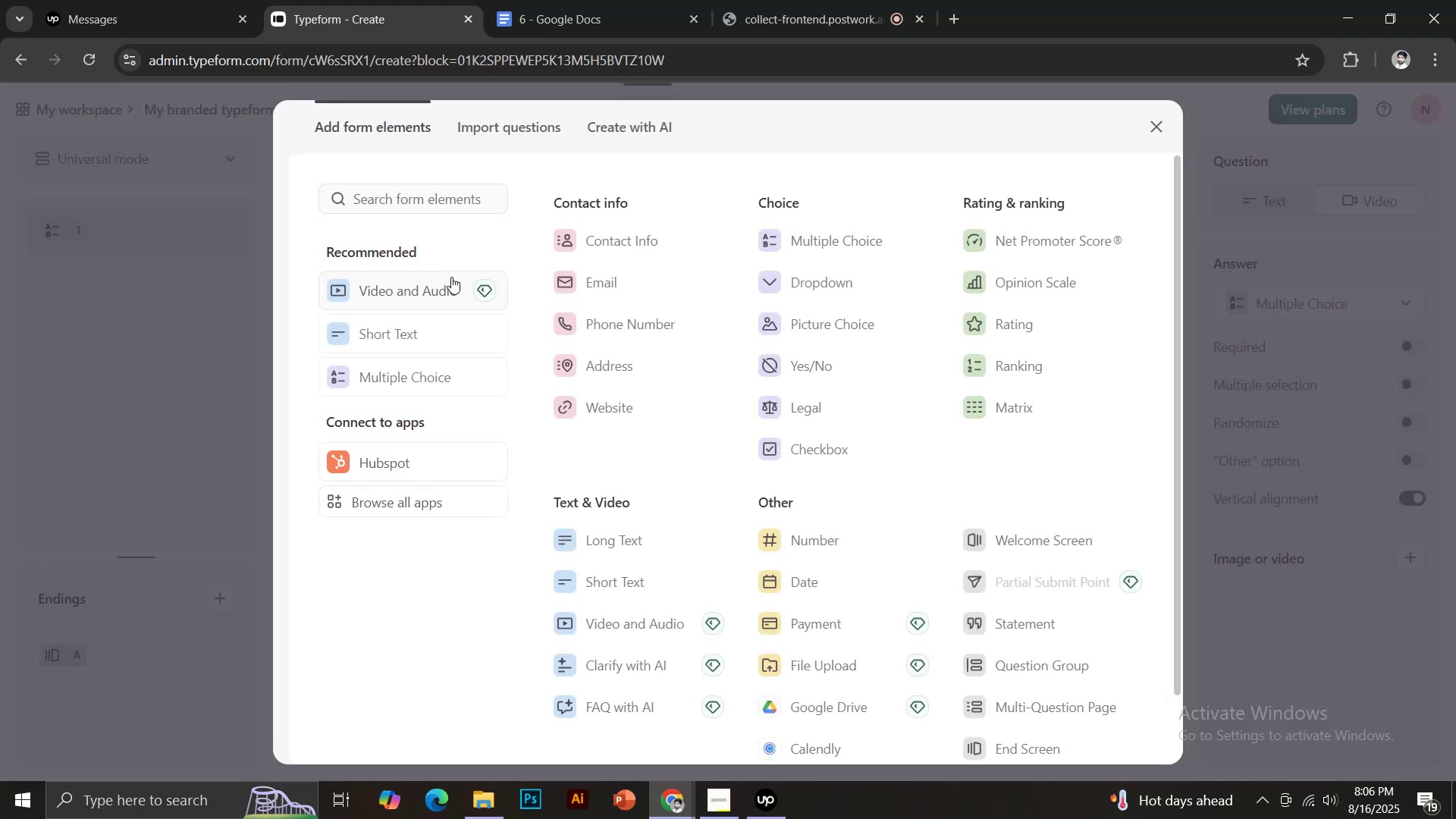 
left_click([560, 8])
 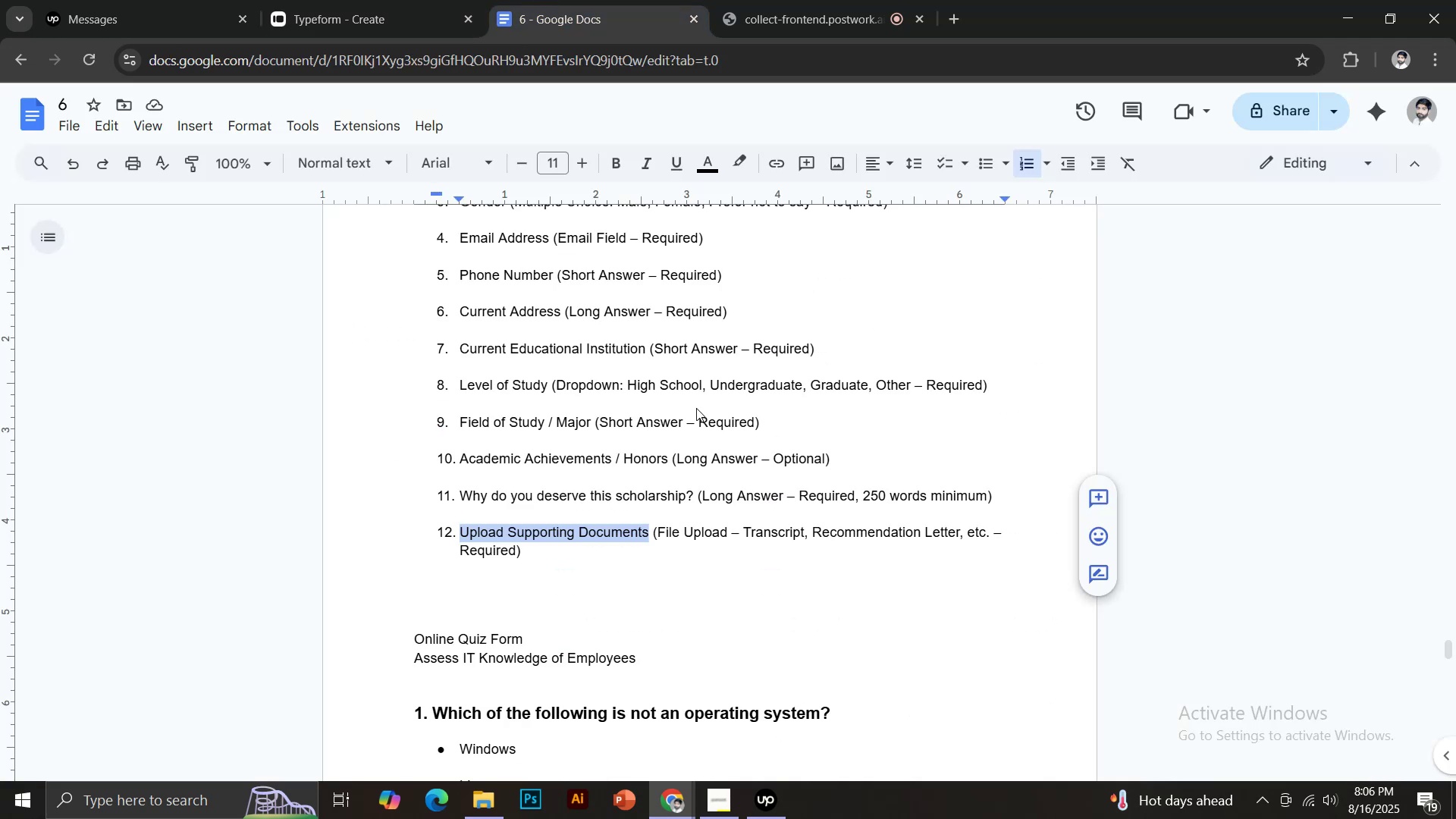 
scroll: coordinate [701, 413], scroll_direction: down, amount: 3.0
 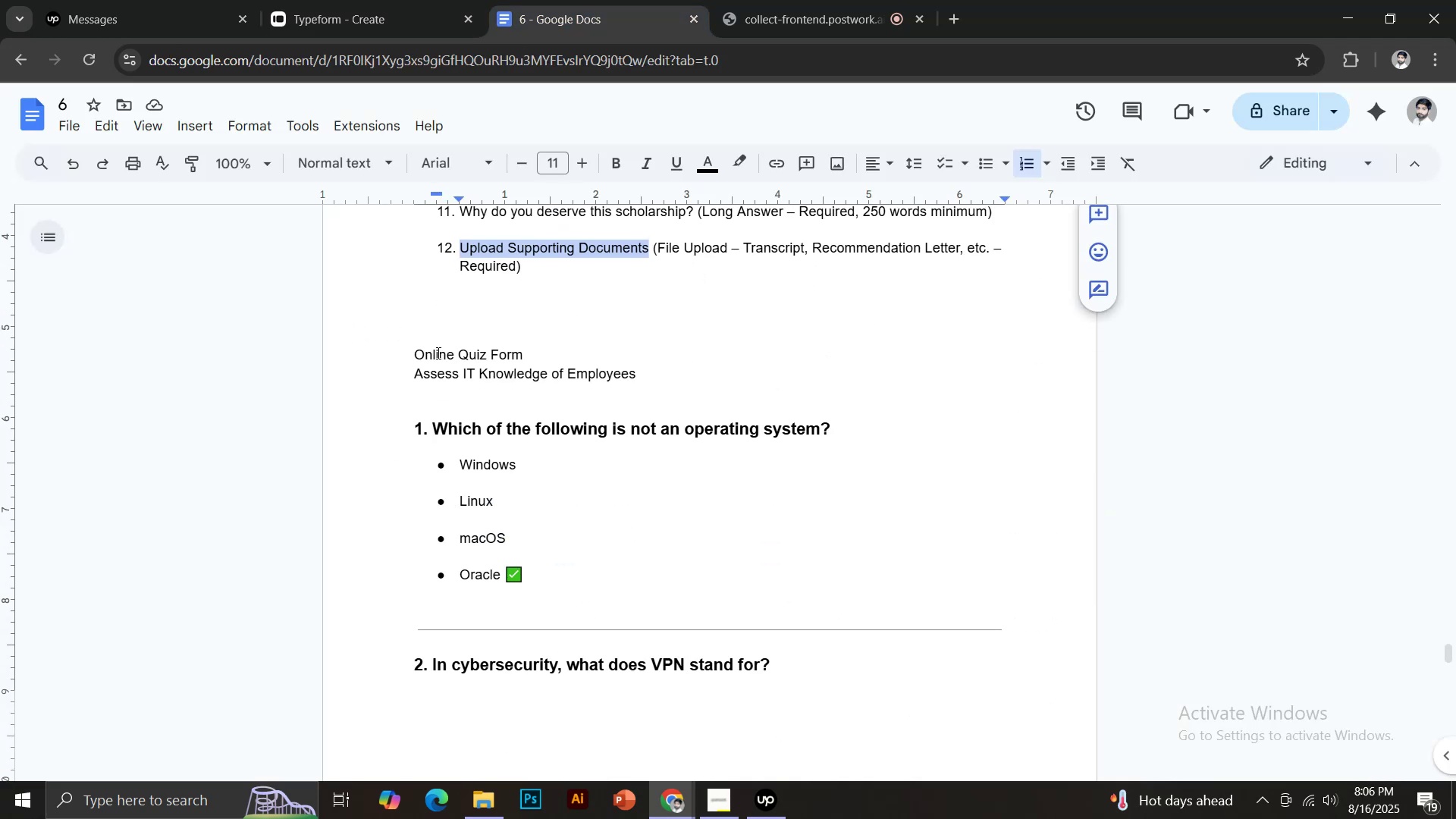 
key(Control+C)
 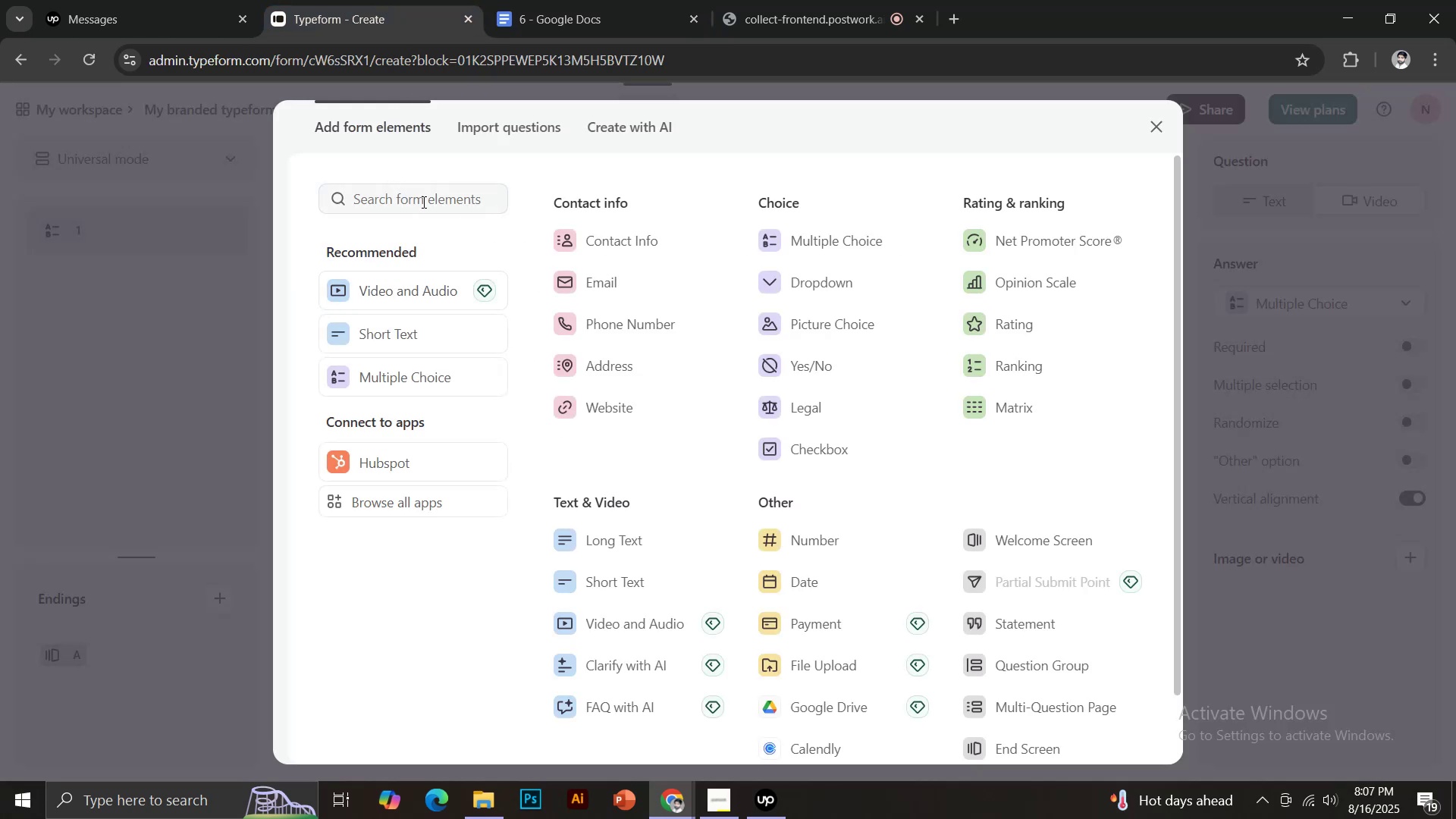 
left_click([571, 2])
 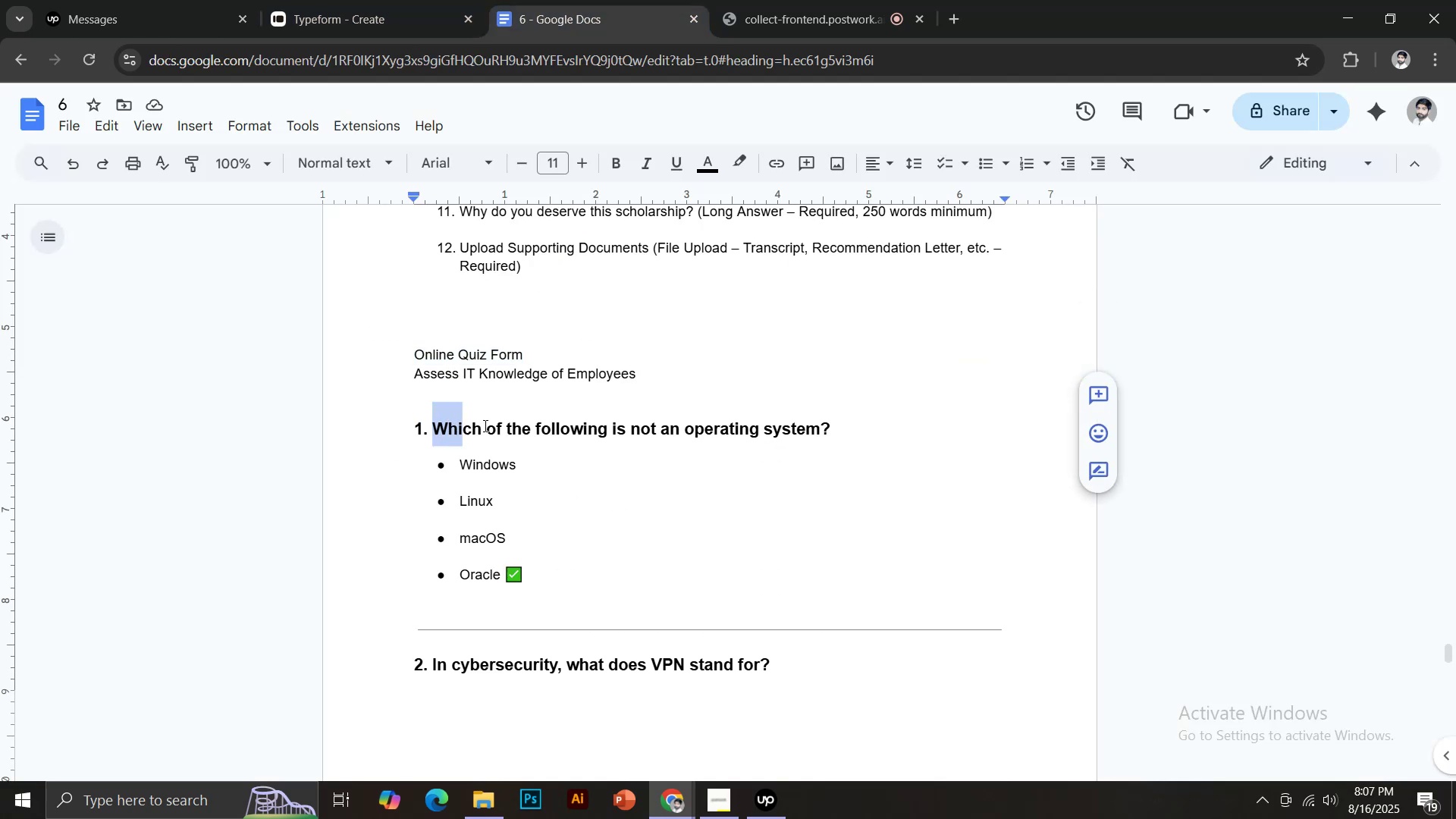 
wait(5.14)
 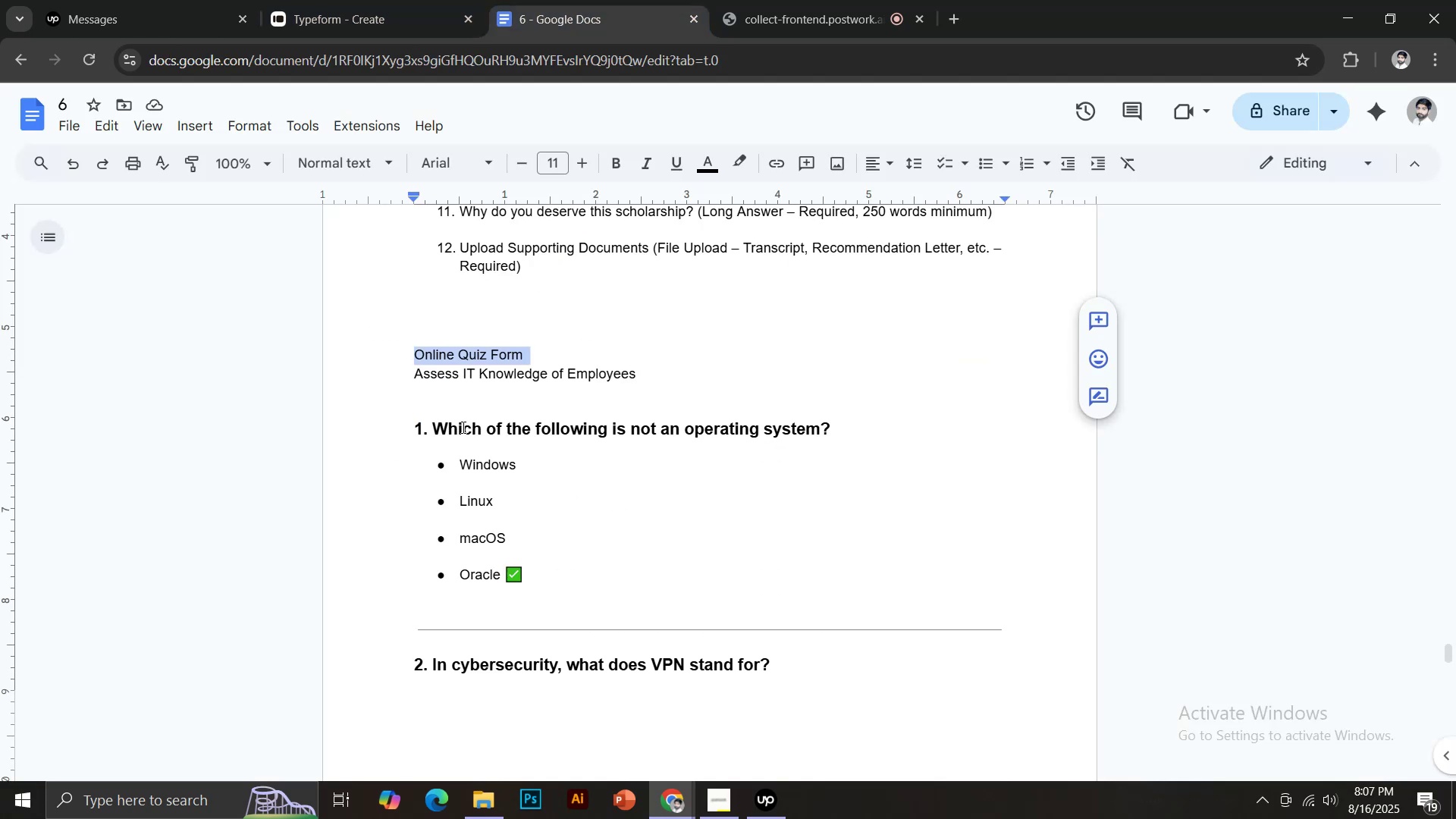 
key(Control+C)
 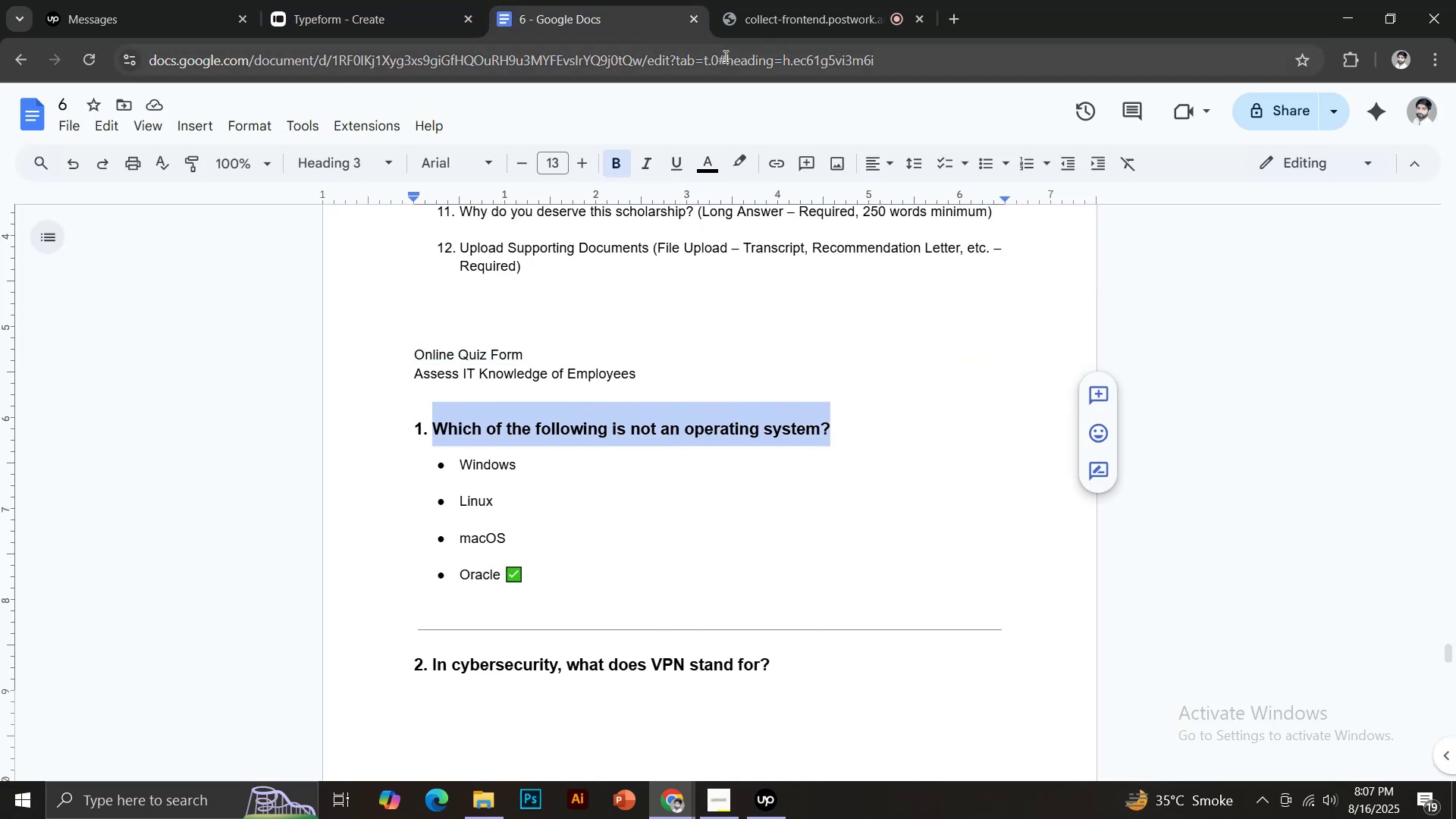 
left_click([427, 0])
 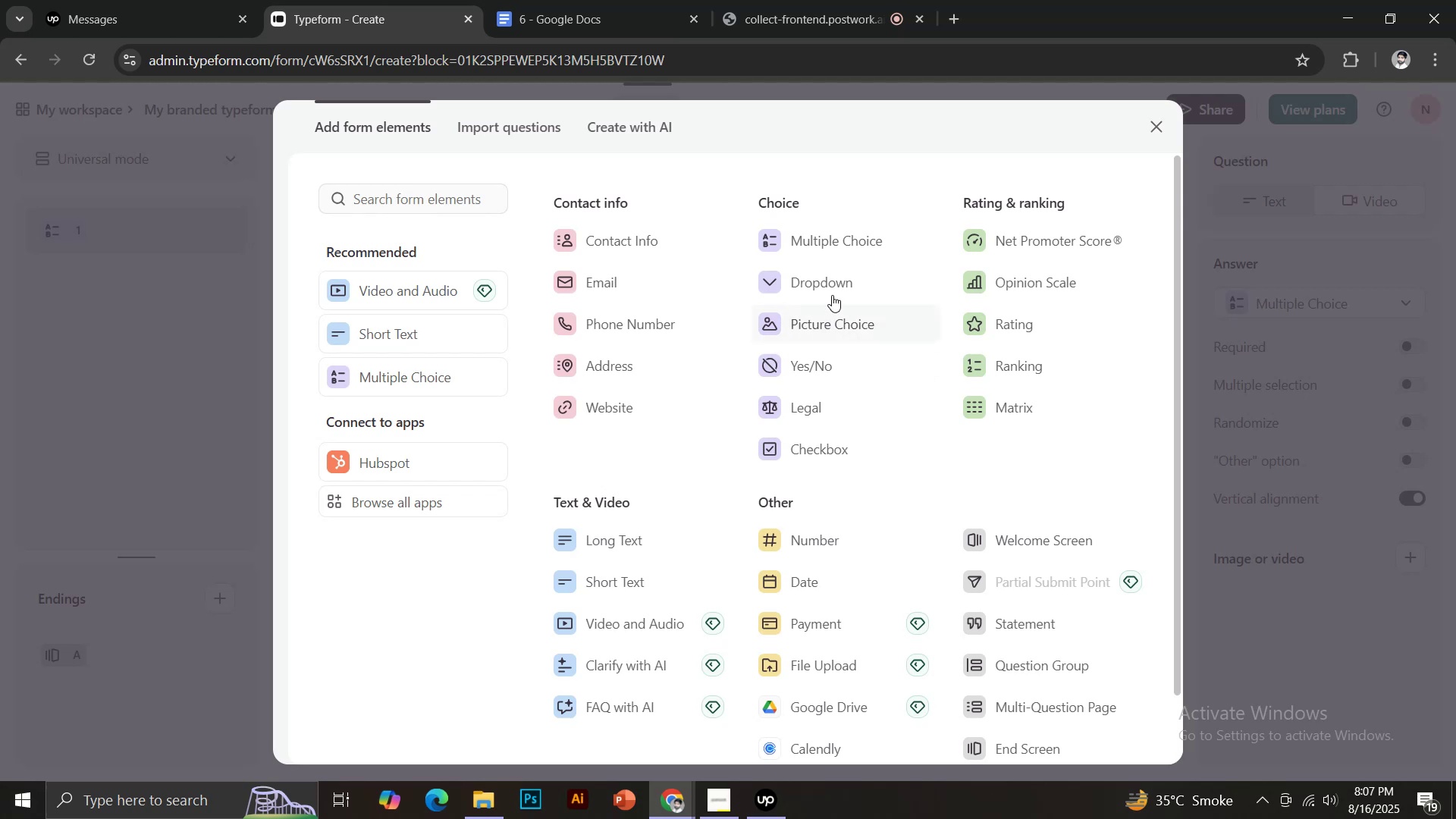 
left_click([830, 237])
 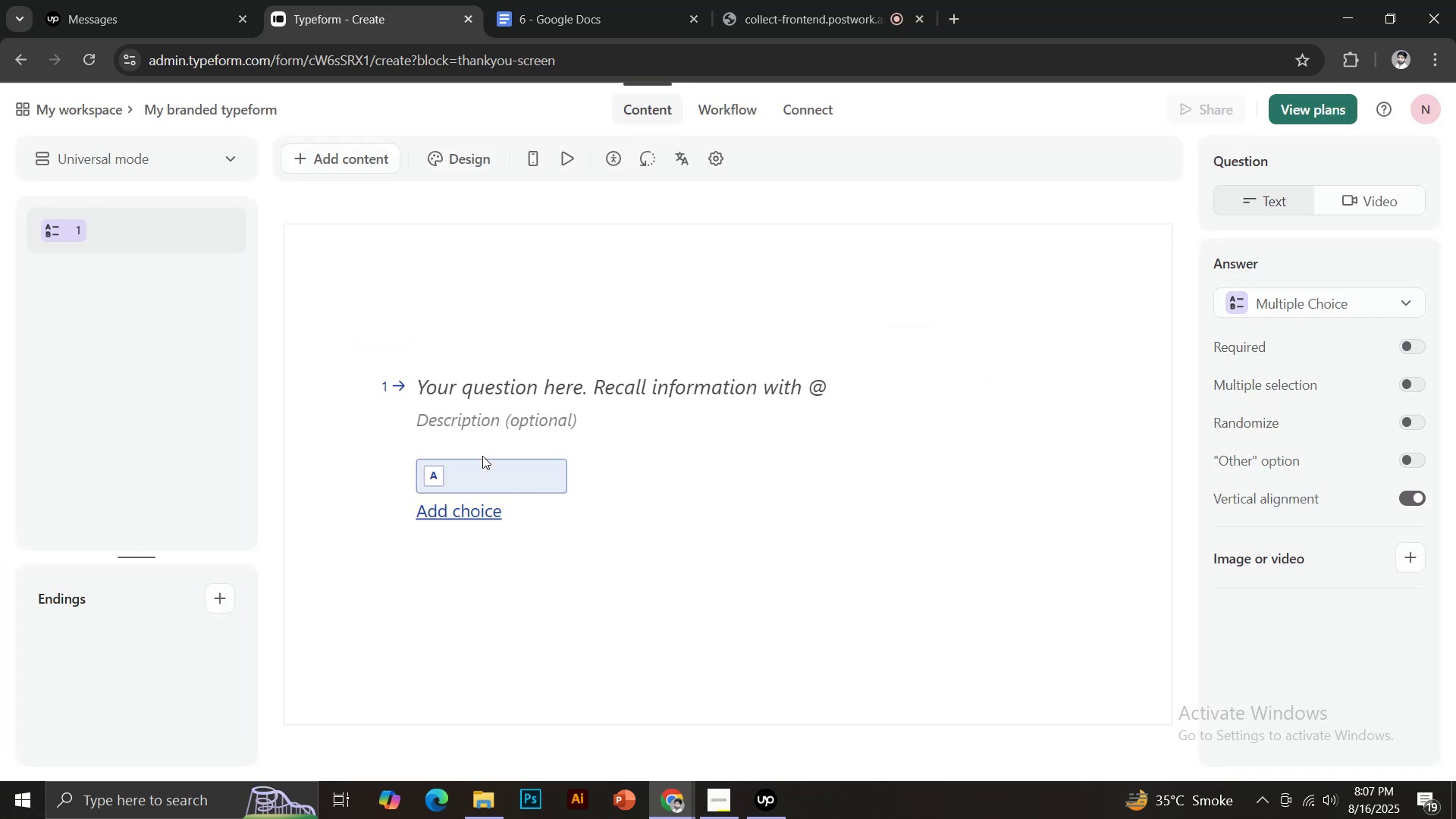 
left_click([475, 468])
 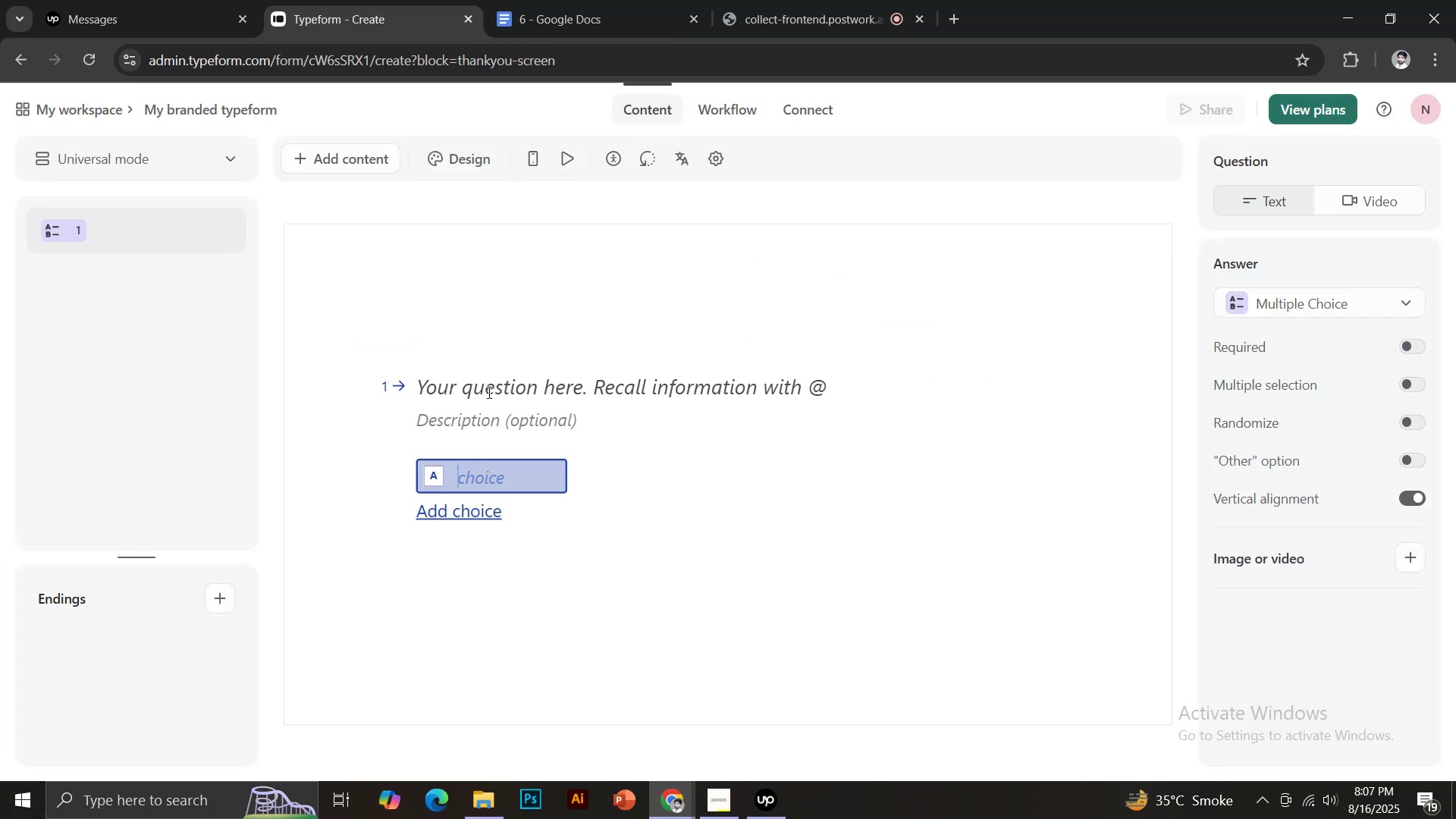 
left_click([488, 392])
 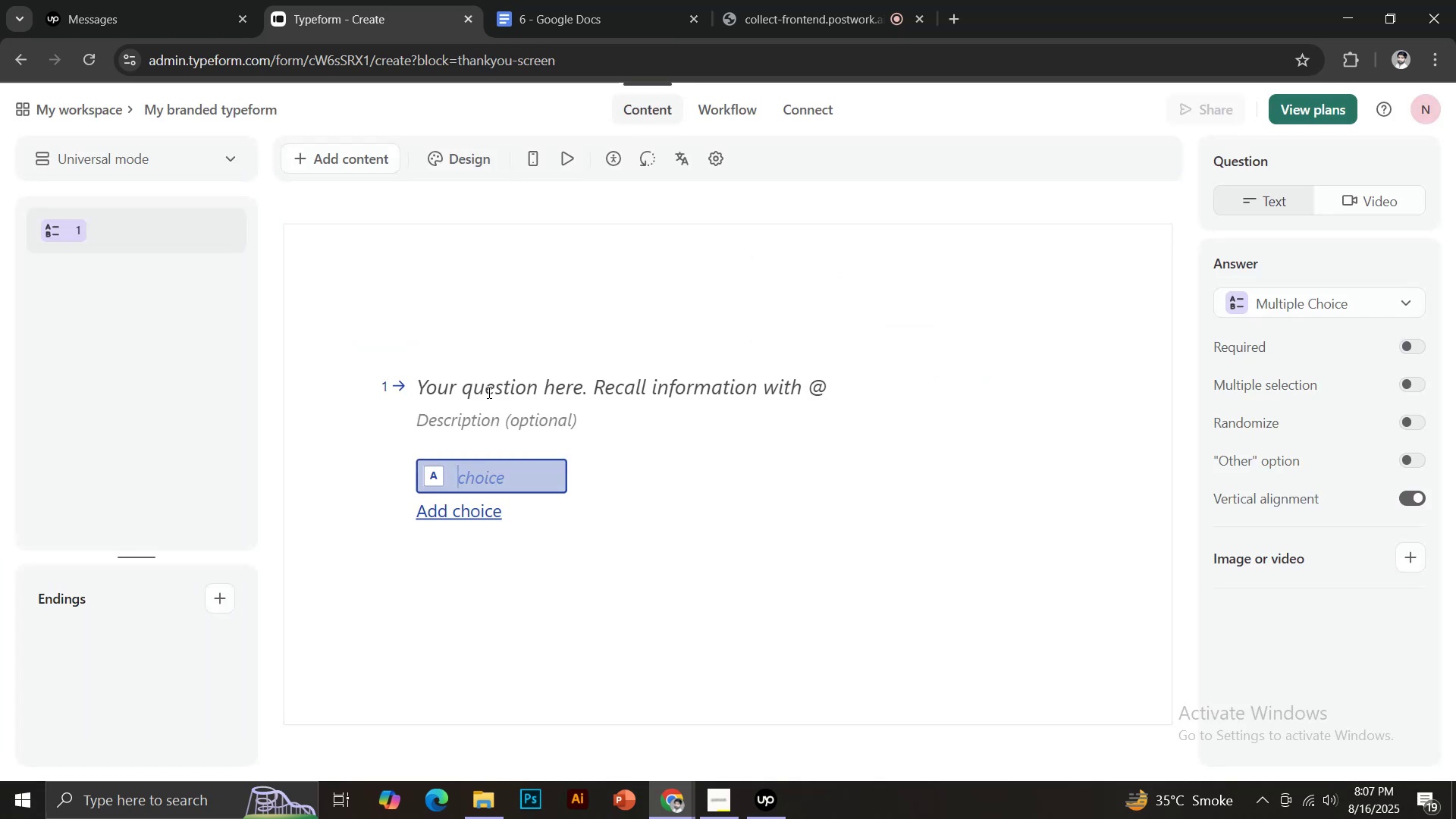 
hold_key(key=ControlLeft, duration=0.98)
 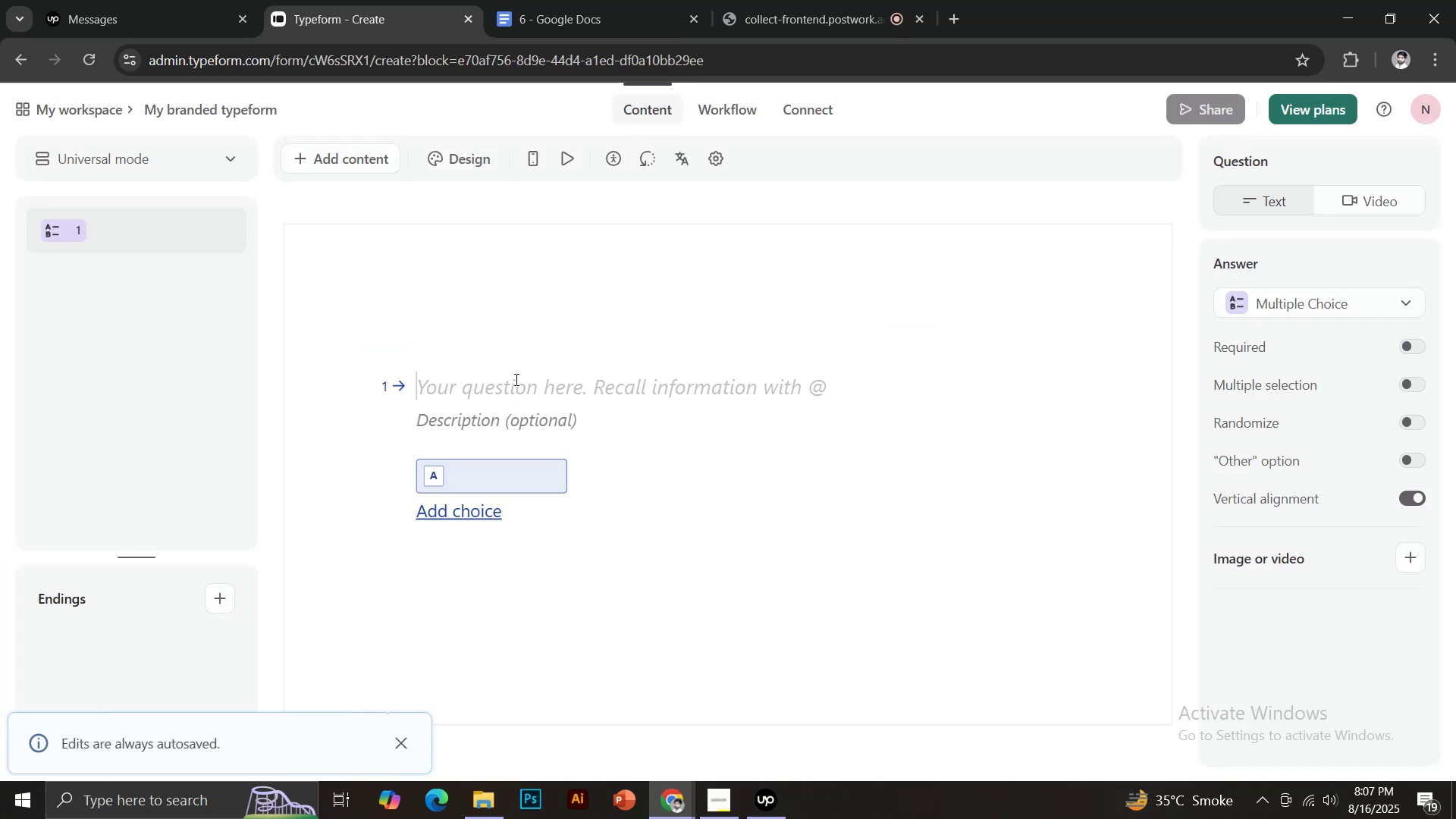 
left_click([515, 379])
 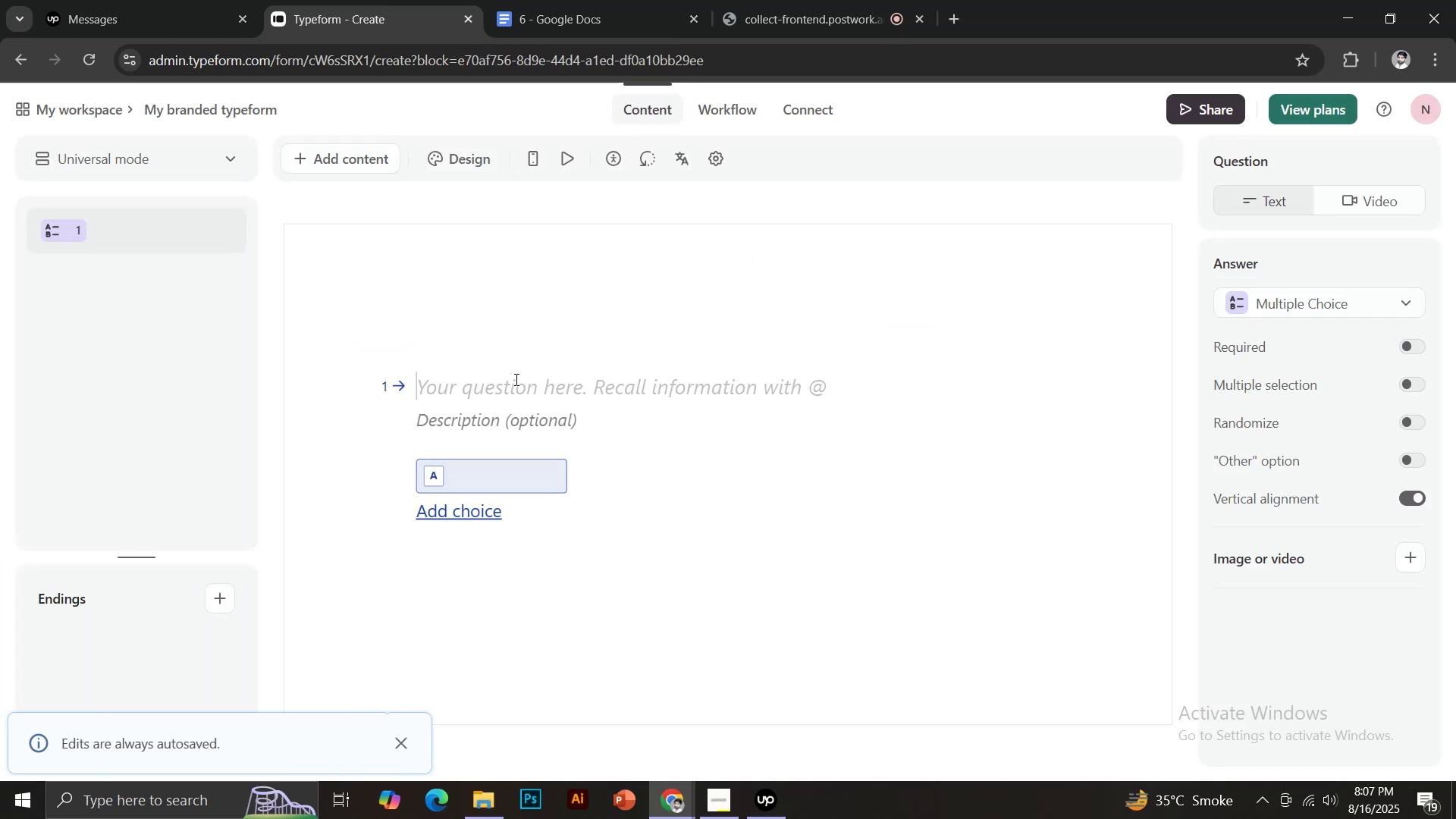 
hold_key(key=ControlLeft, duration=0.35)
 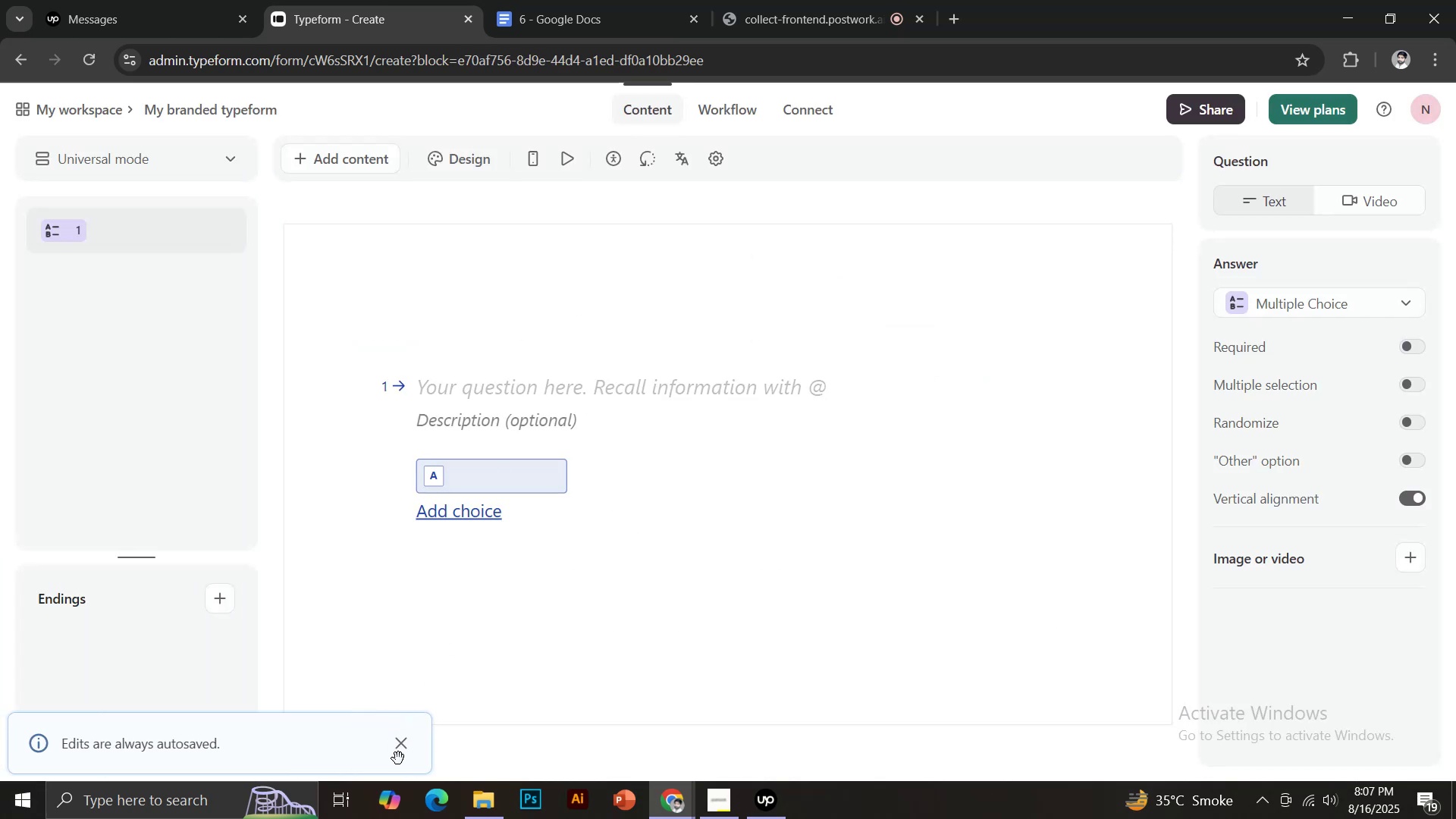 
left_click([399, 739])
 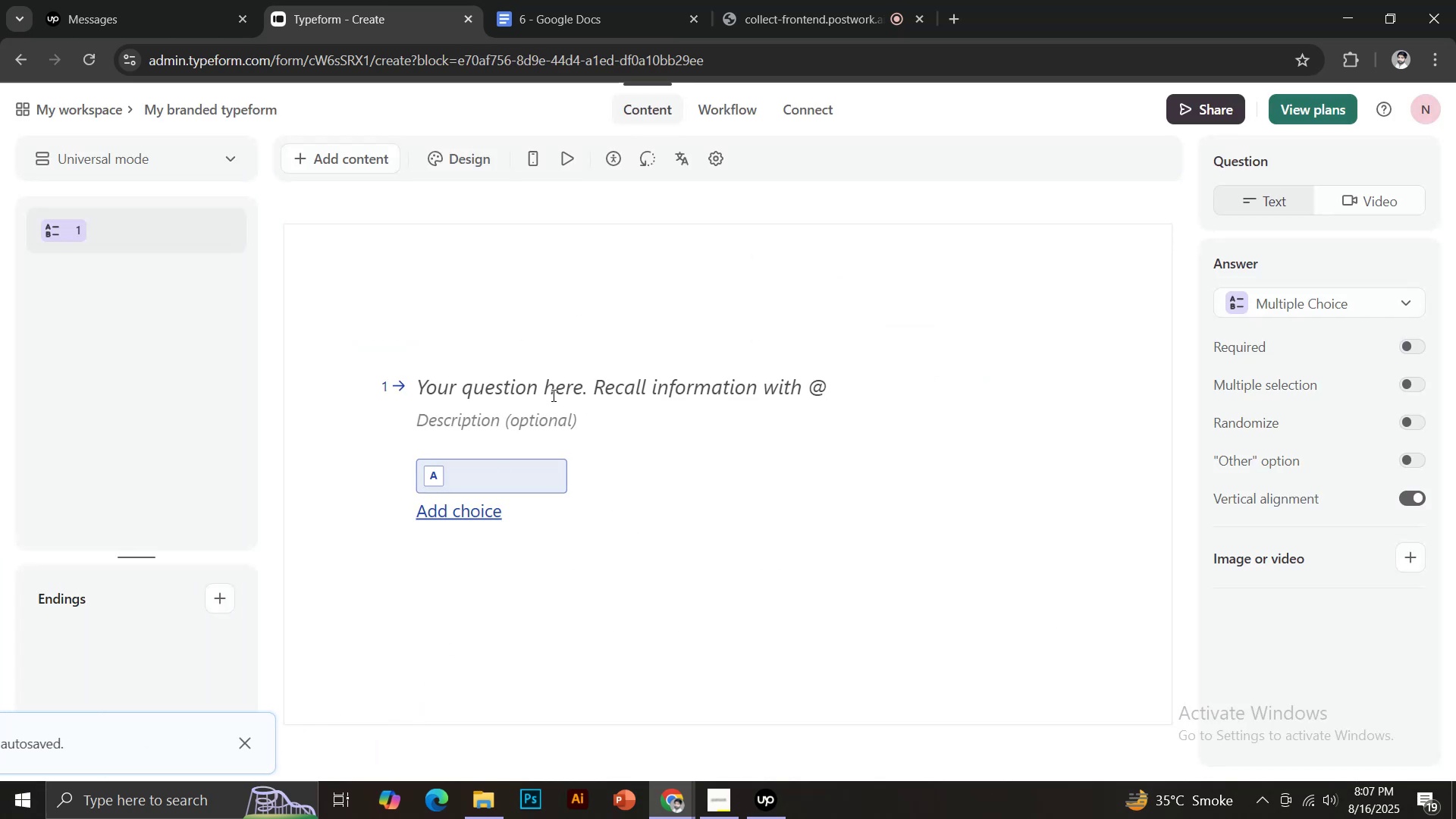 
left_click([549, 379])
 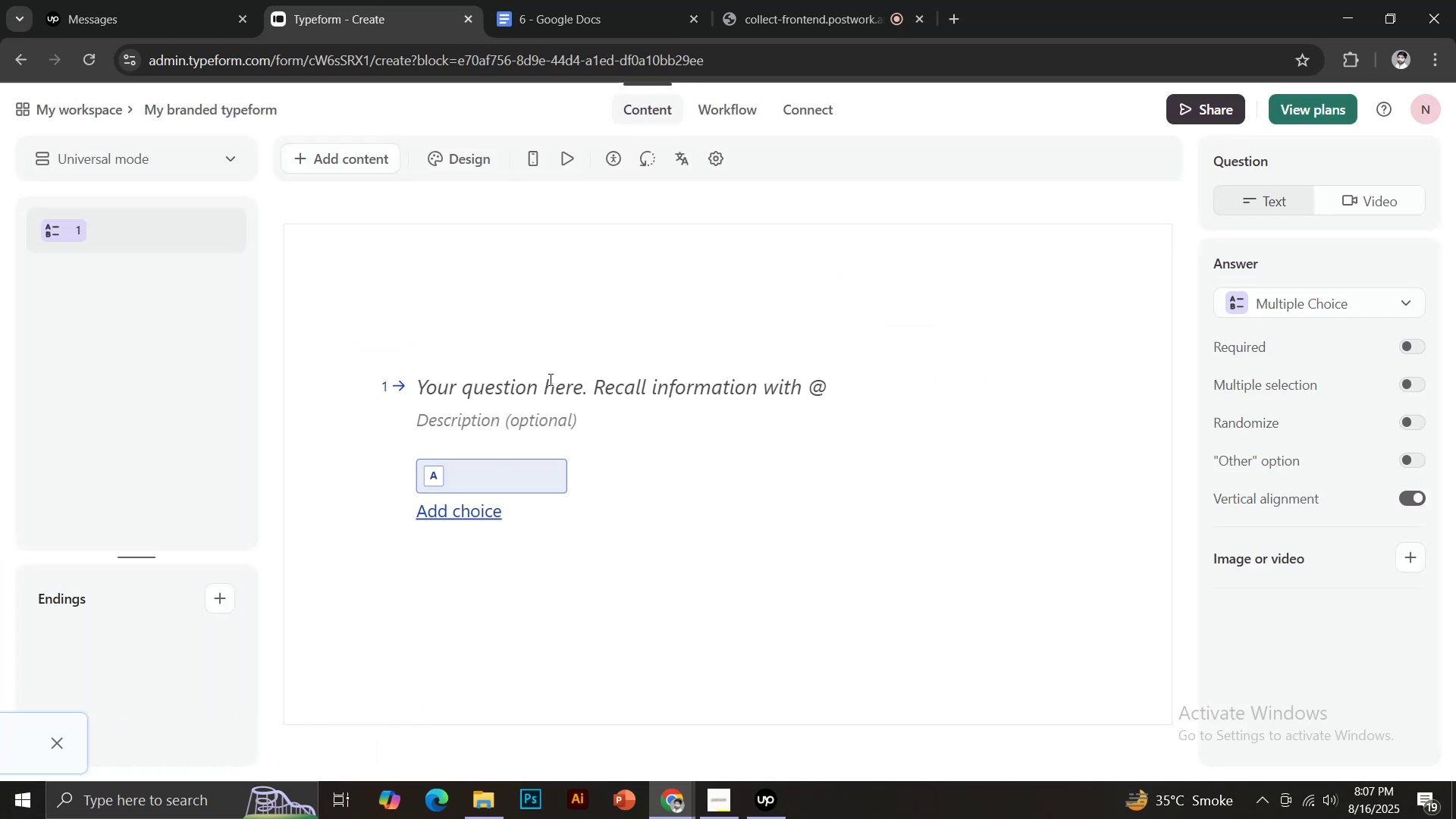 
key(Control+ControlLeft)
 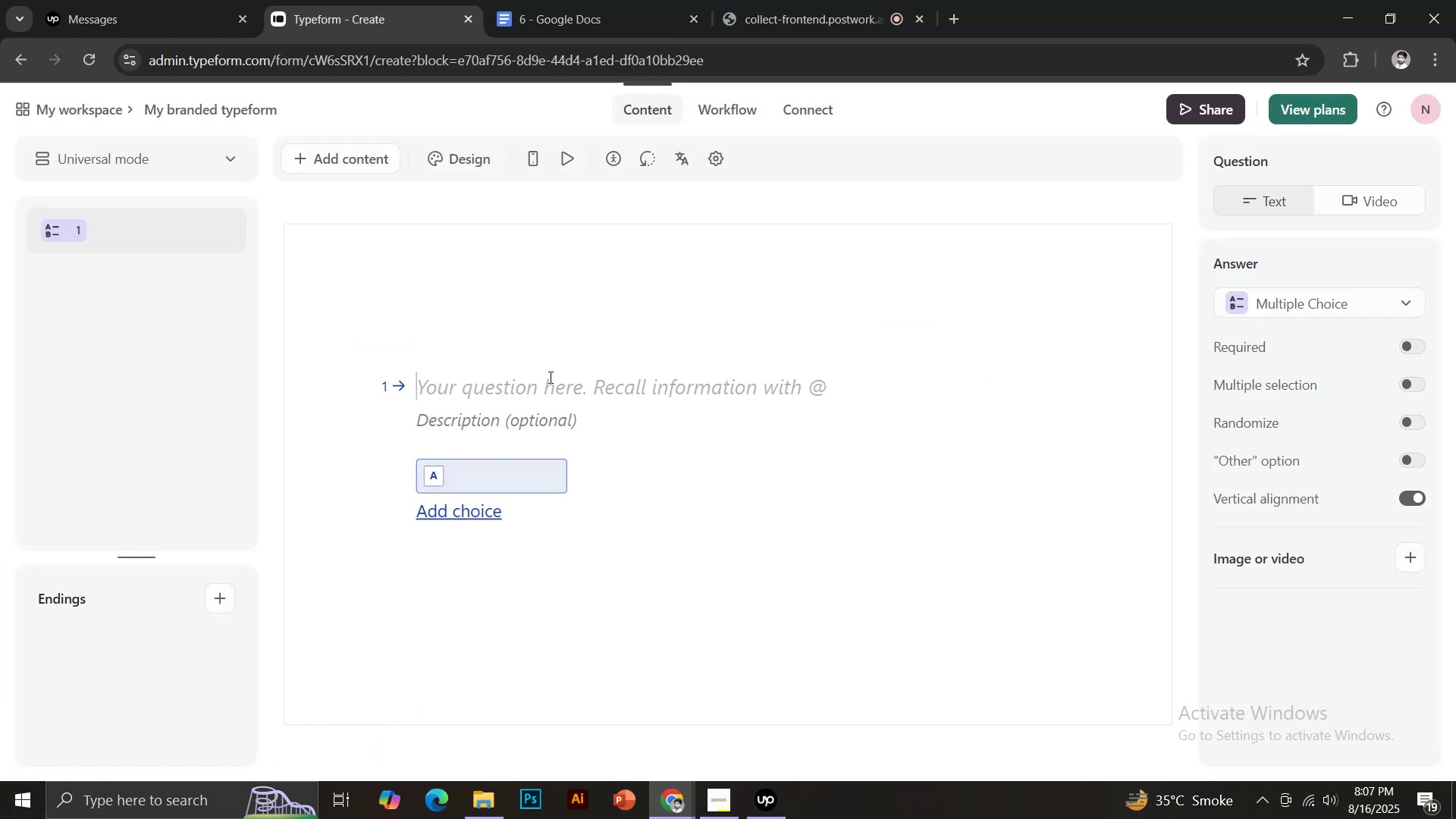 
key(Control+V)
 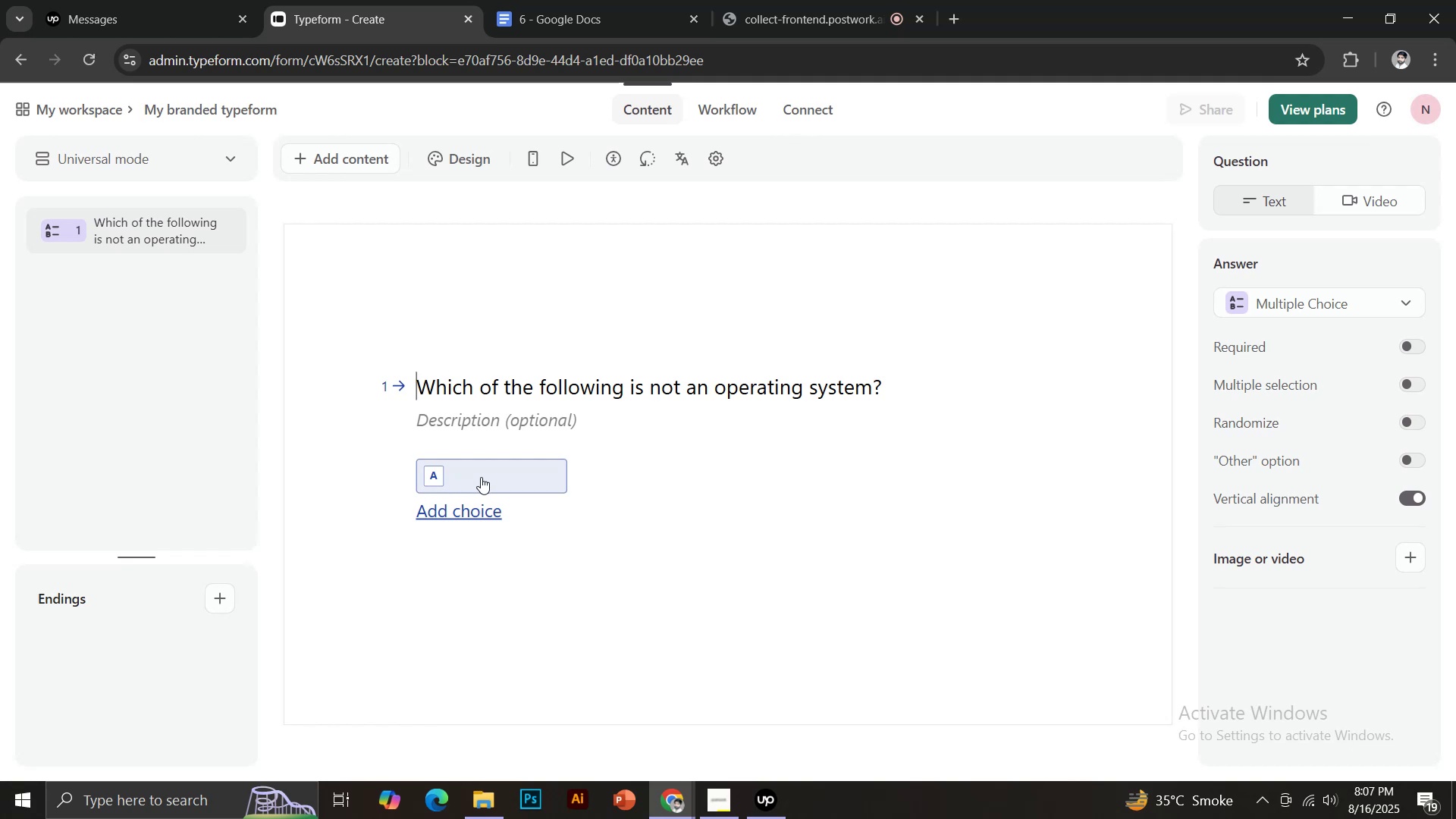 
left_click([475, 478])
 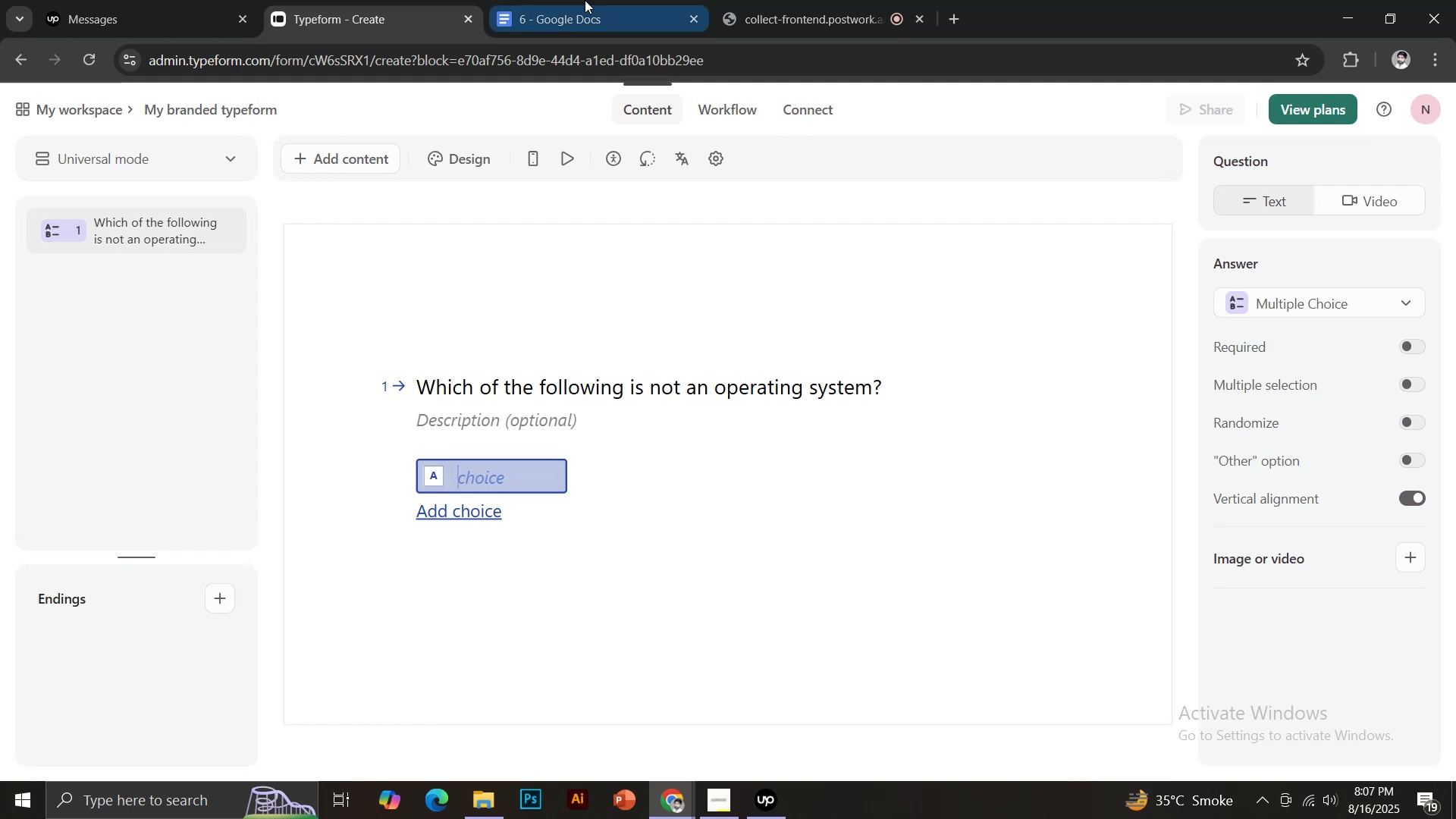 
left_click([585, 0])
 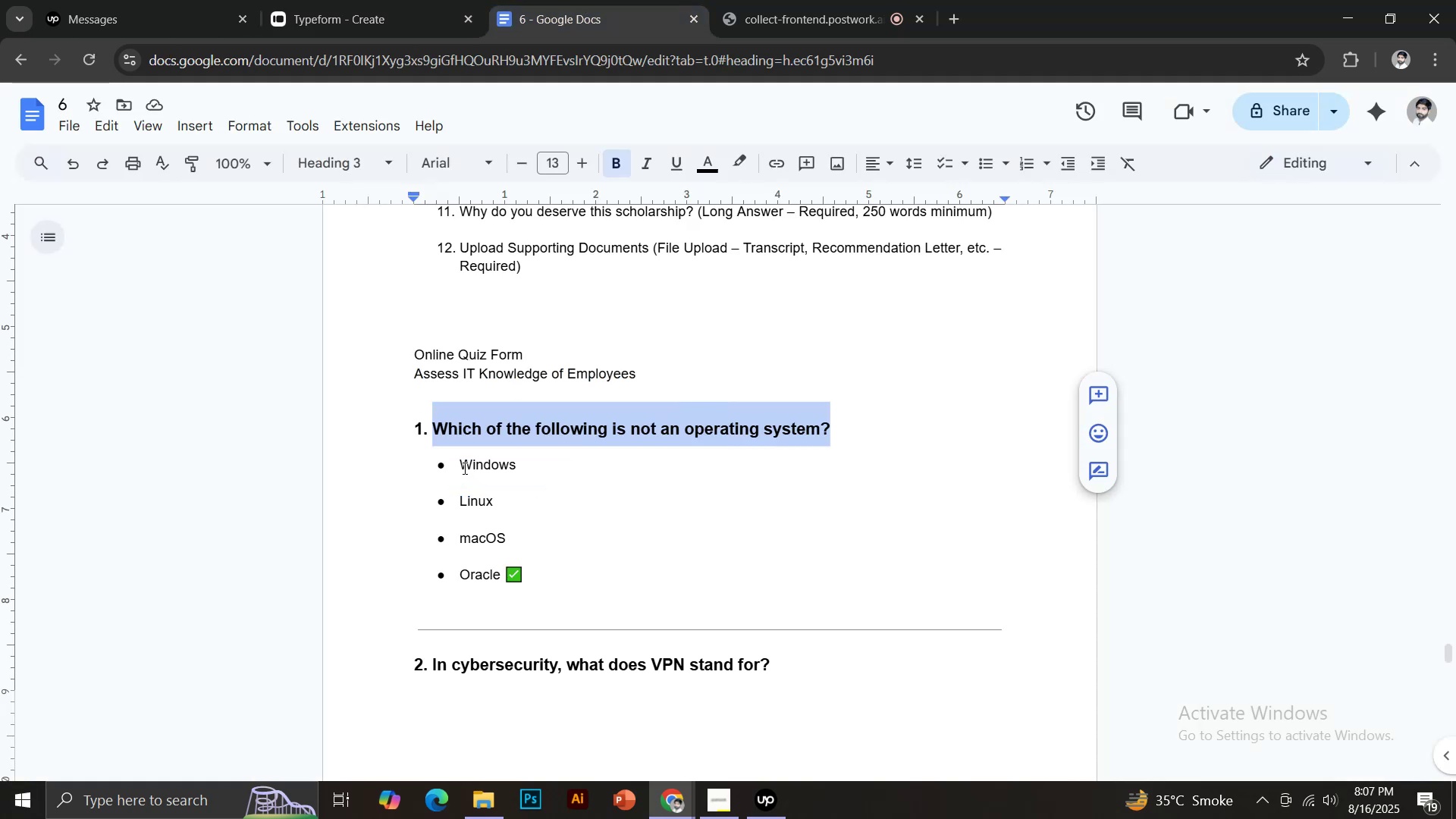 
key(Control+C)
 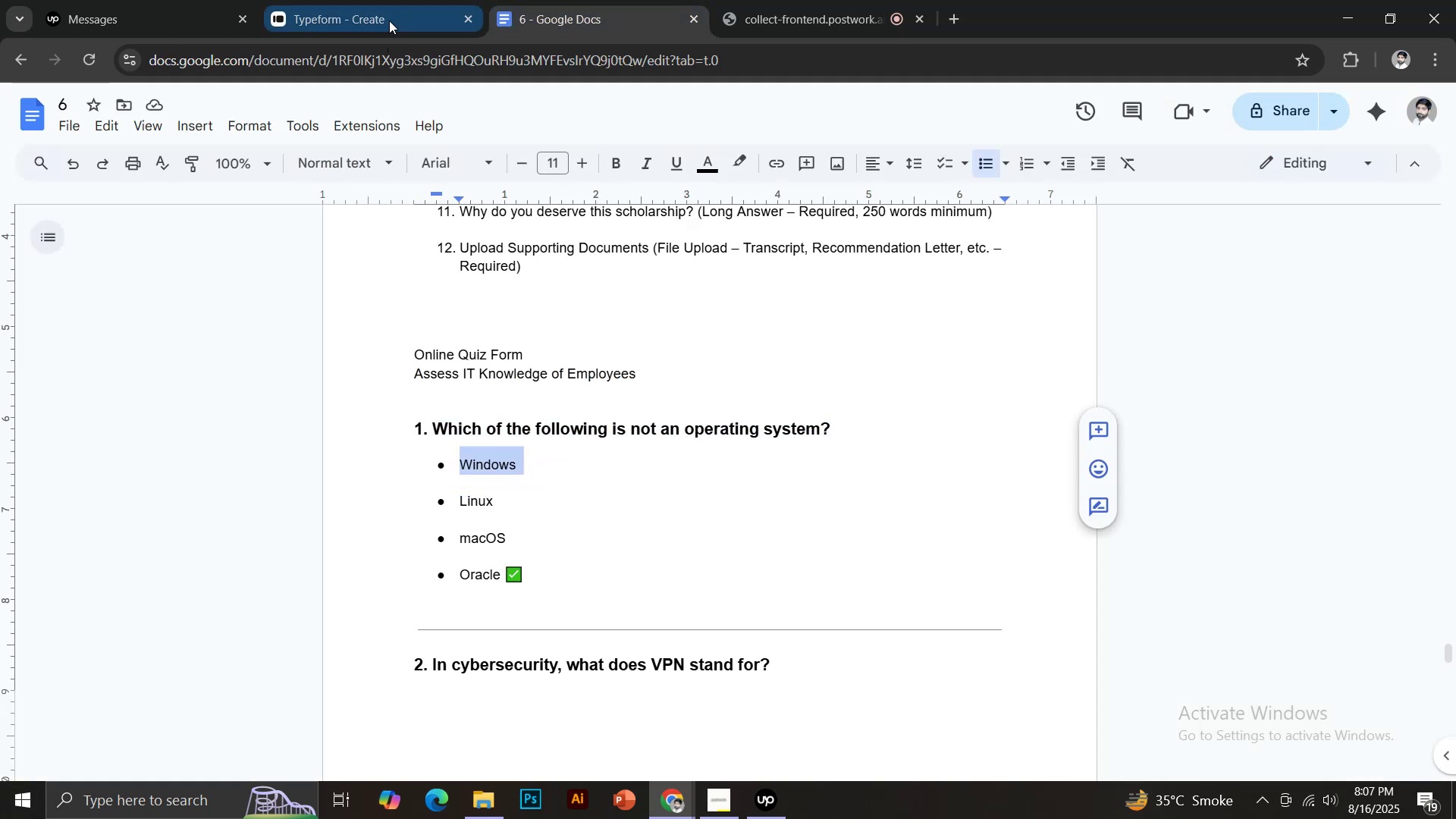 
left_click([389, 20])
 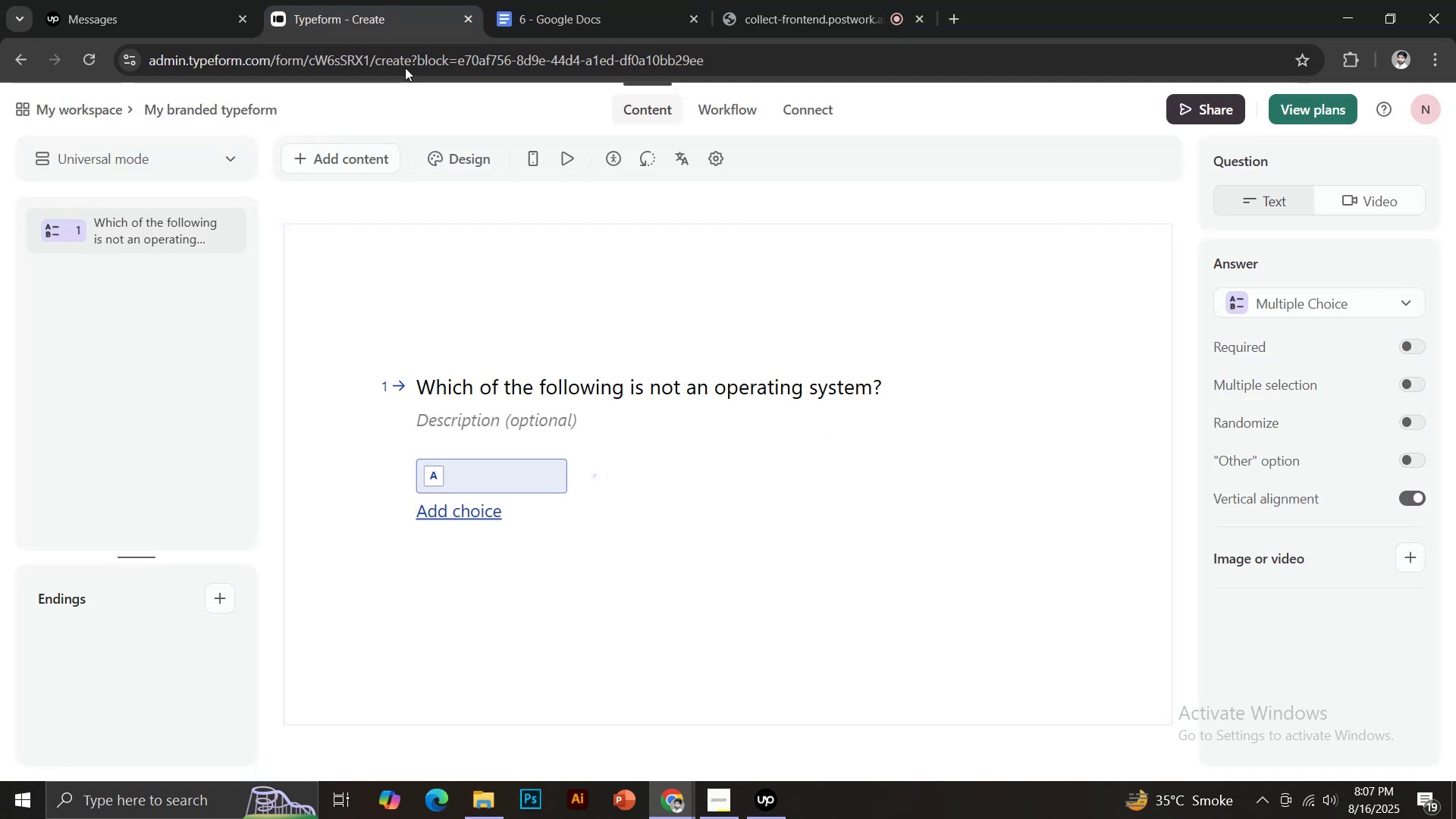 
key(Control+V)
 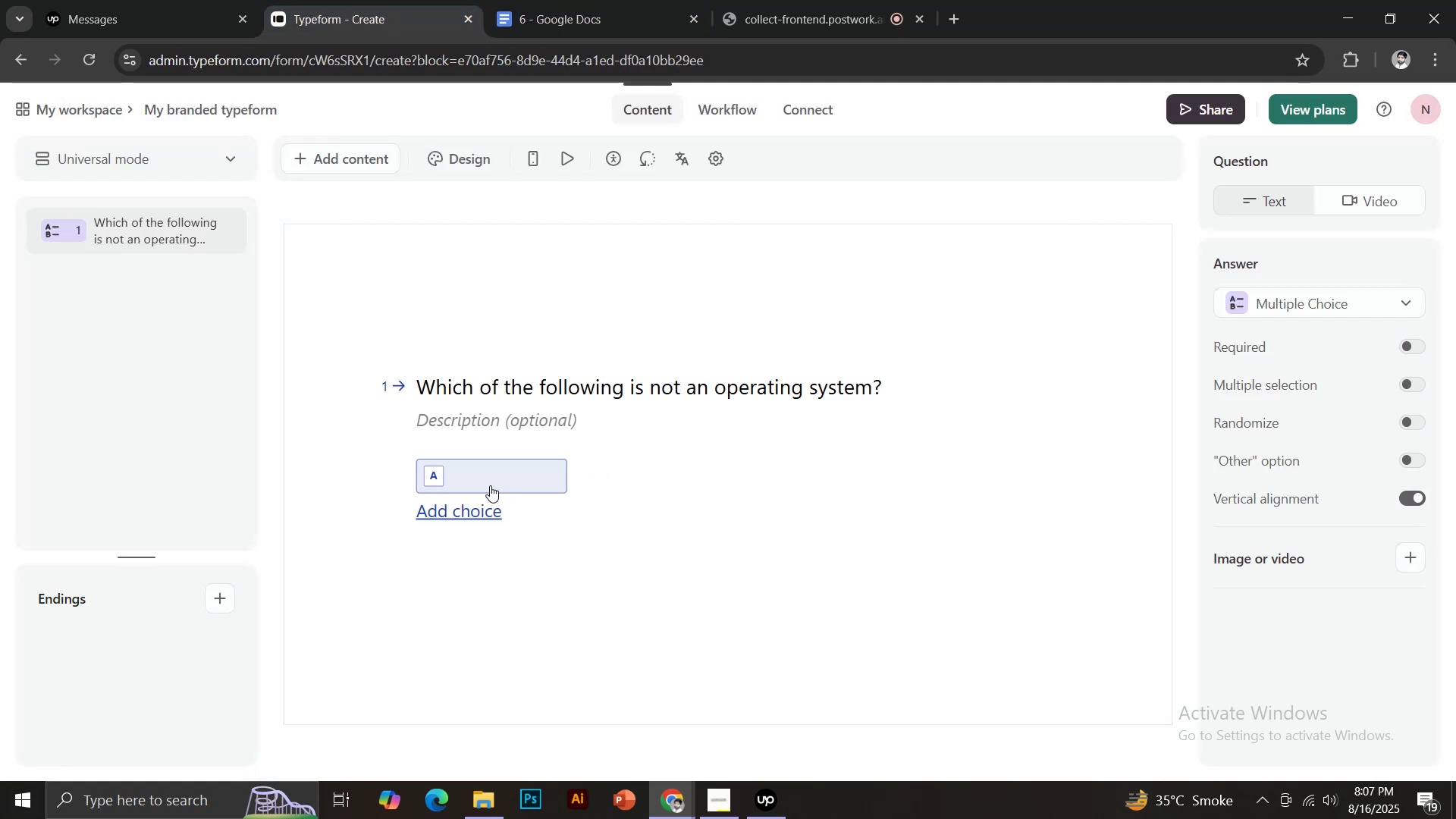 
left_click([479, 466])
 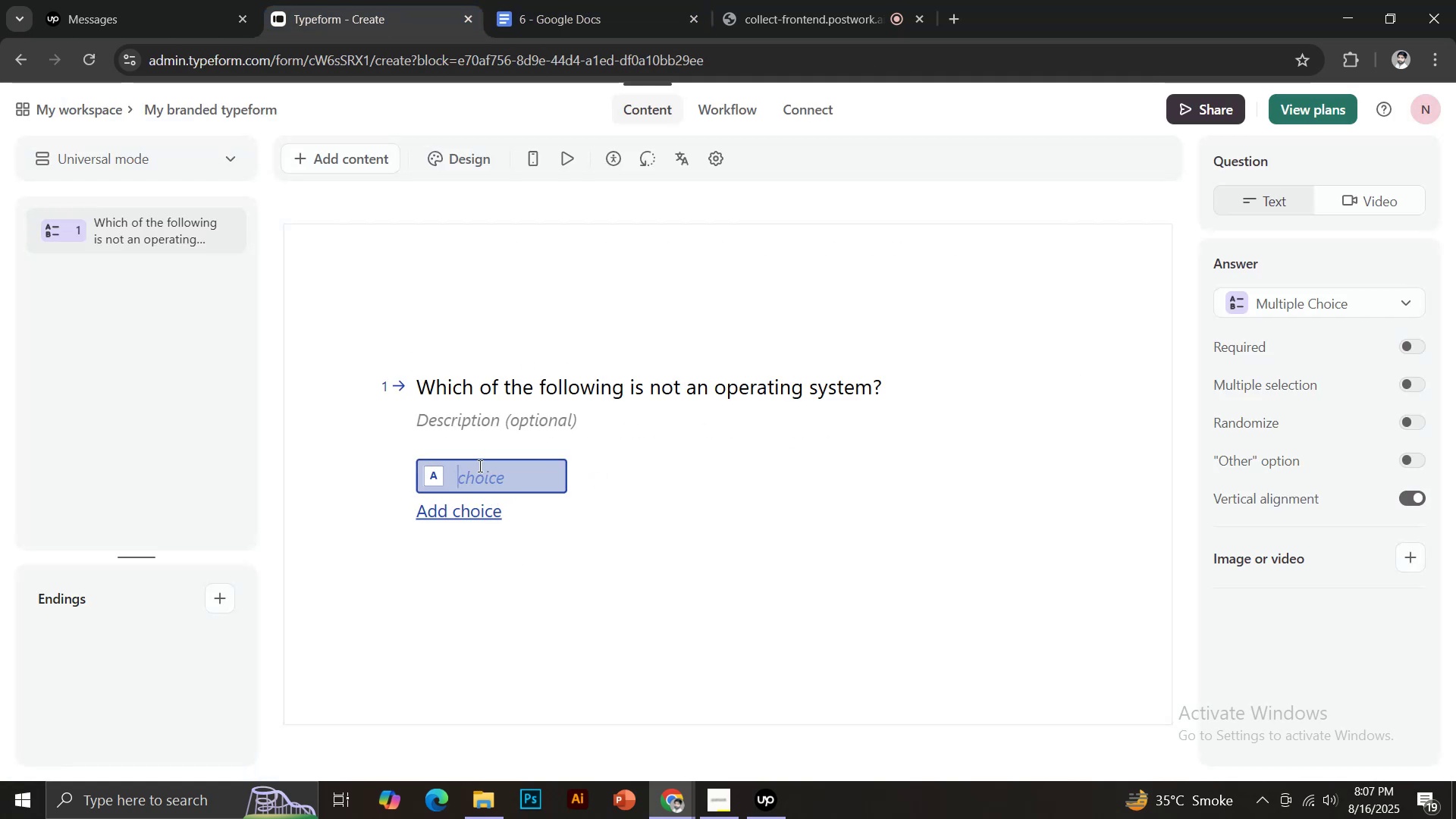 
key(Control+V)
 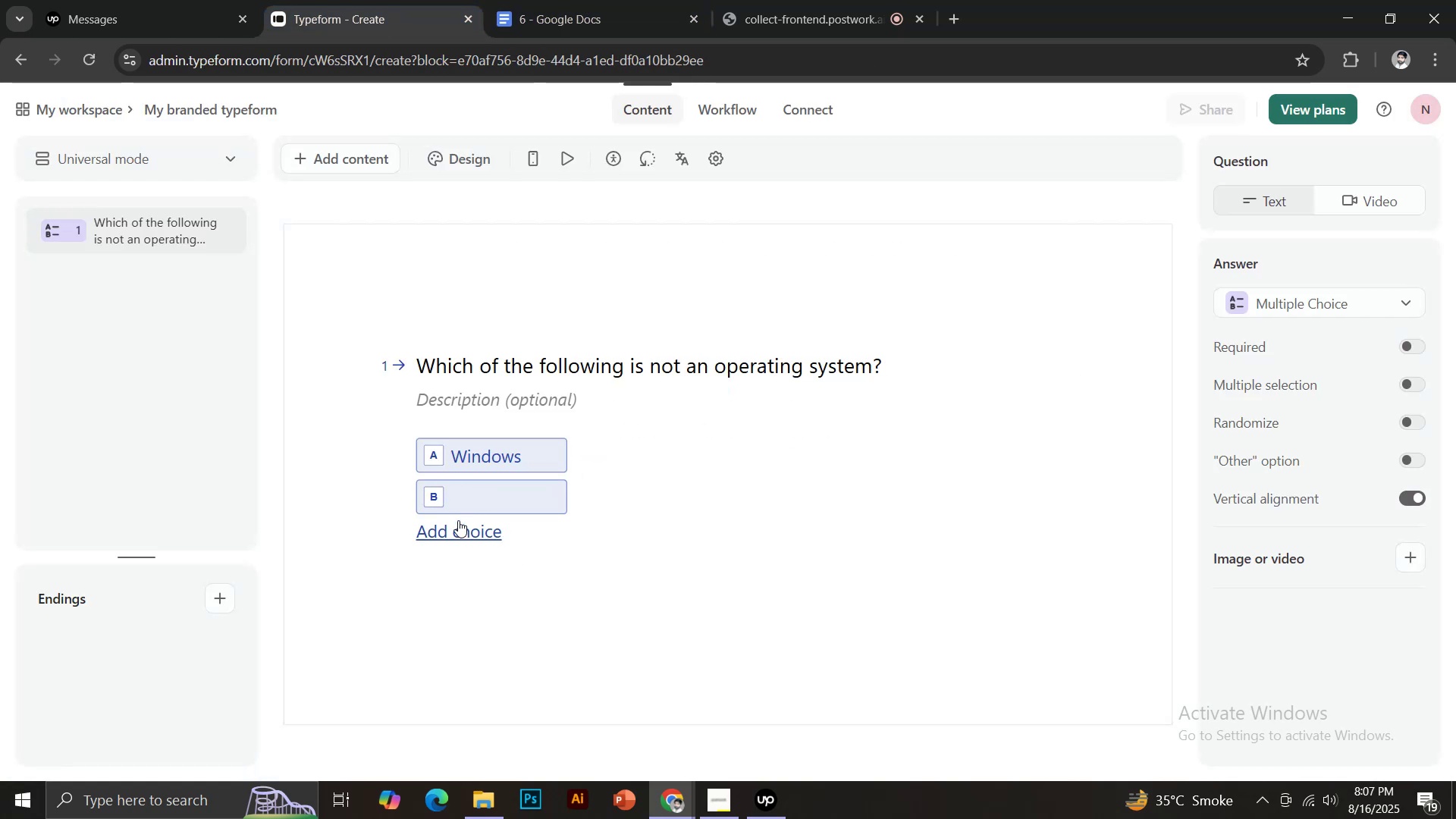 
left_click([463, 497])
 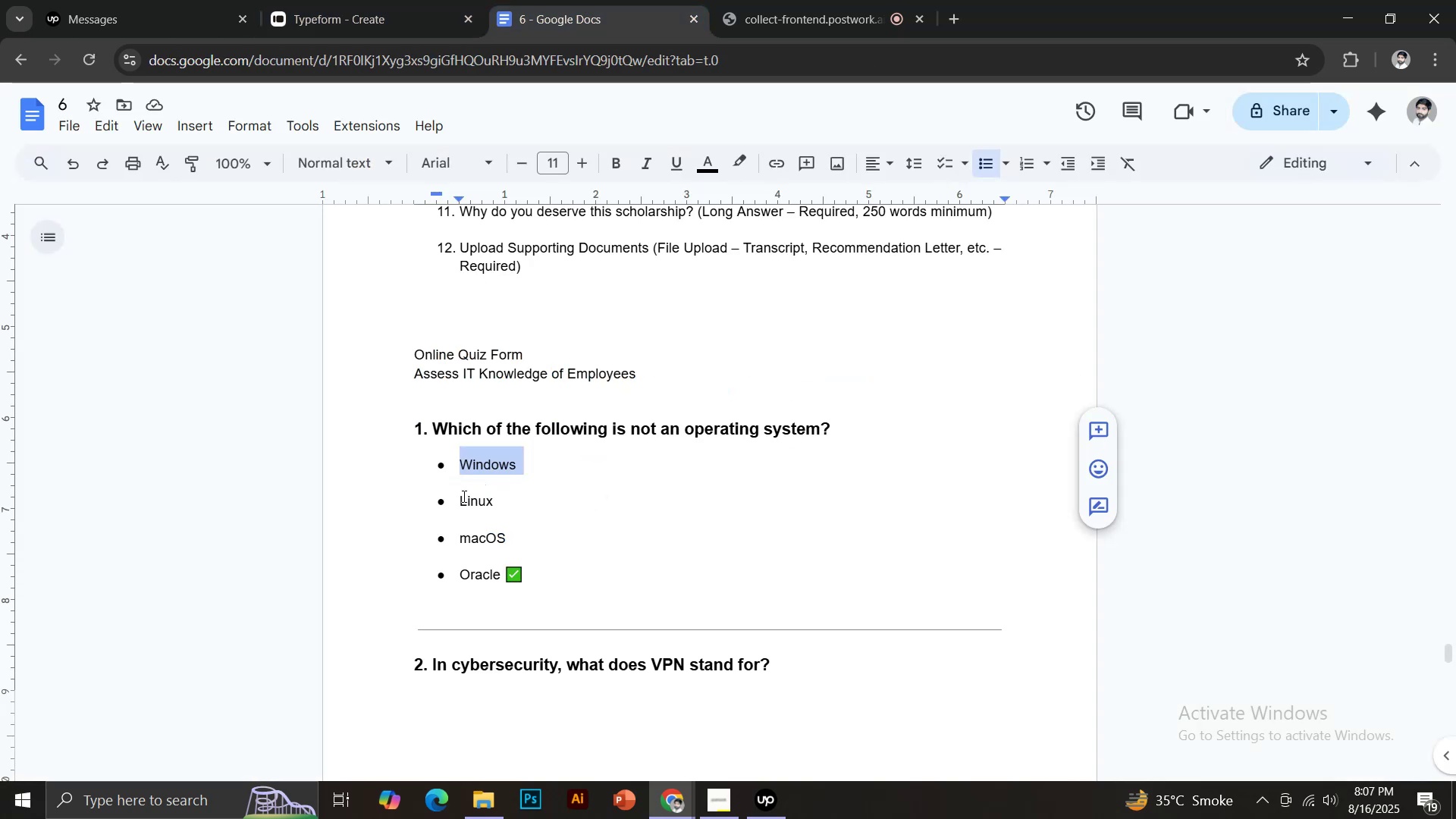 
key(Control+ControlLeft)
 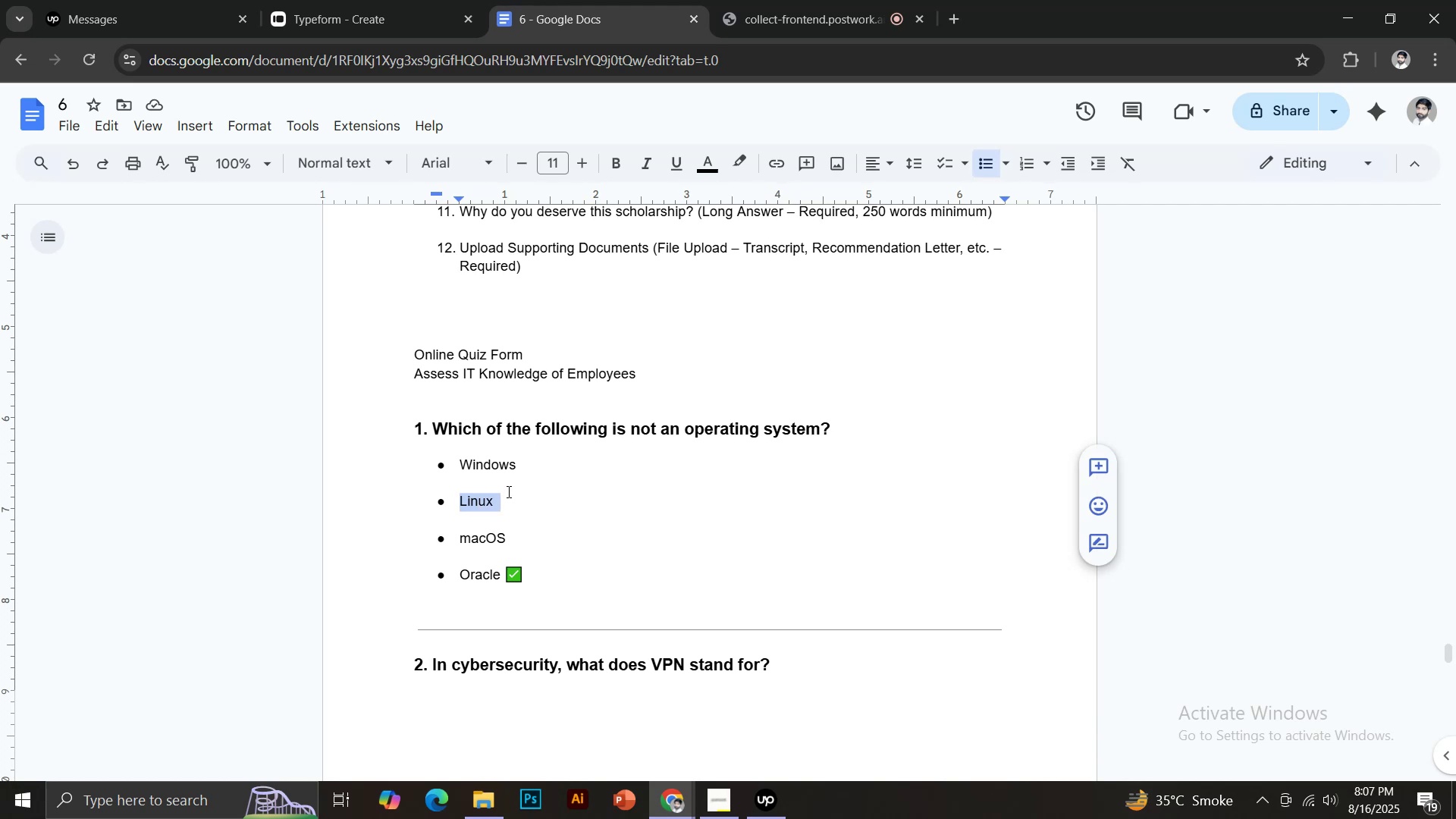 
key(Control+C)
 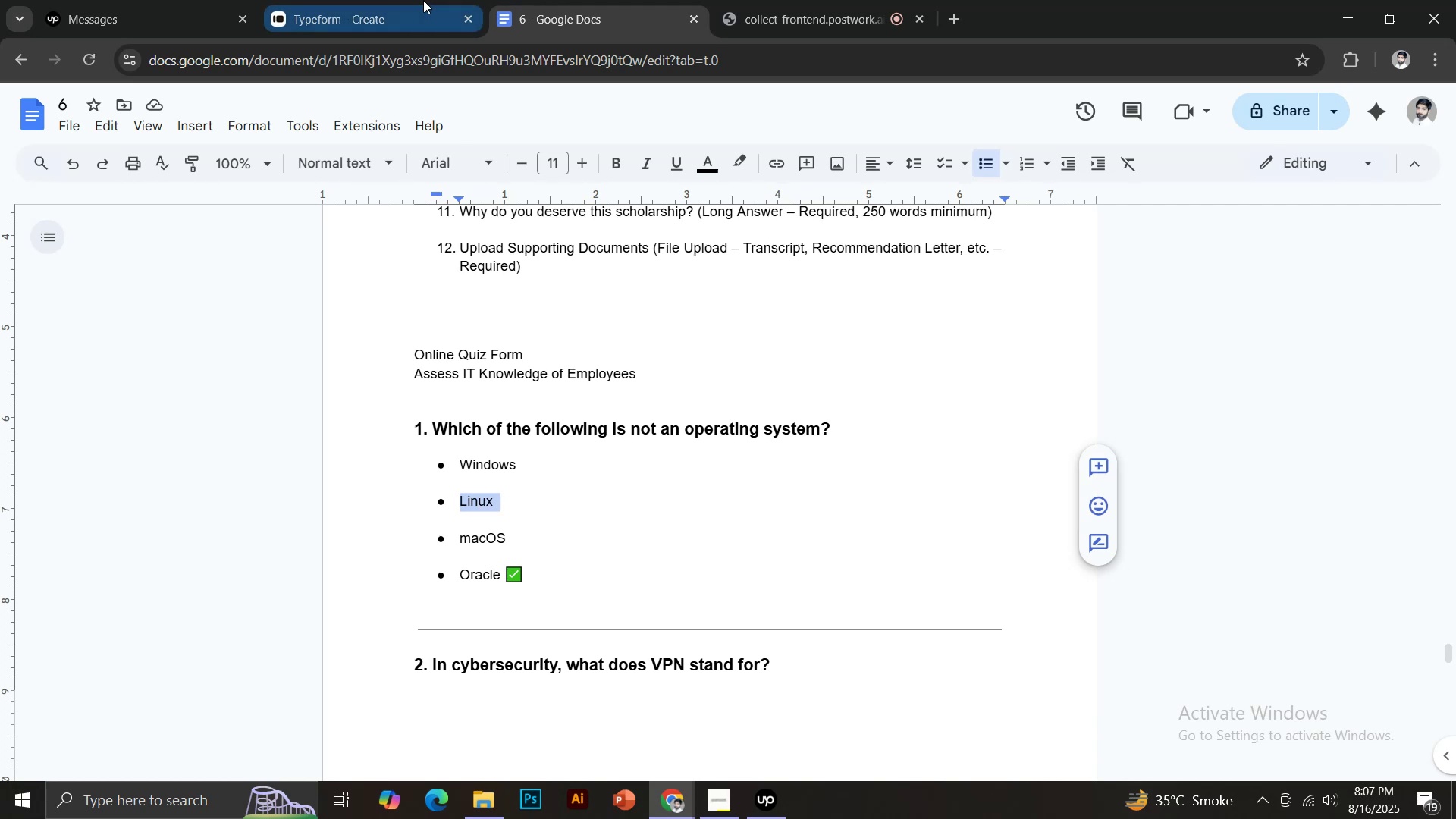 
left_click([423, 0])
 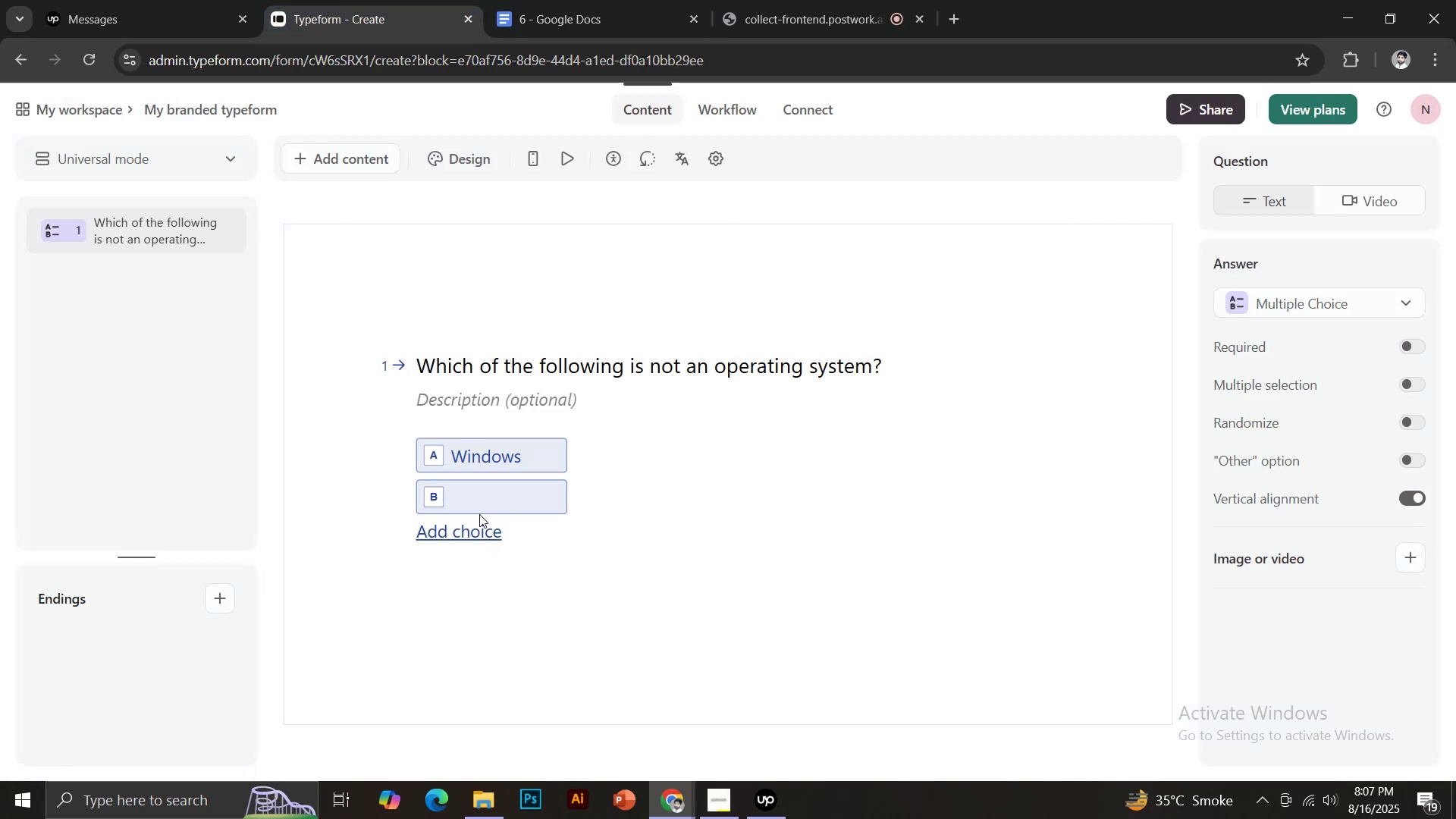 
left_click([479, 504])
 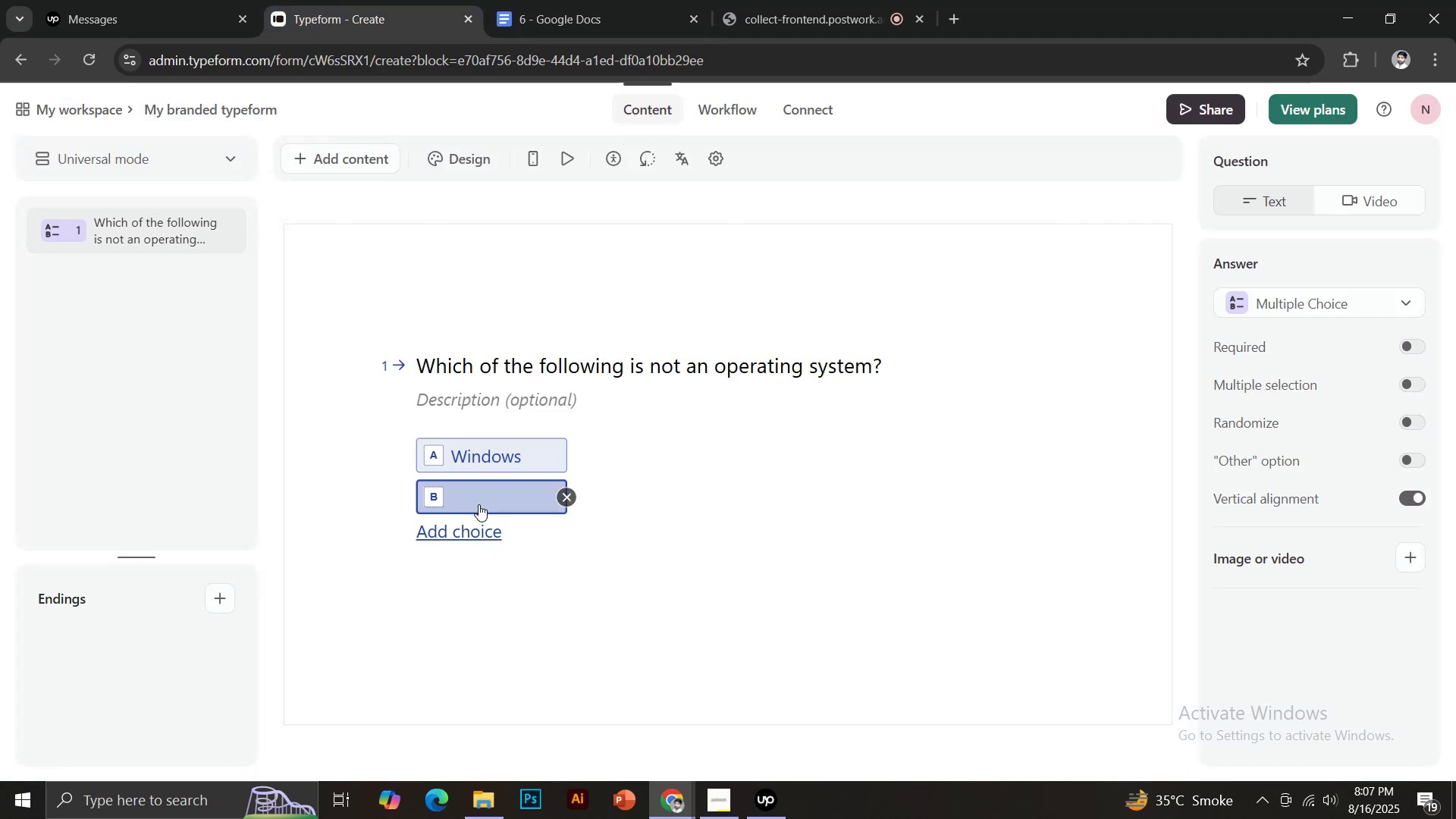 
key(Control+ControlLeft)
 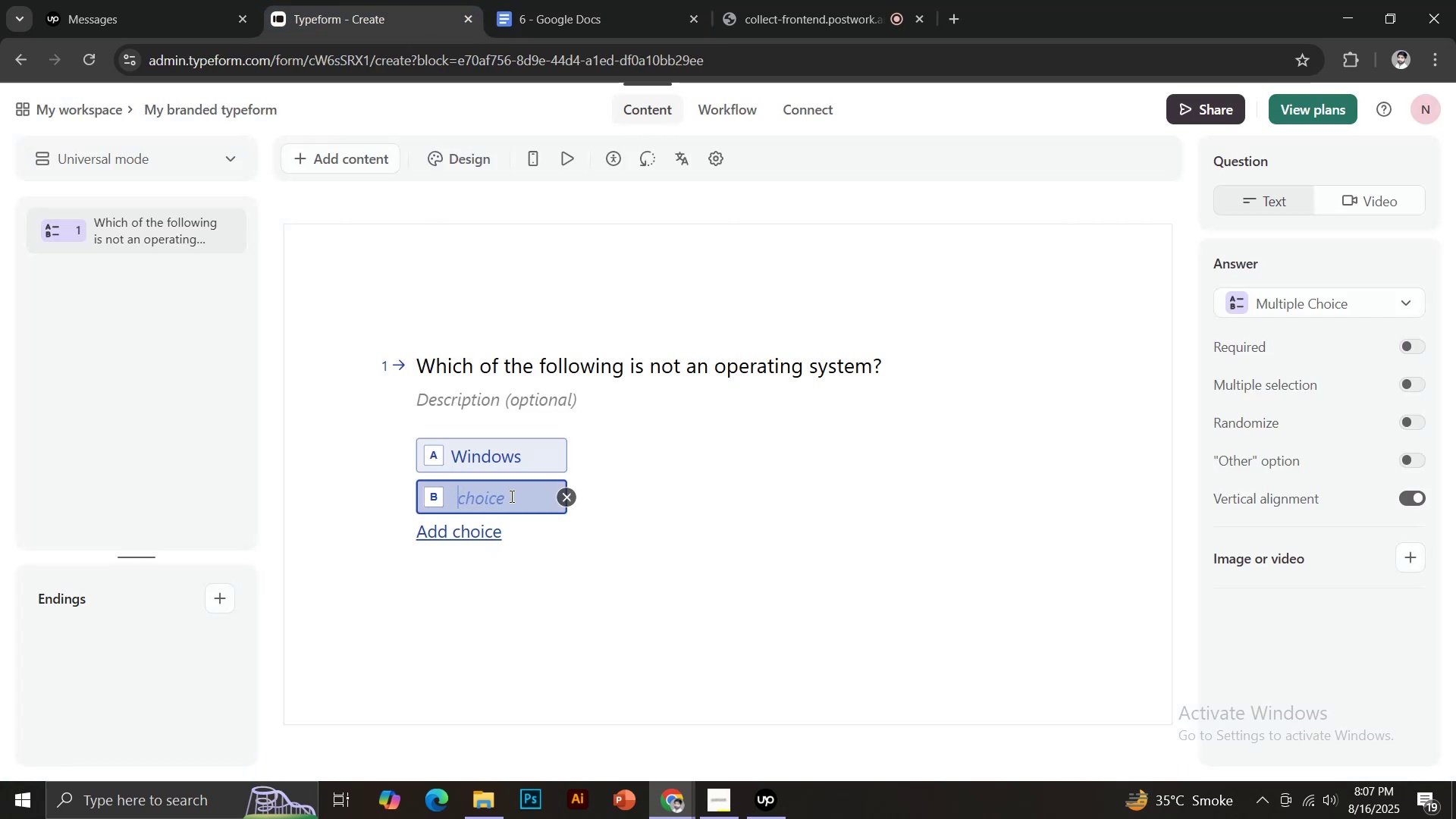 
key(Control+V)
 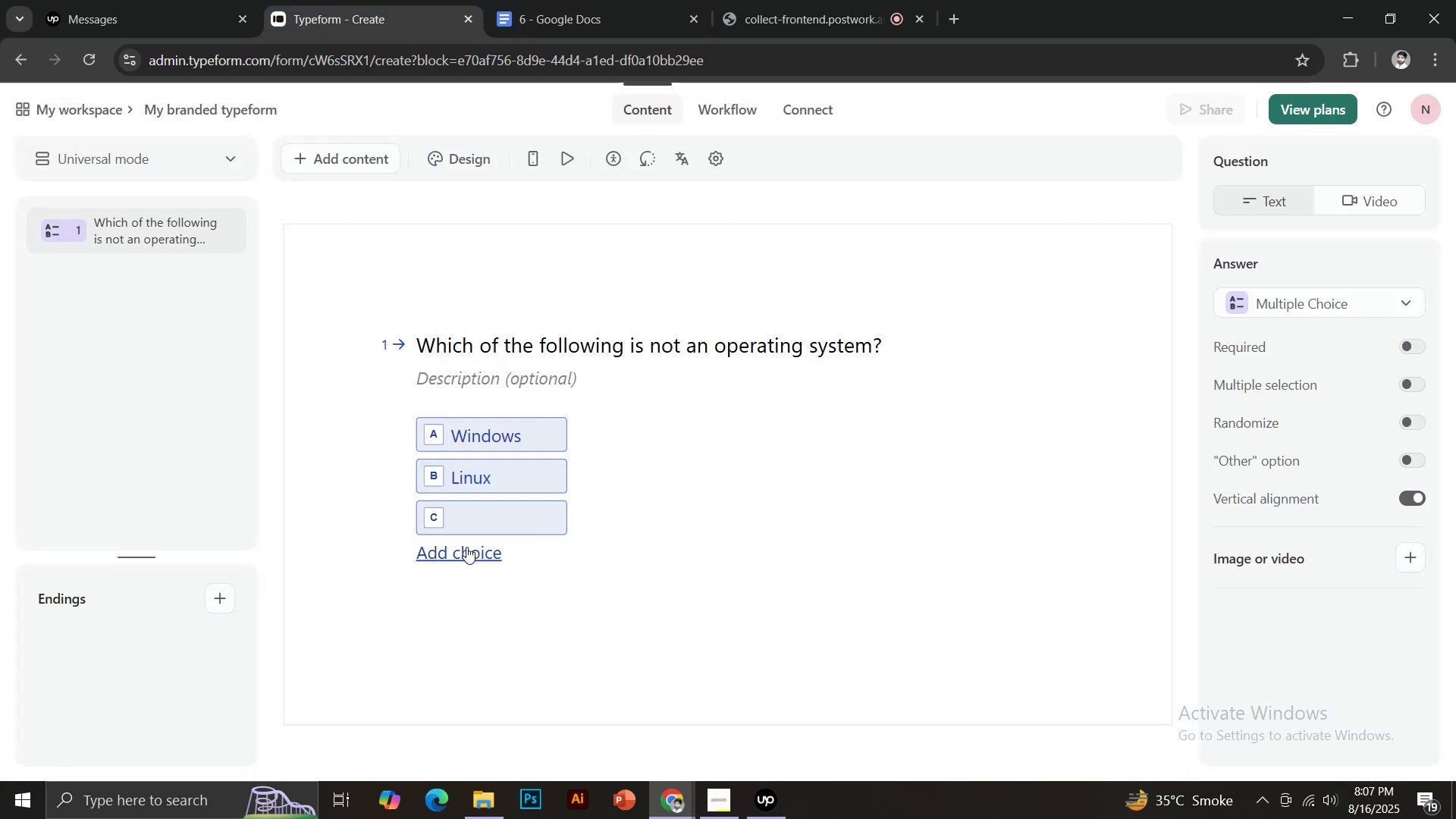 
left_click([469, 551])
 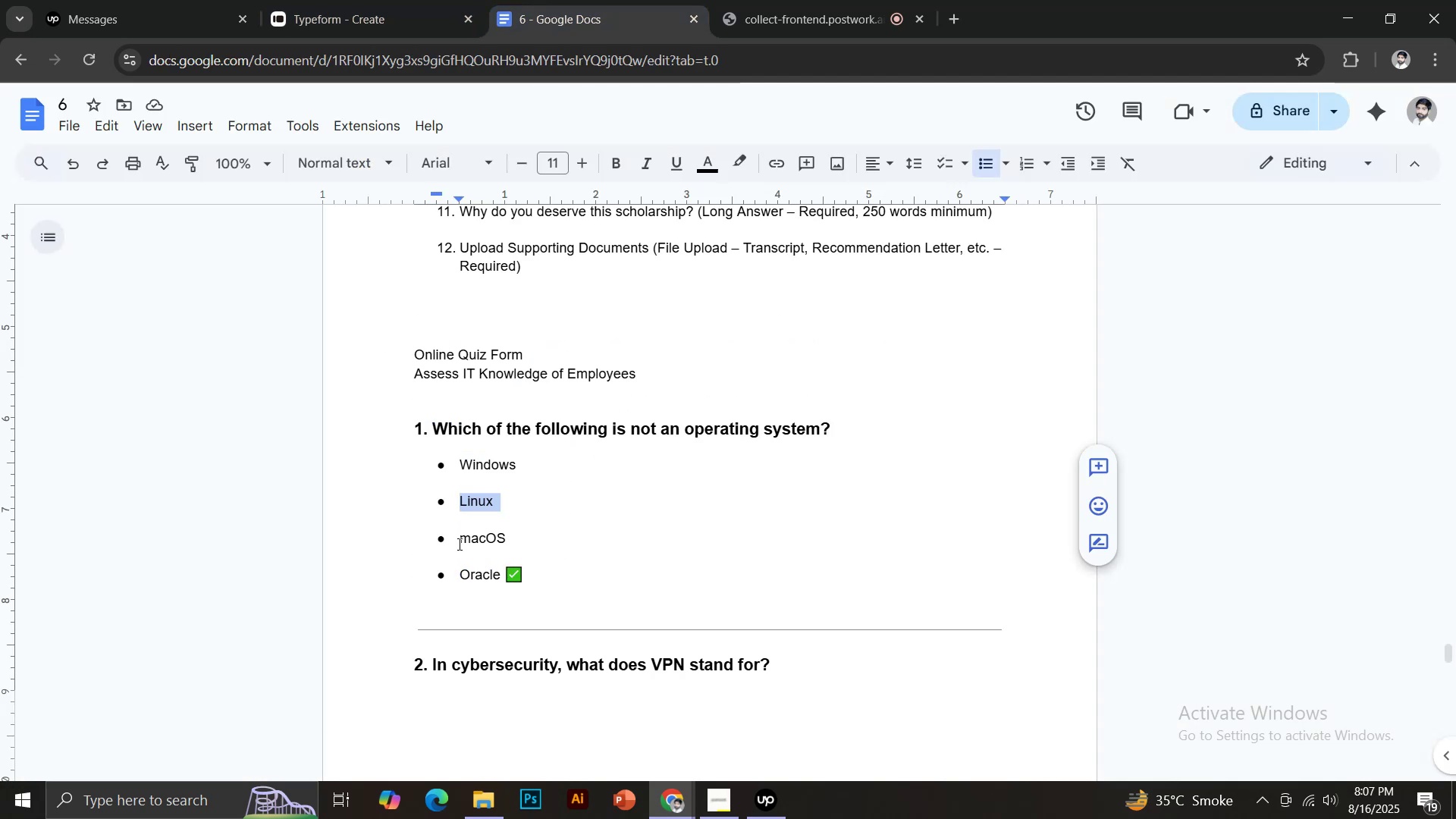 
key(Control+C)
 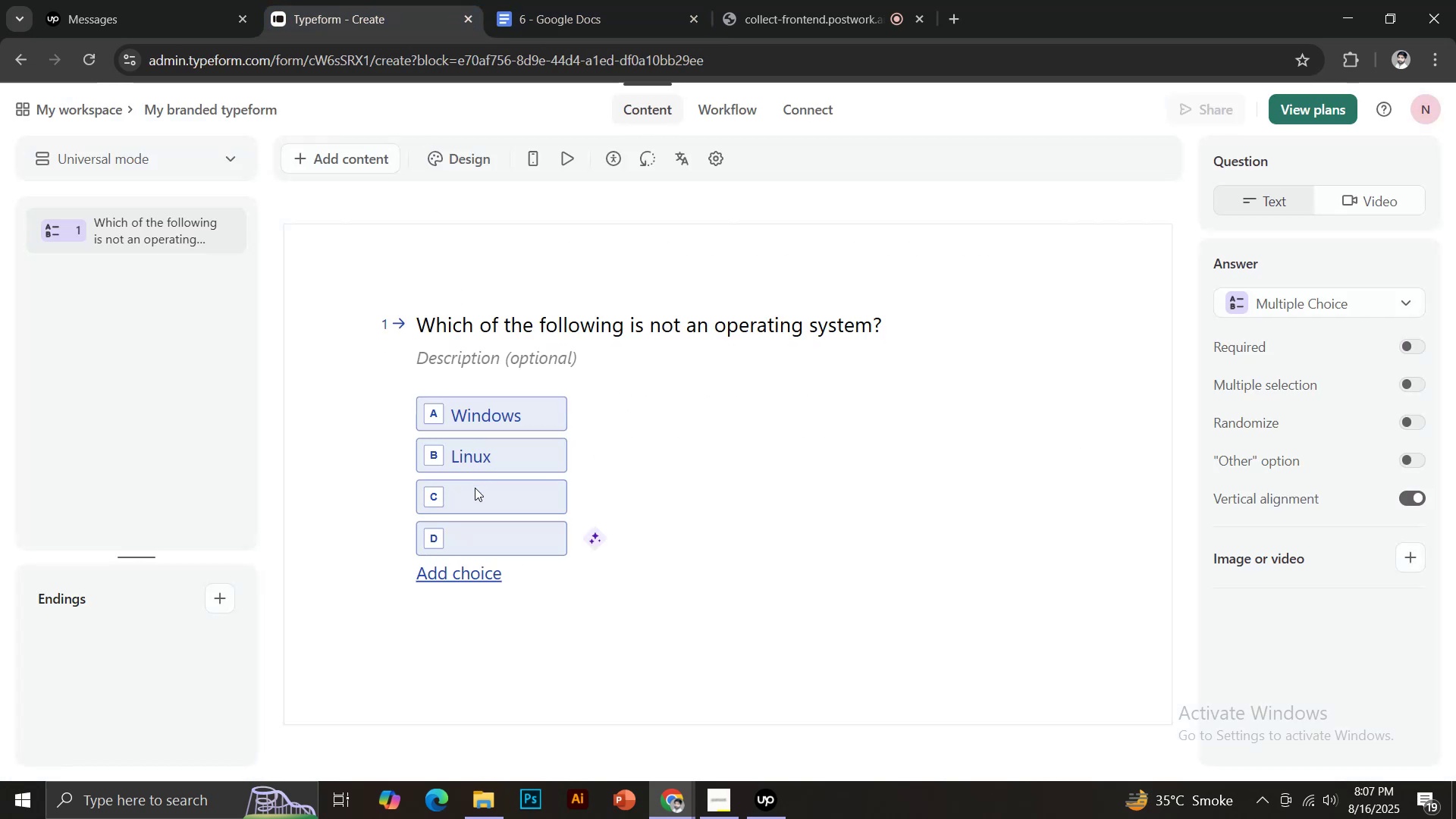 
left_click([475, 503])
 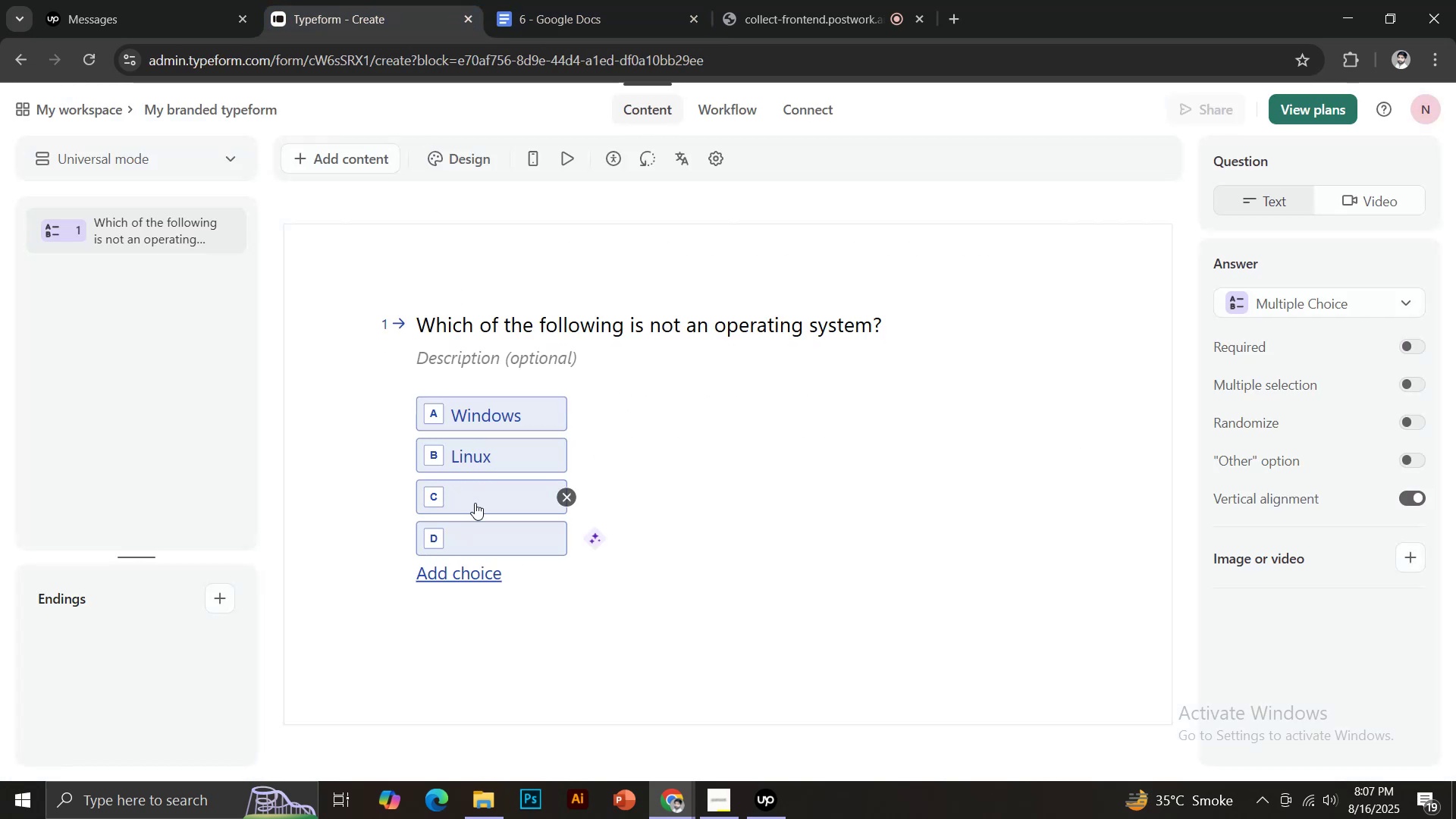 
key(Control+V)
 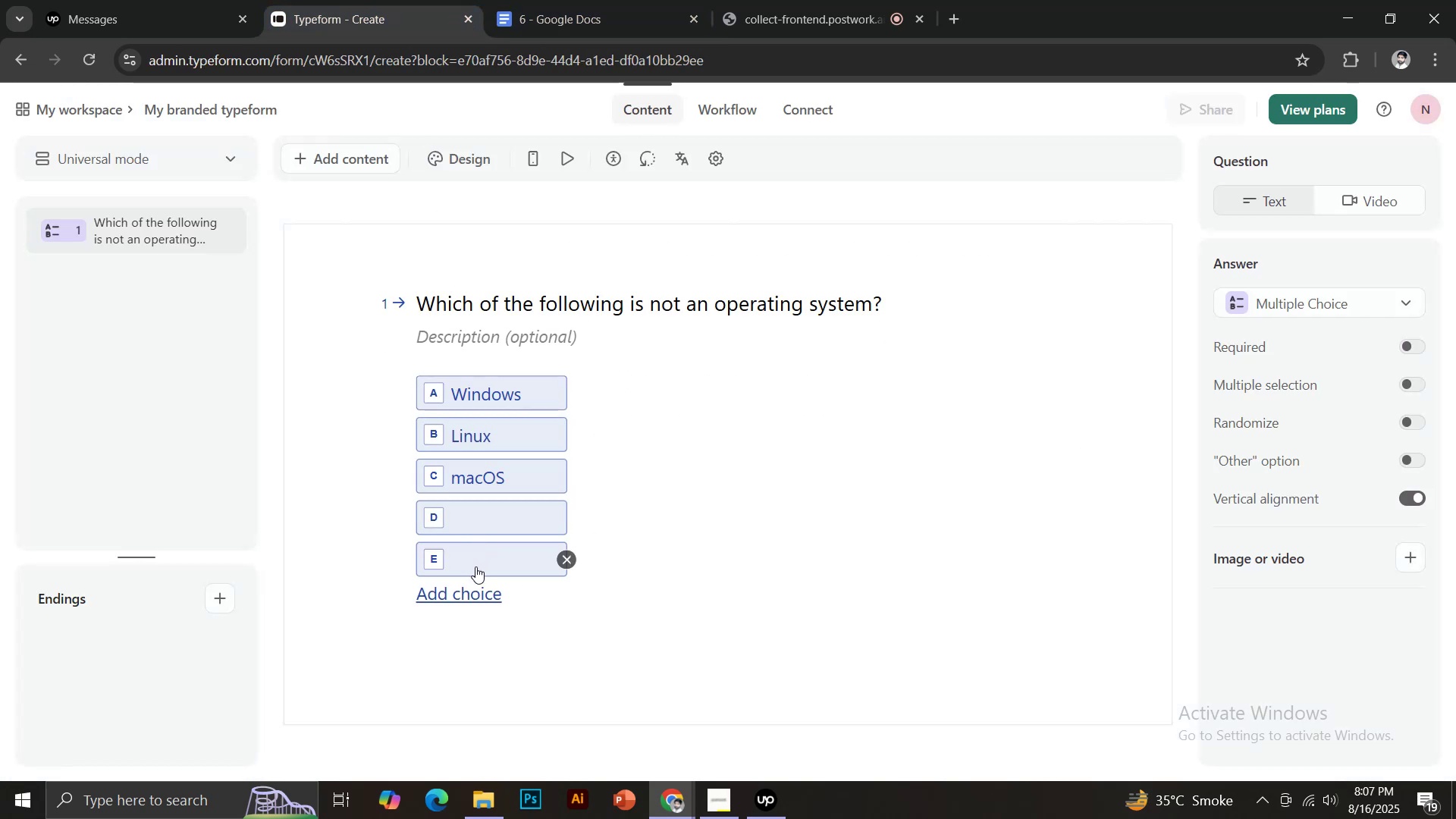 
left_click([563, 560])
 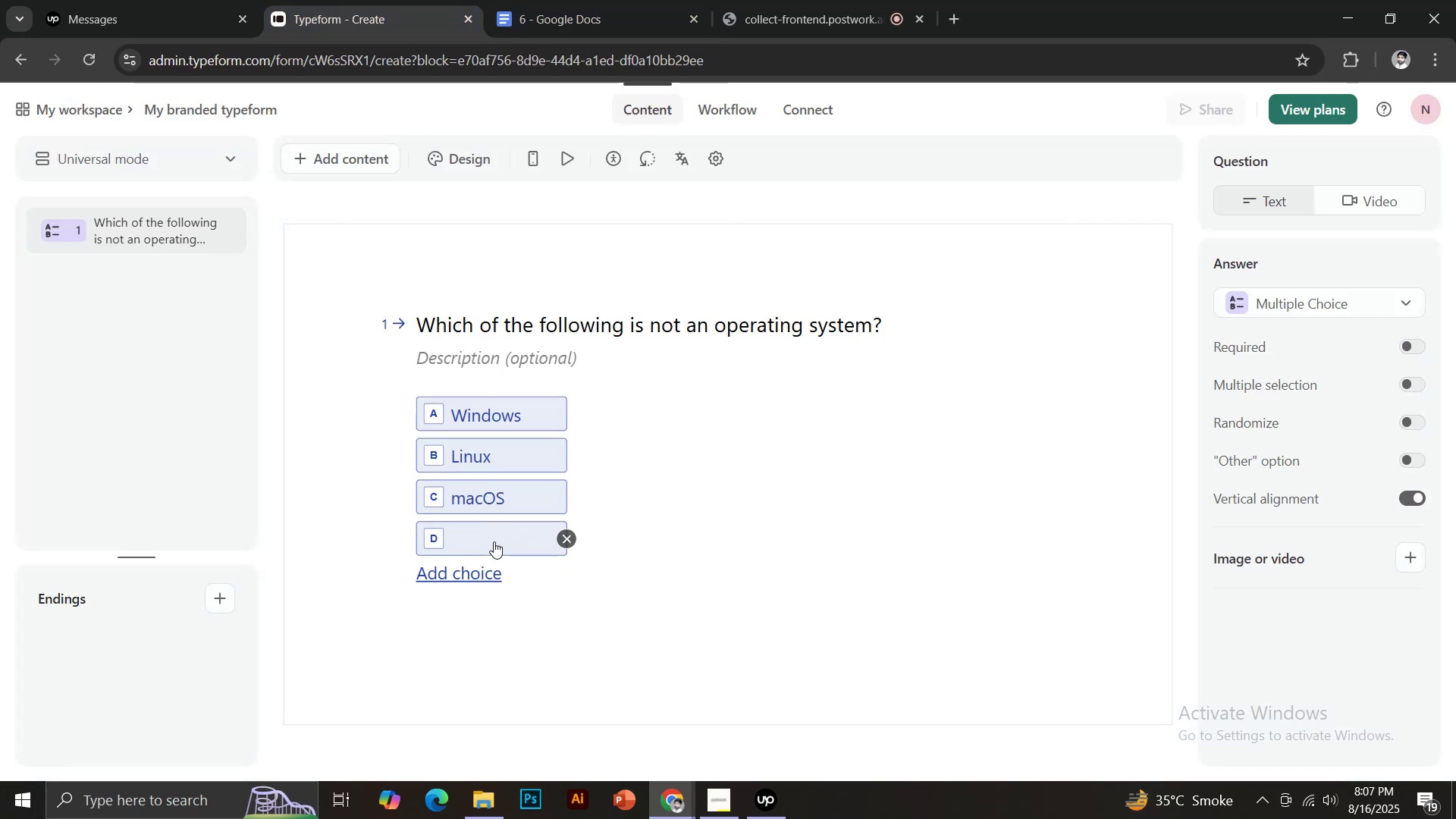 
left_click([494, 541])
 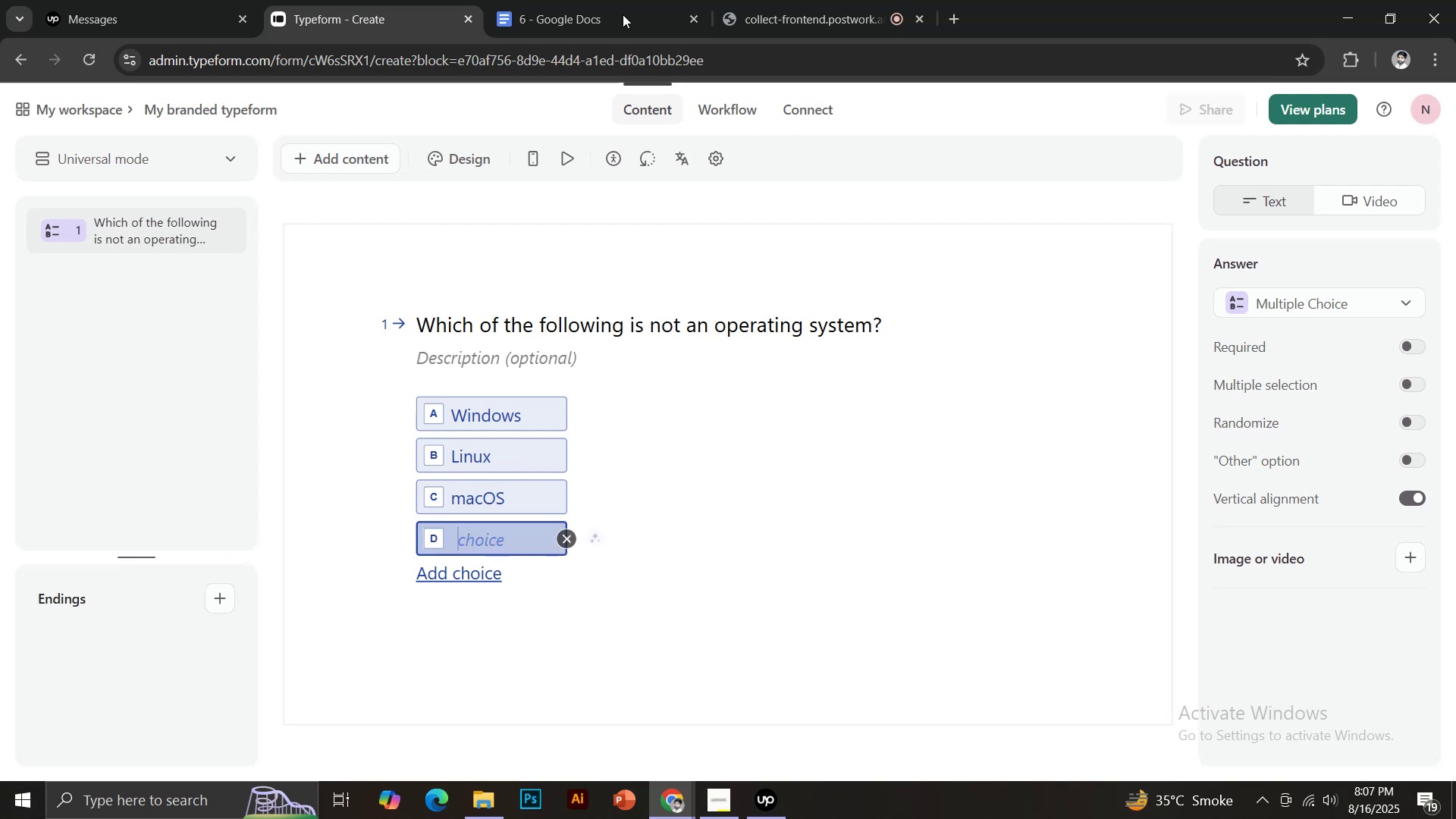 
left_click([635, 0])
 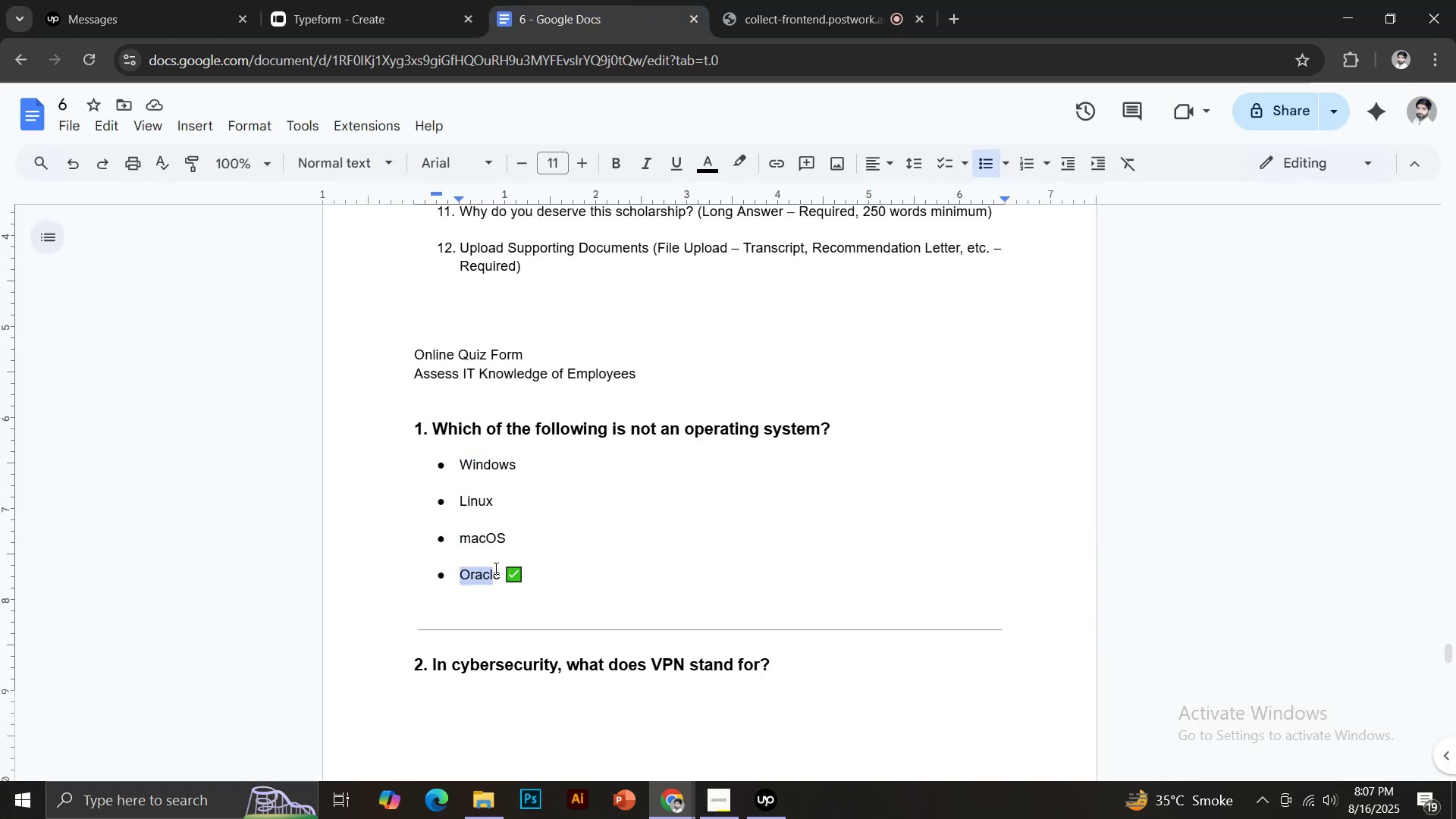 
key(Control+C)
 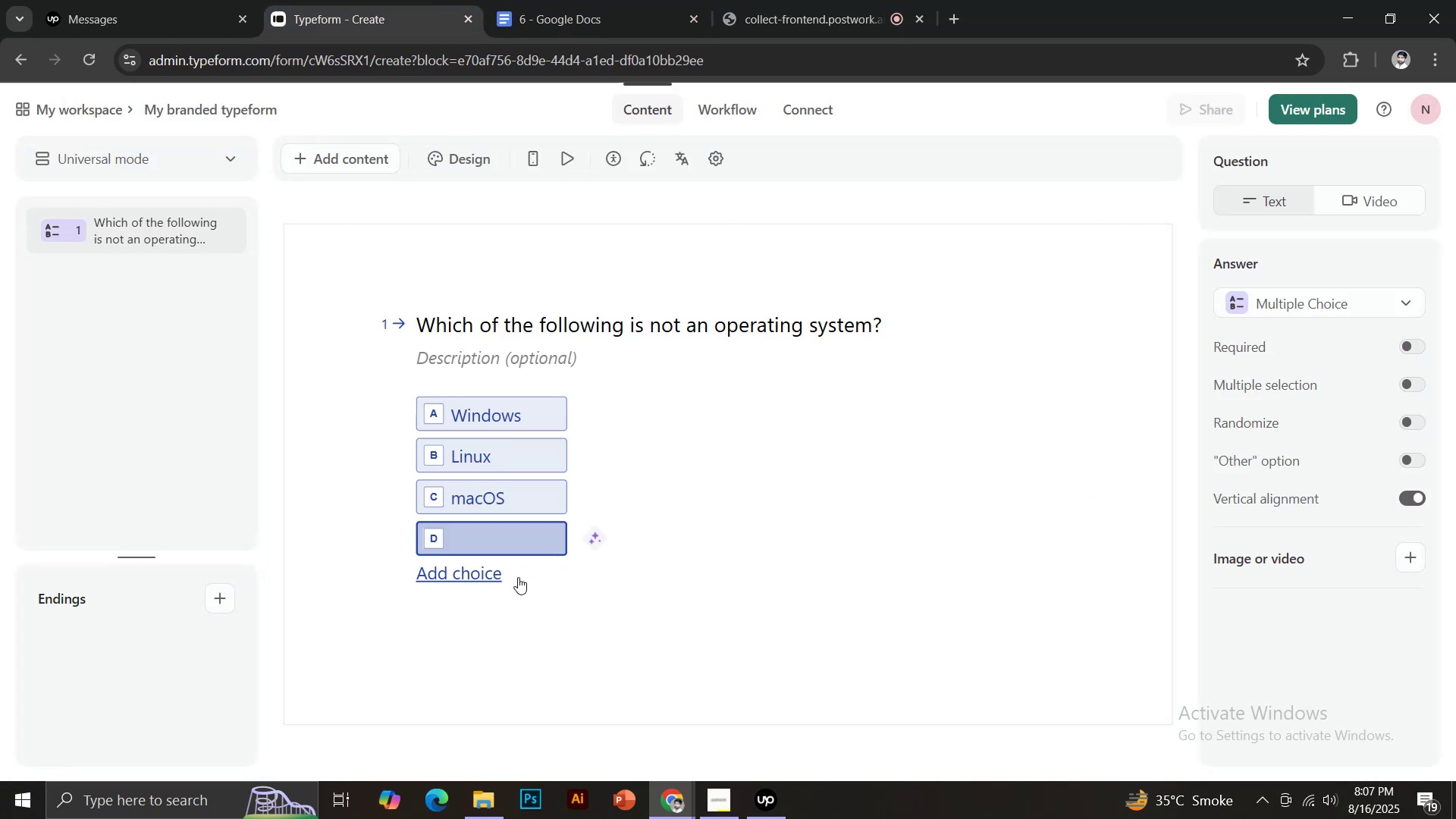 
key(Control+ControlLeft)
 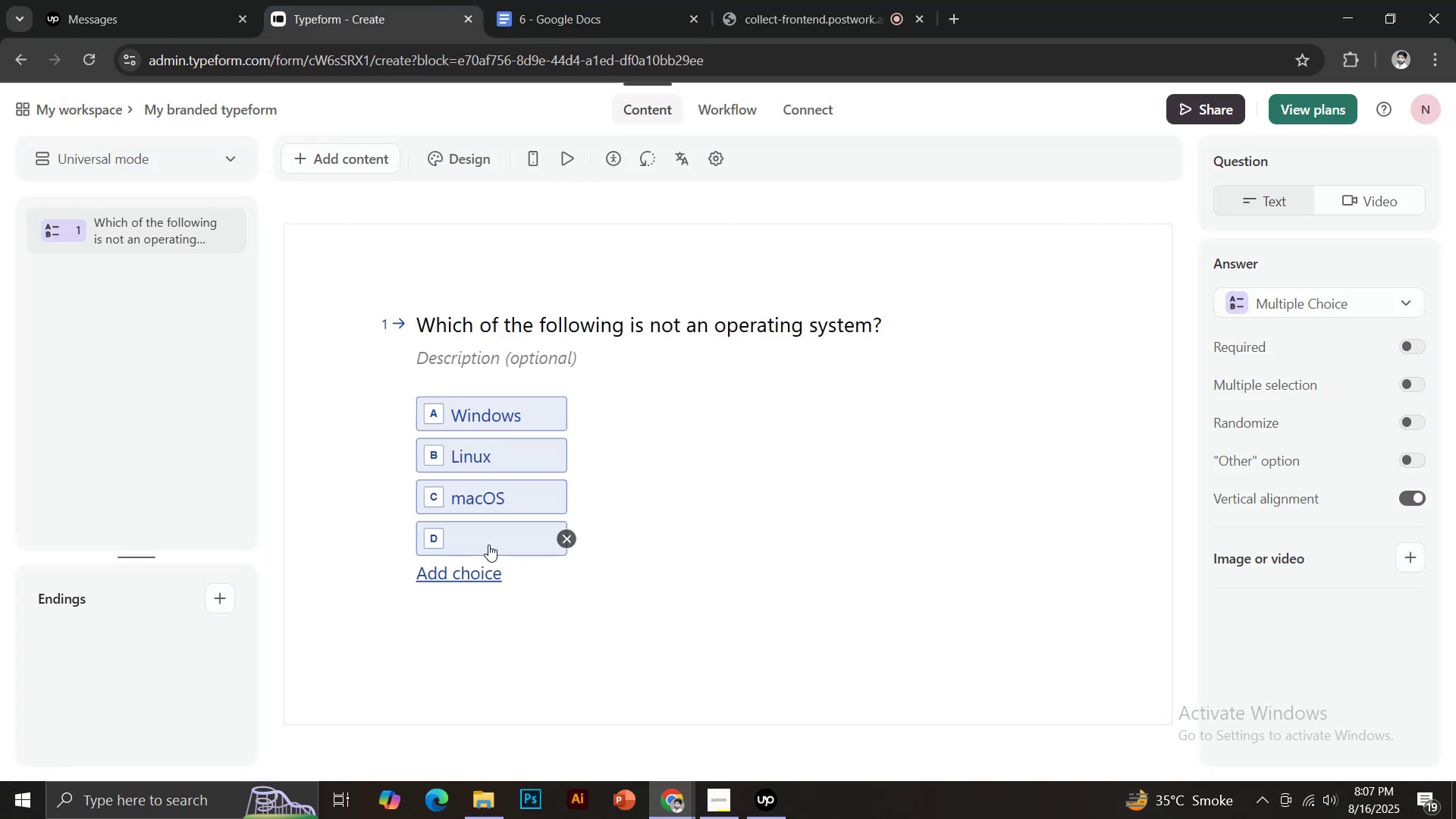 
left_click([488, 544])
 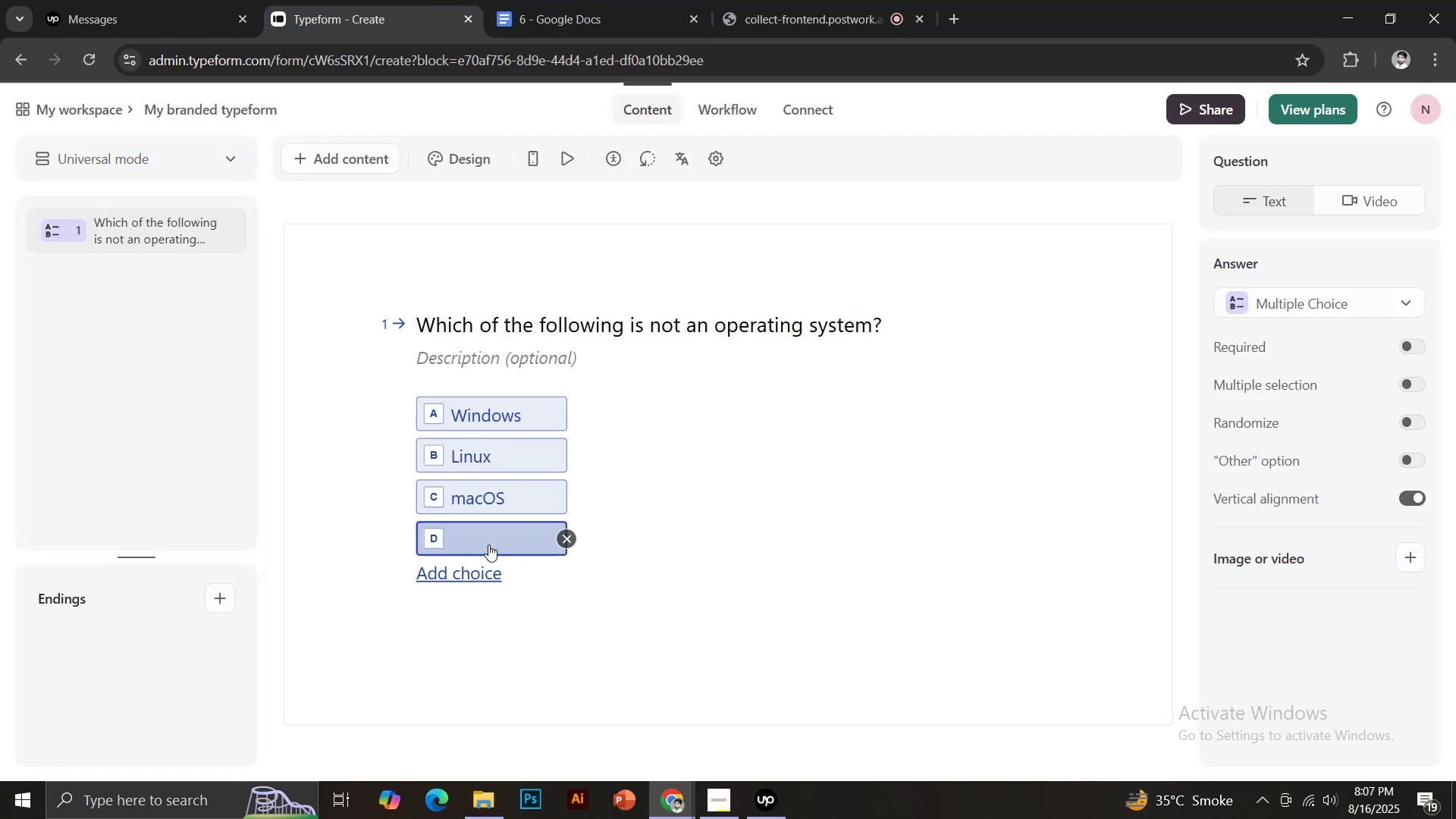 
key(Control+ControlLeft)
 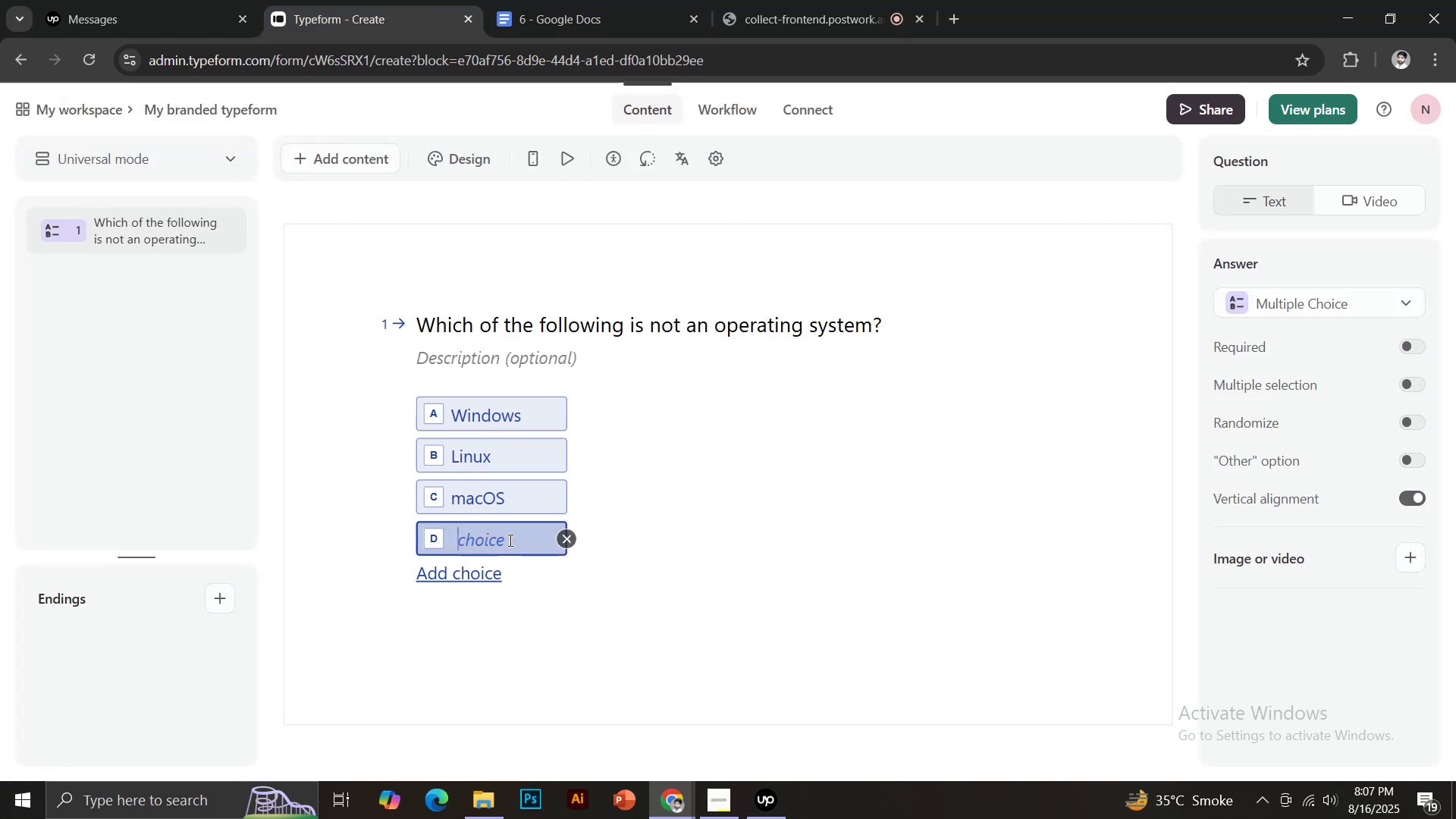 
key(Control+V)
 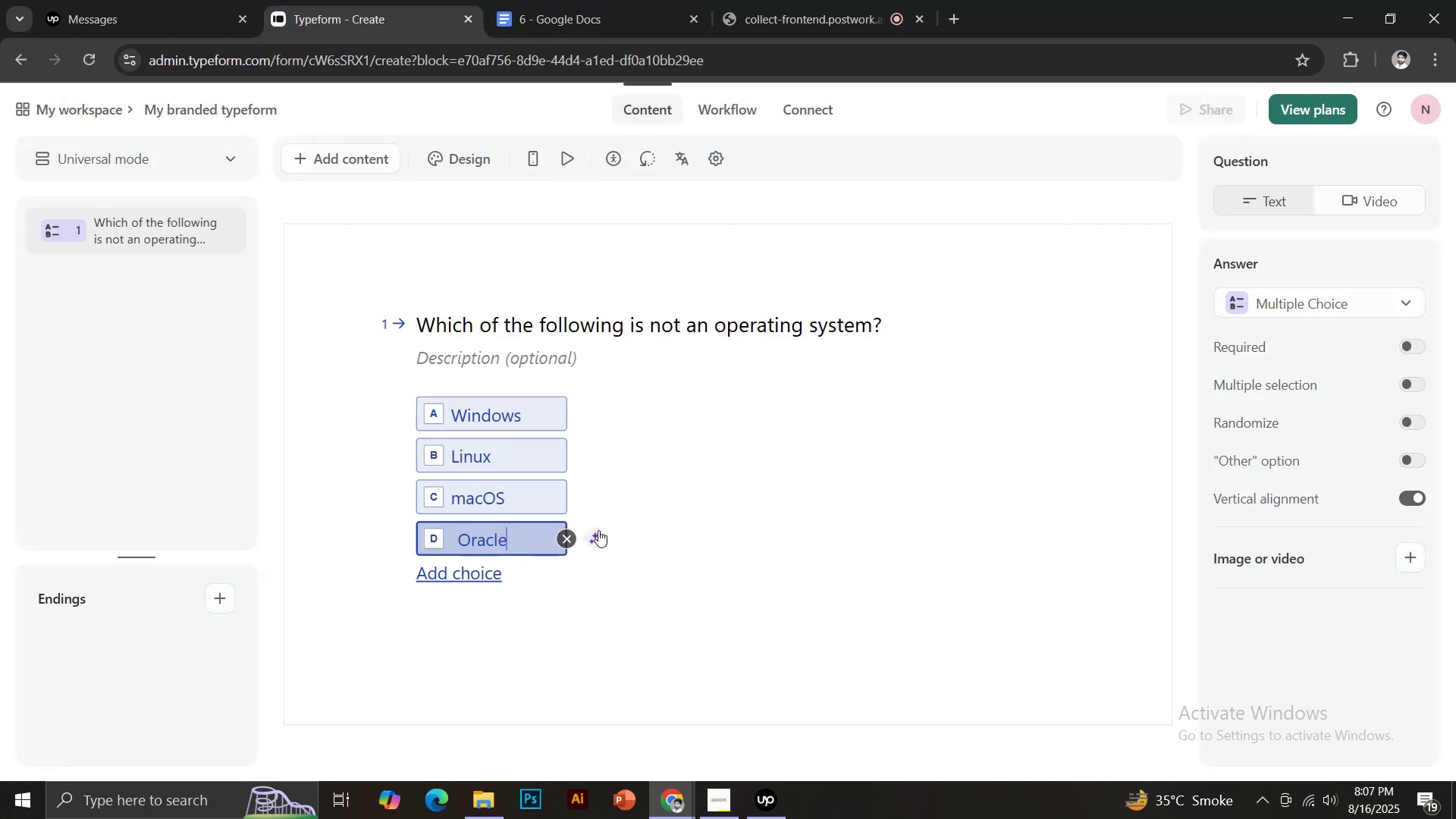 
scroll: coordinate [627, 526], scroll_direction: down, amount: 1.0
 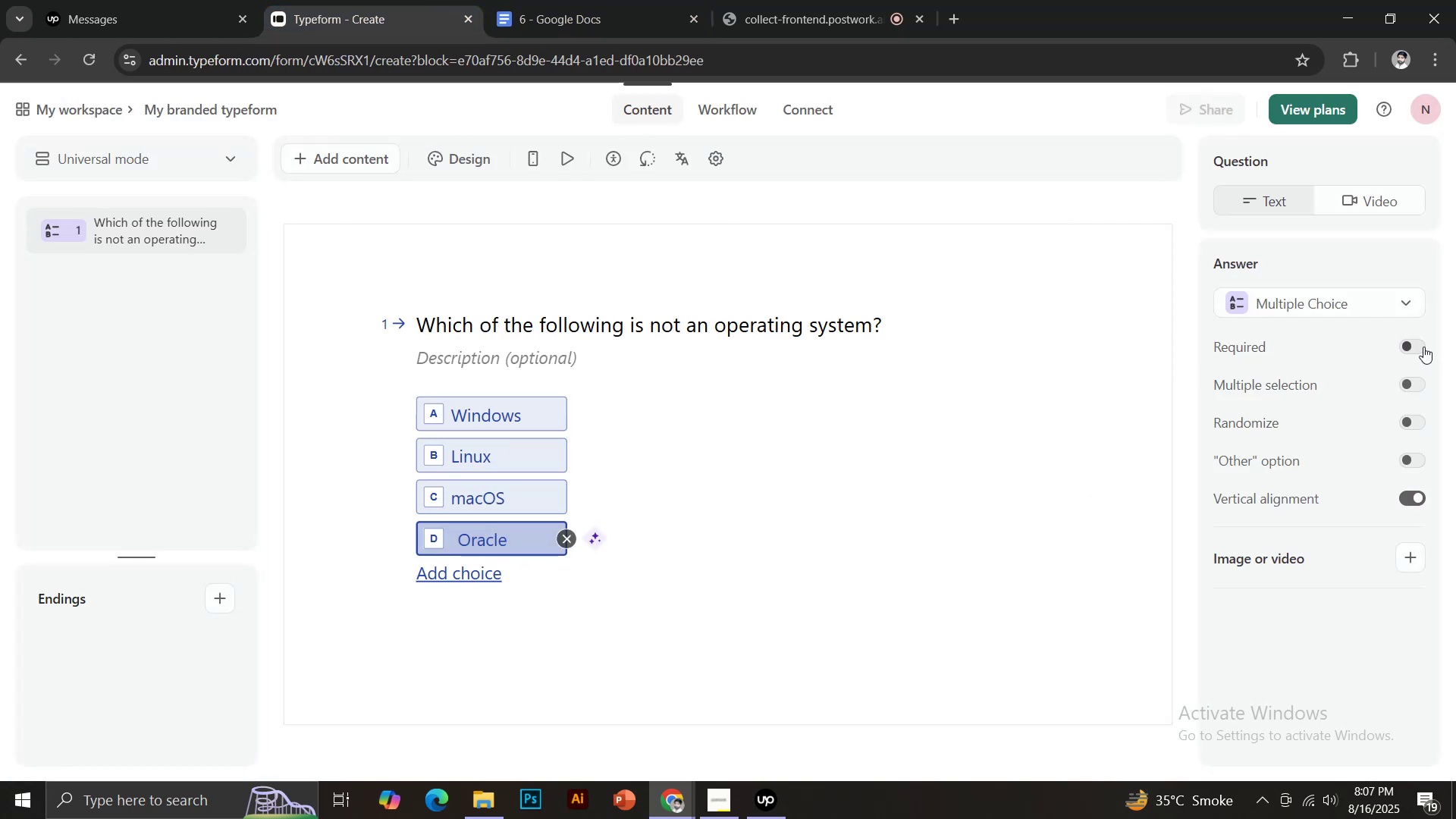 
left_click([1414, 345])
 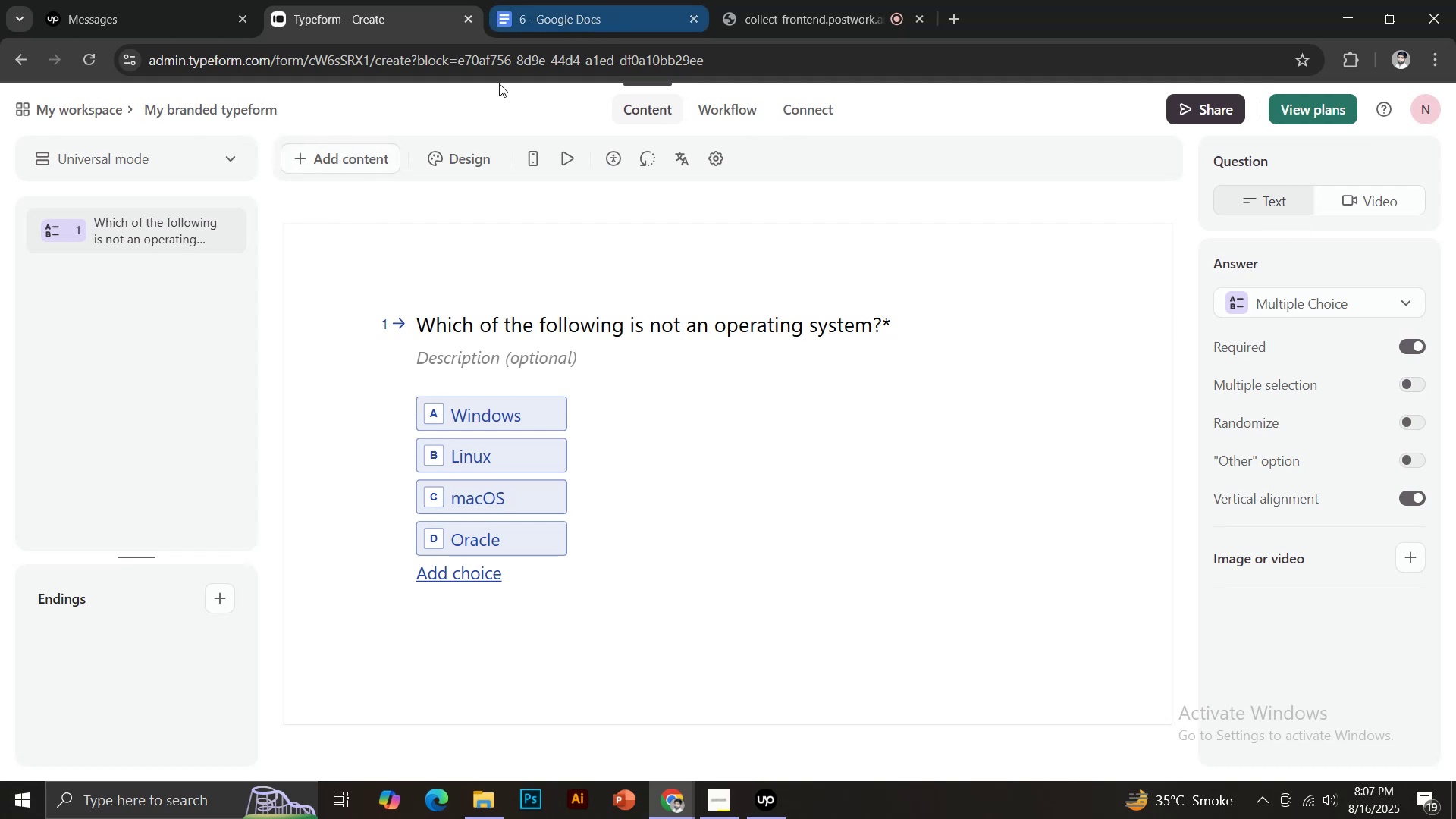 
wait(7.17)
 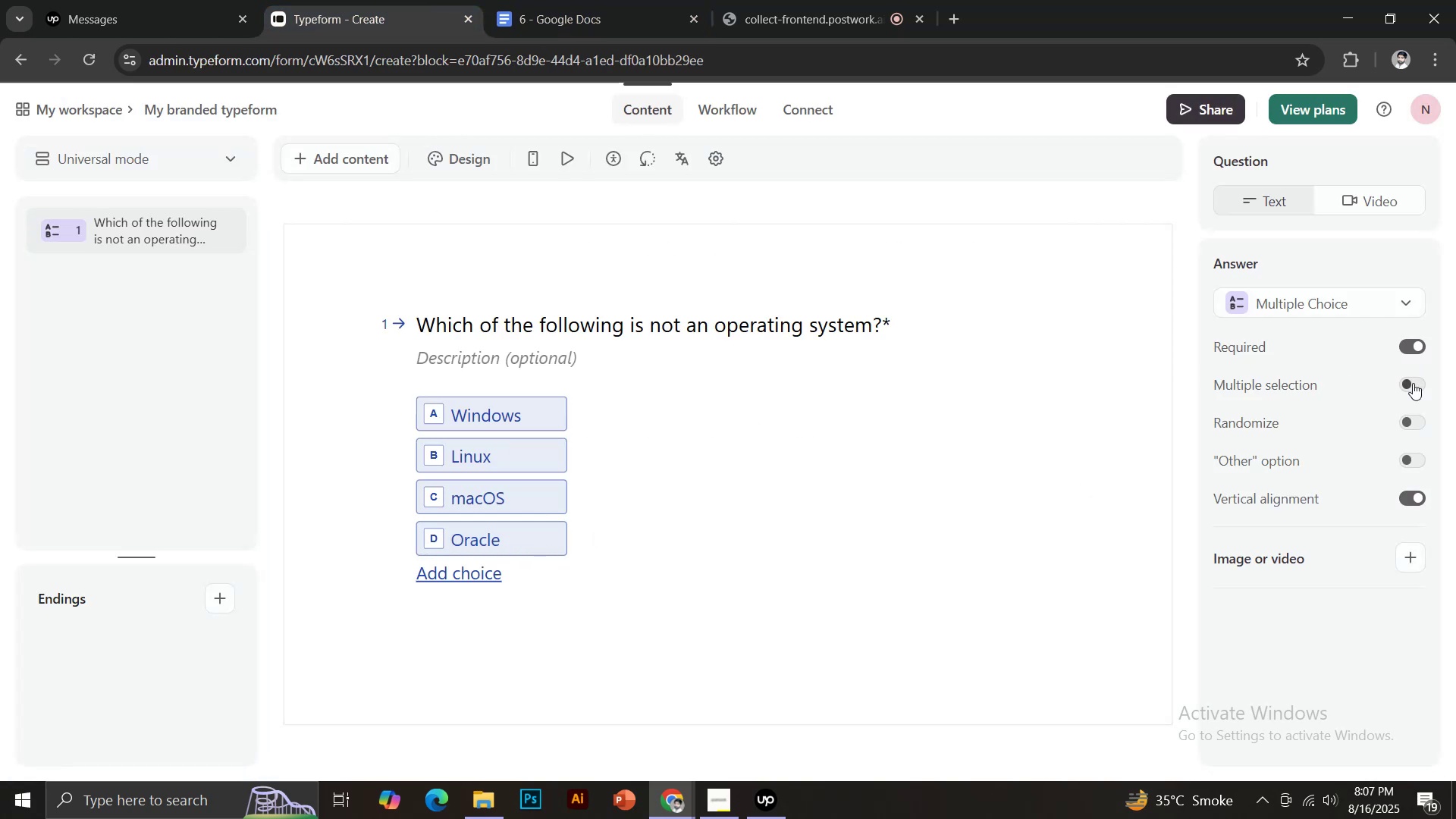 
left_click([832, 241])
 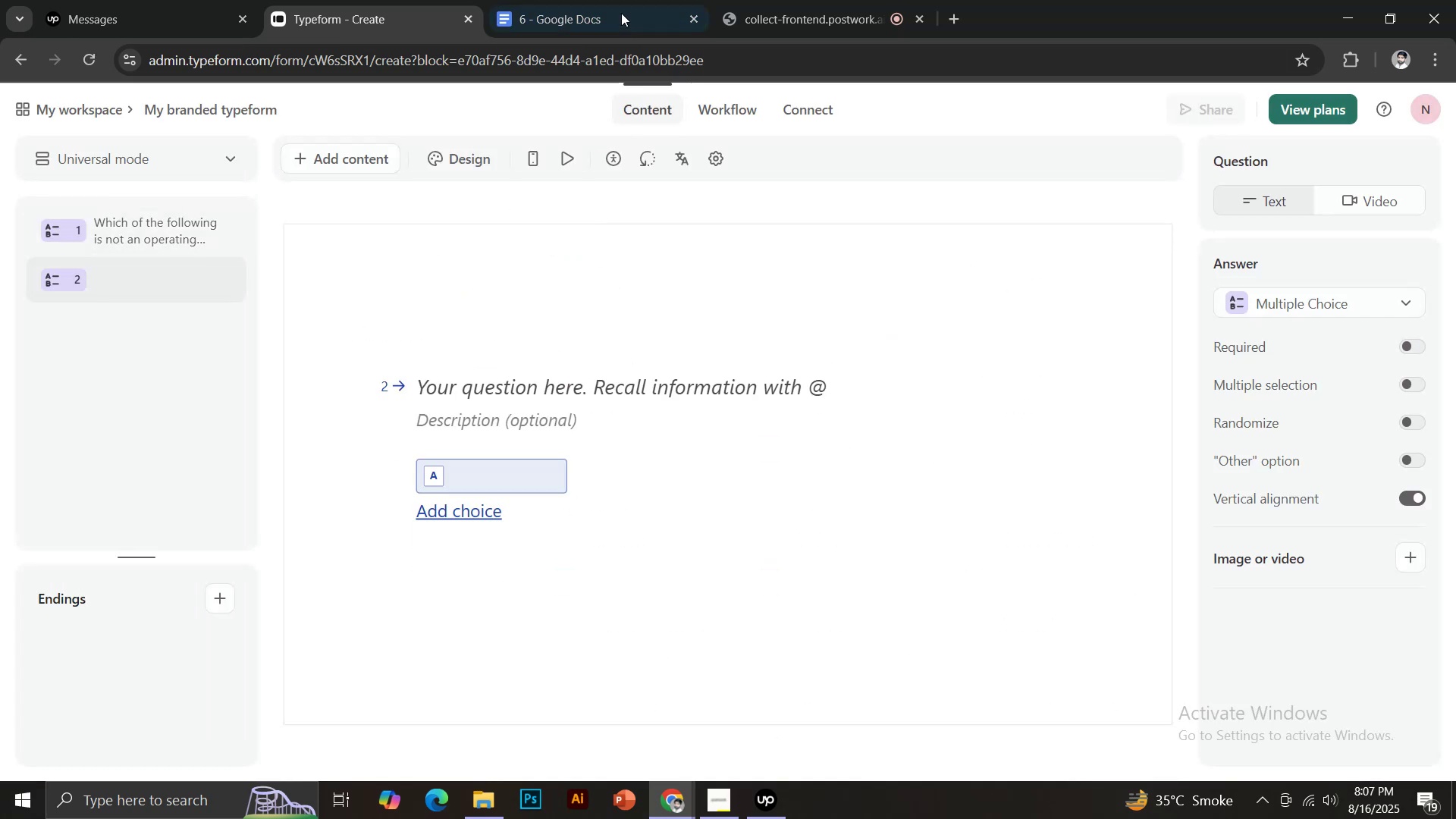 
scroll: coordinate [542, 438], scroll_direction: down, amount: 2.0
 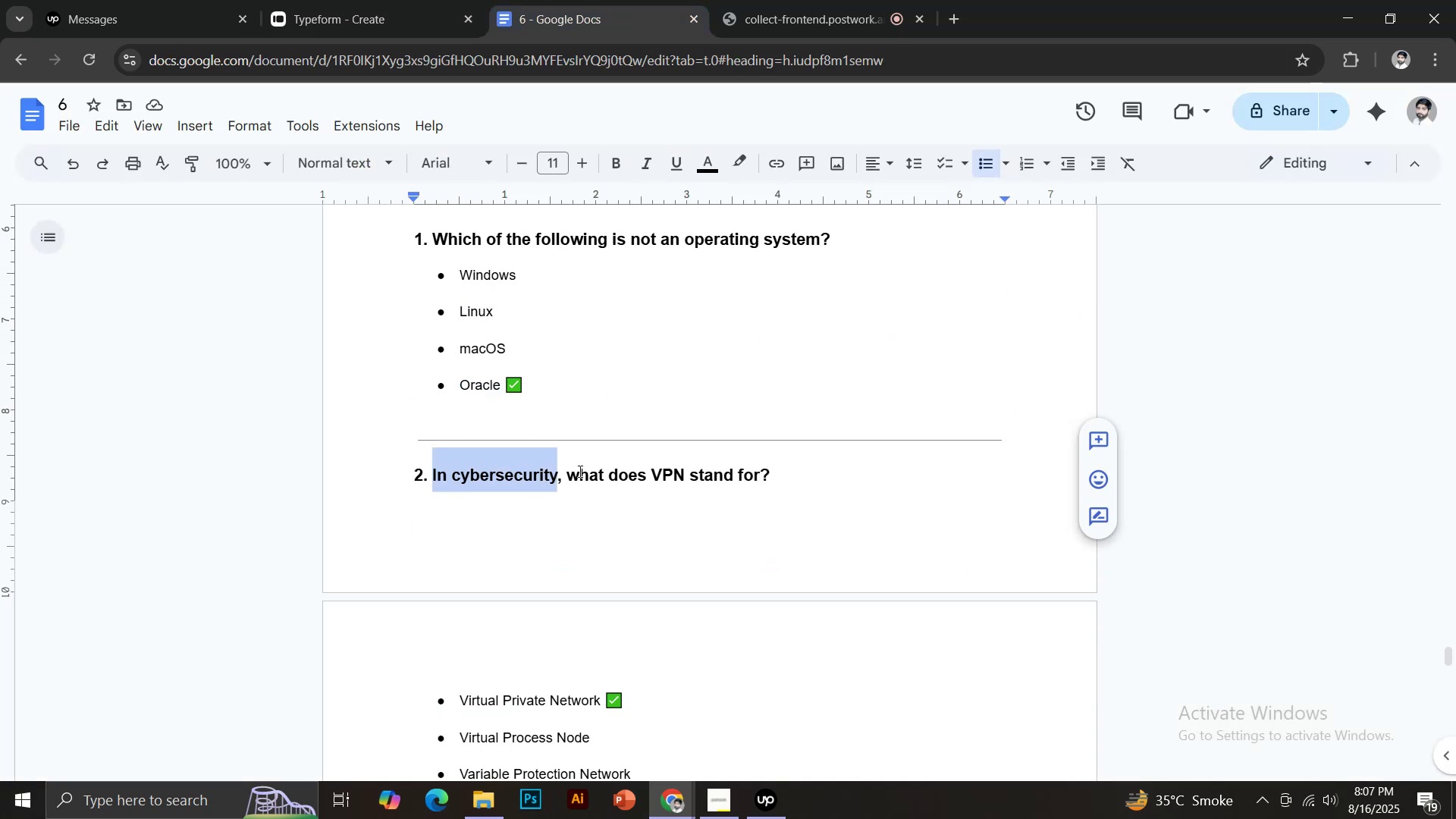 
key(Control+C)
 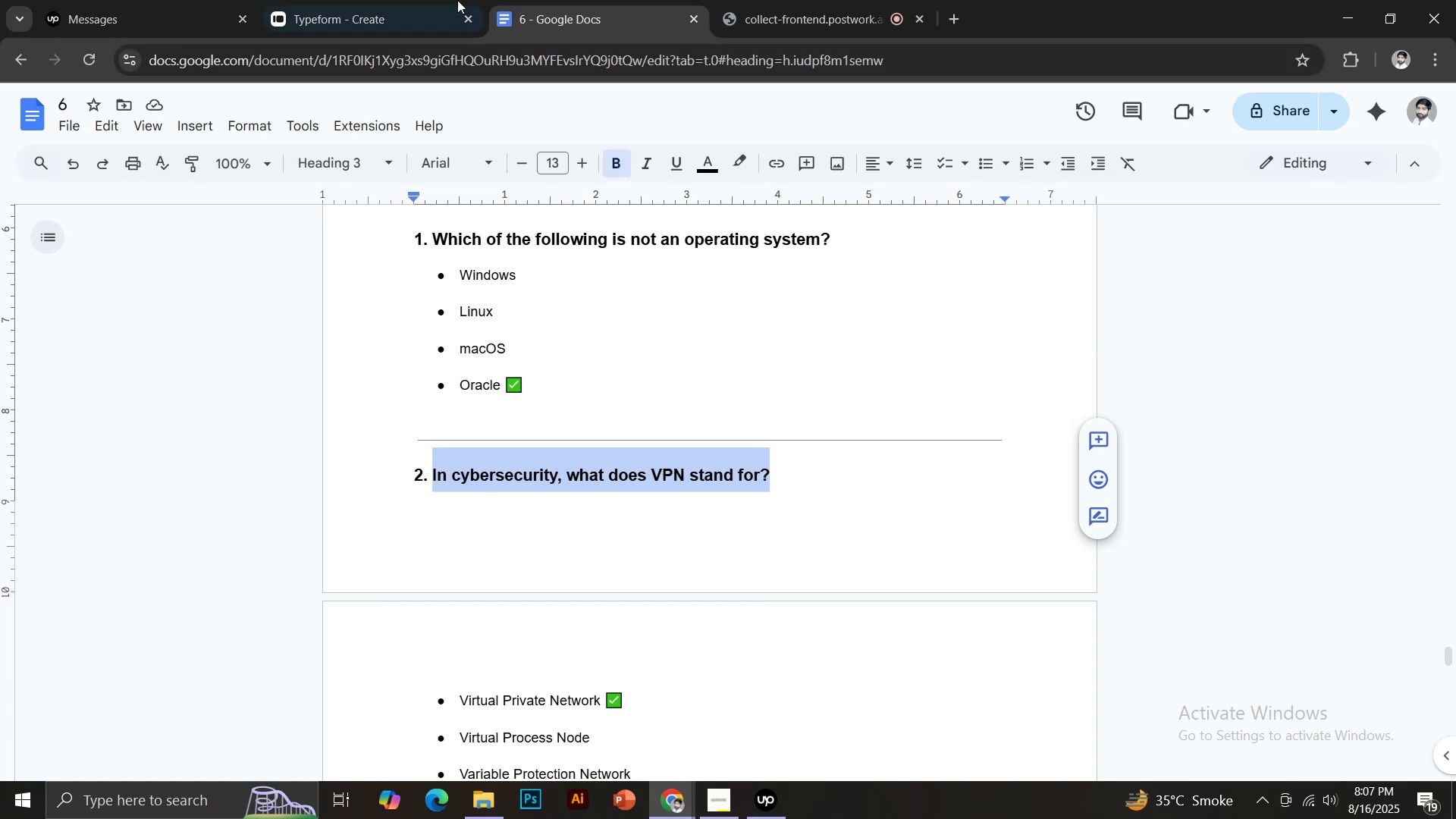 
left_click([400, 0])
 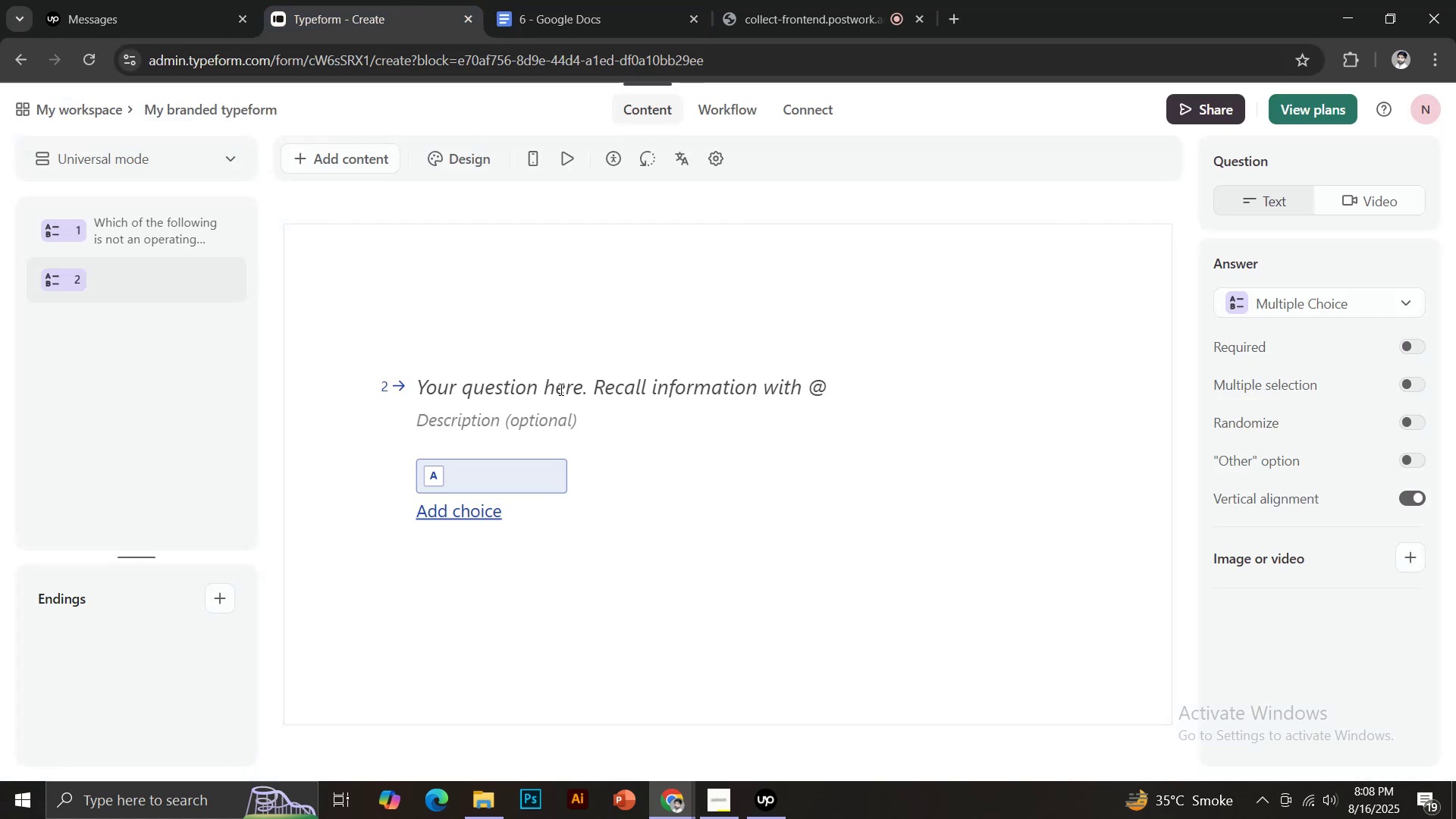 
key(Control+ControlLeft)
 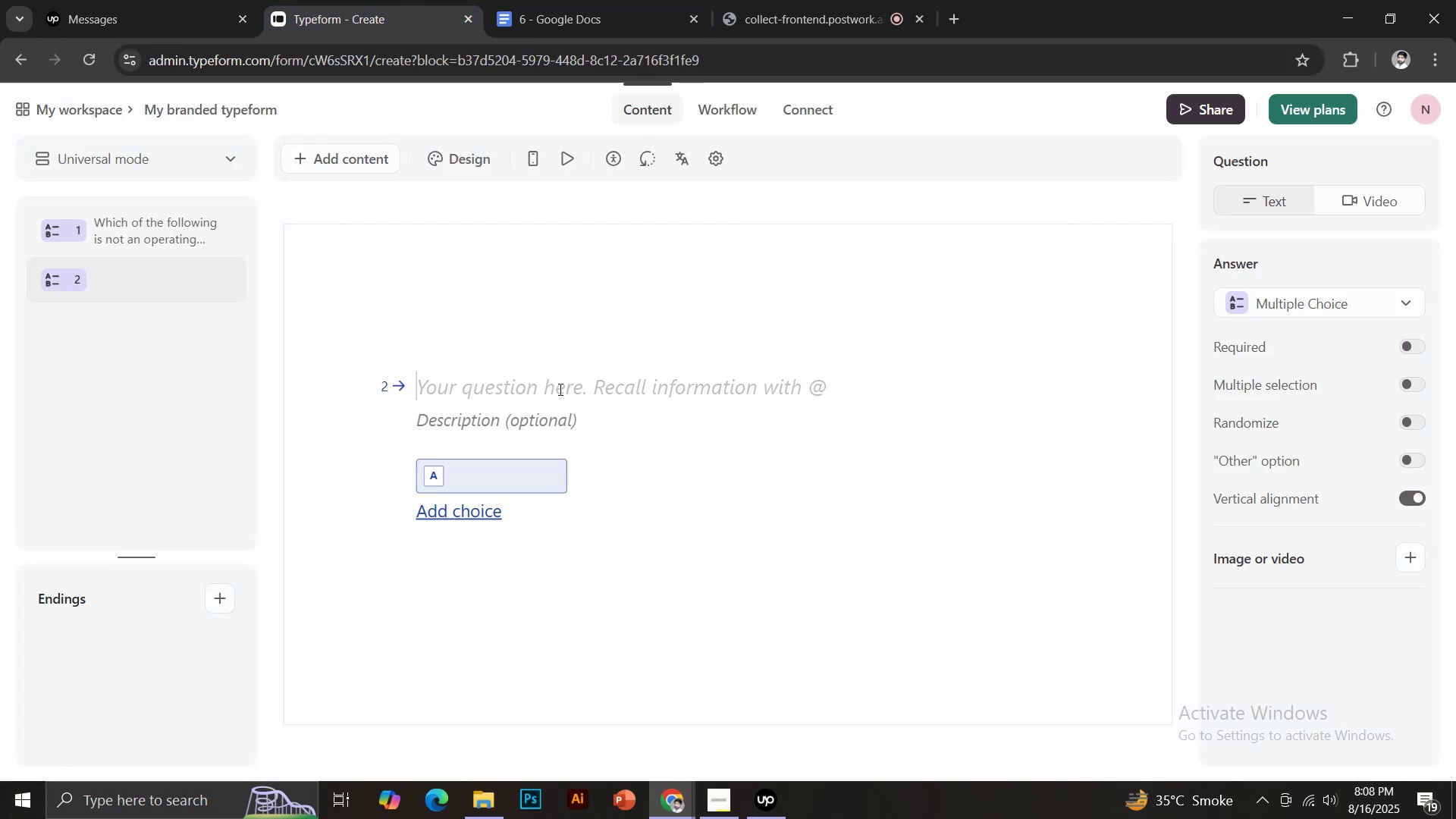 
key(Control+V)
 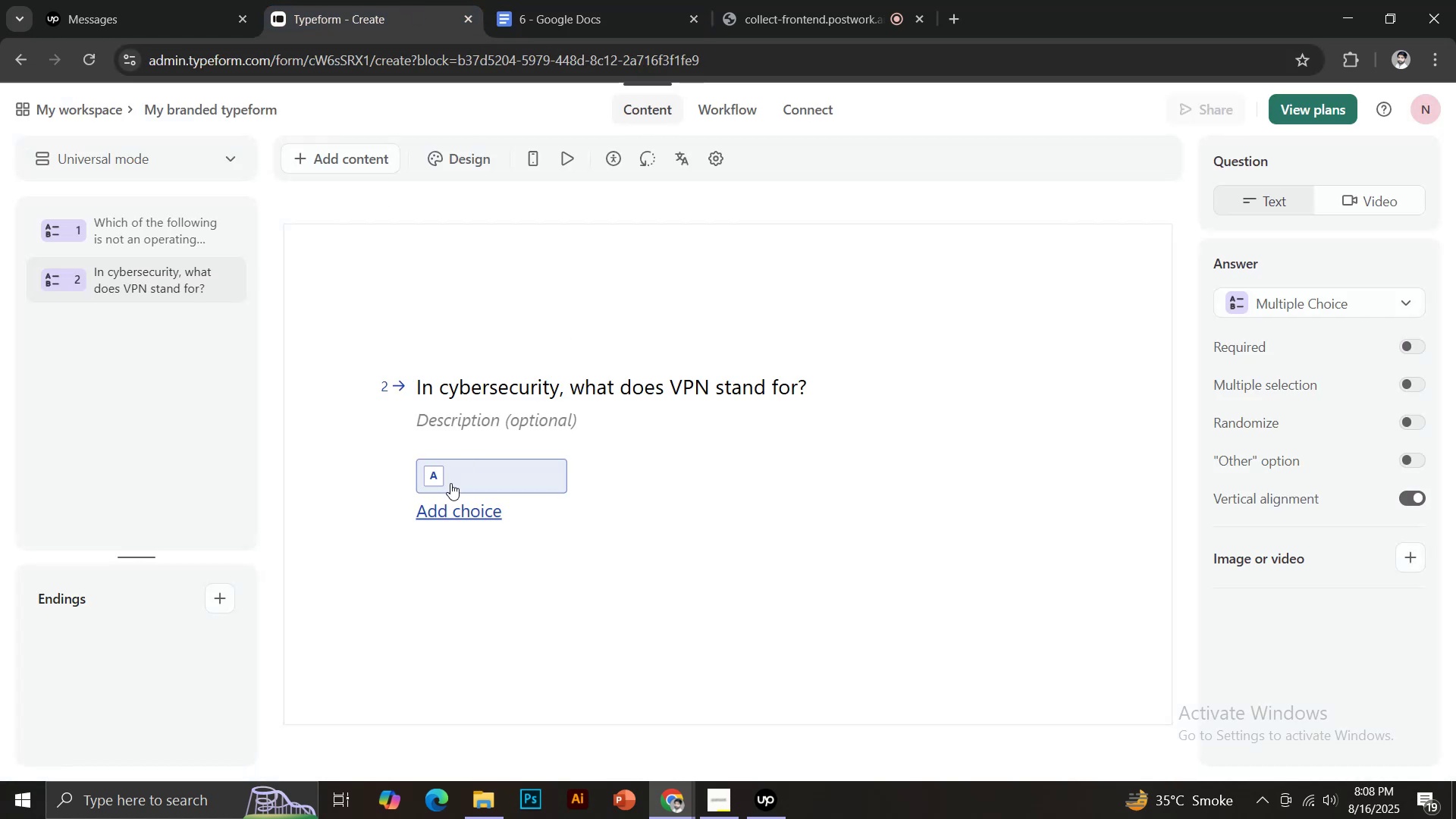 
left_click([474, 475])
 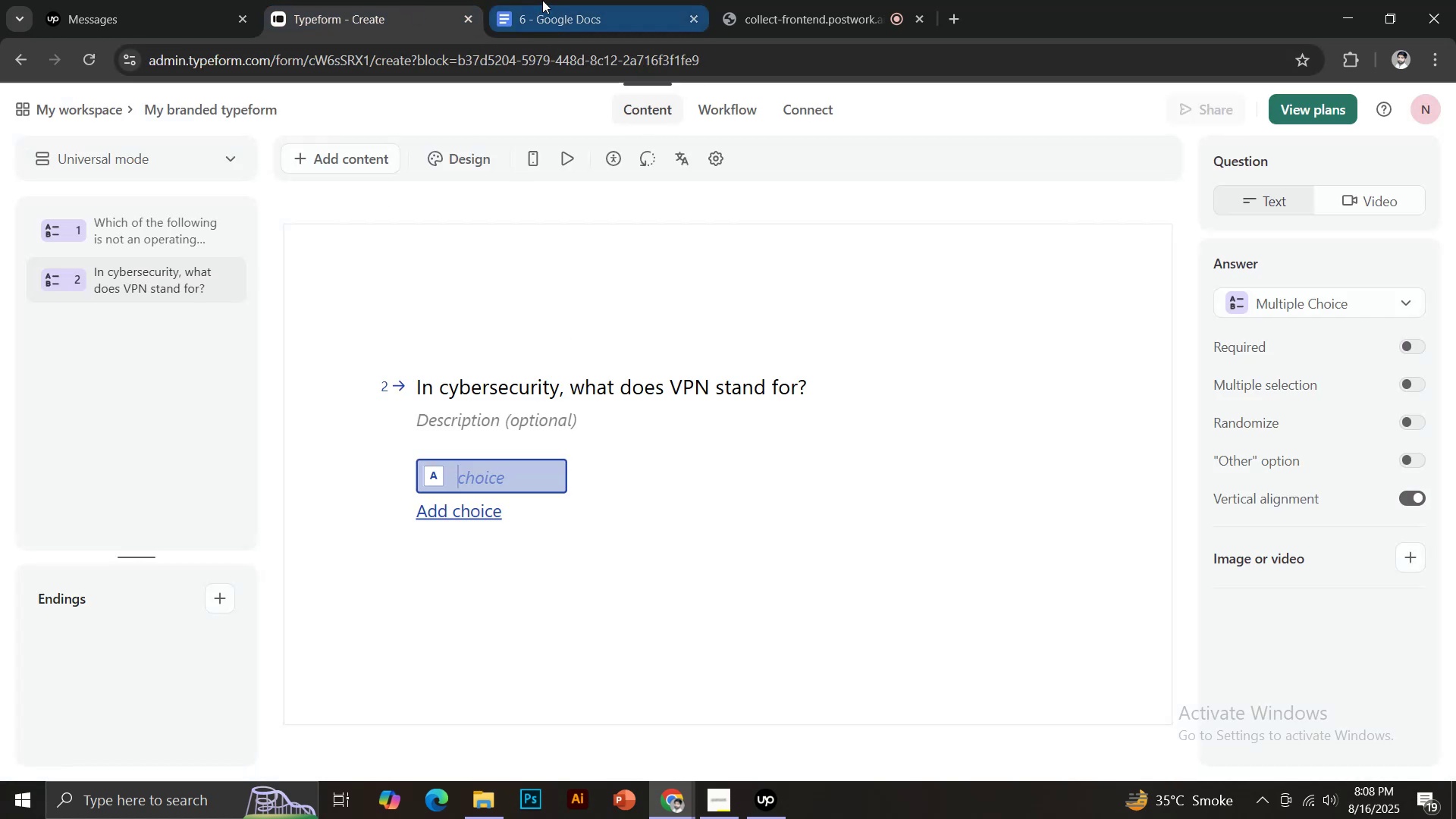 
left_click([543, 0])
 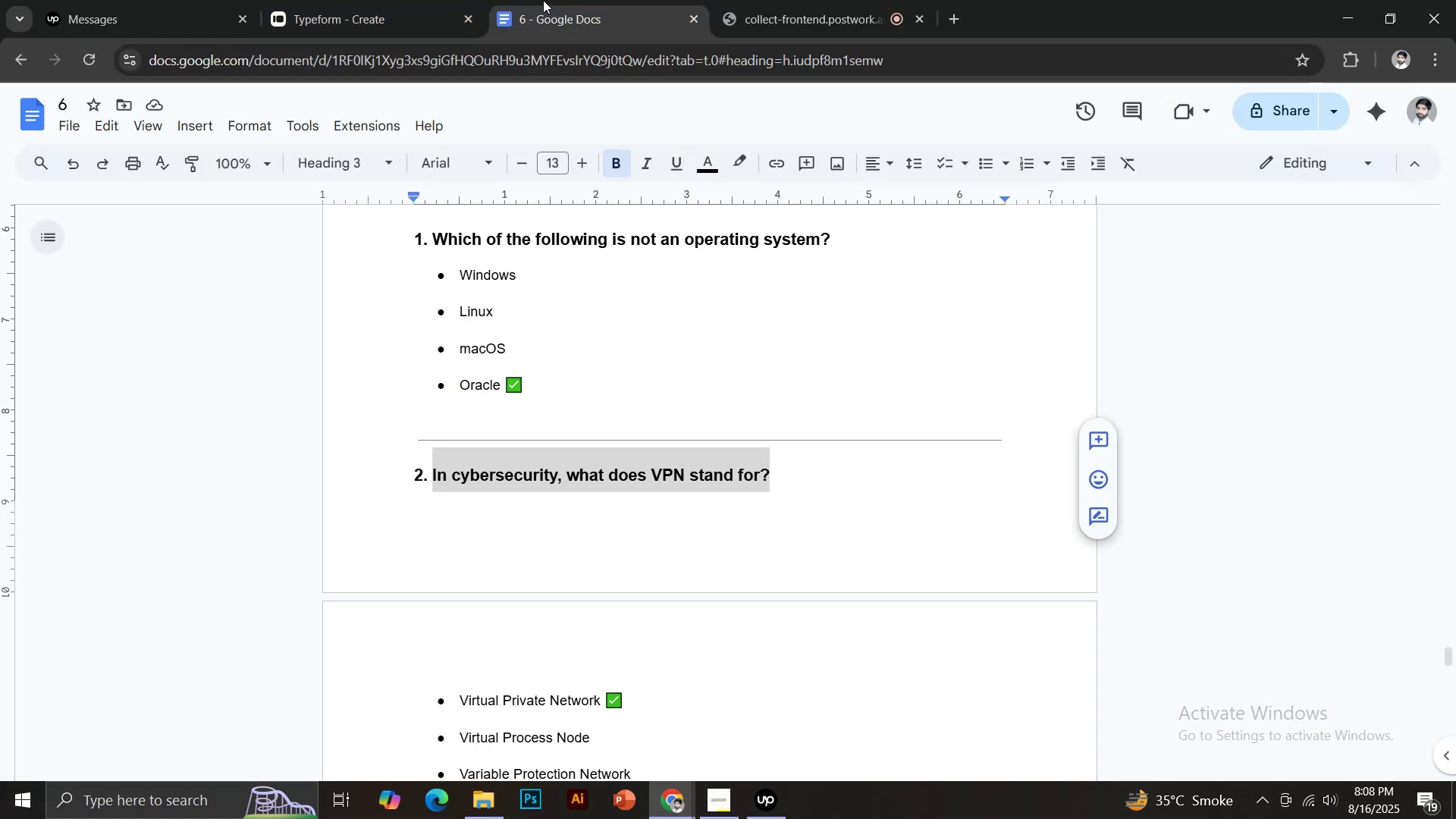 
scroll: coordinate [625, 488], scroll_direction: down, amount: 4.0
 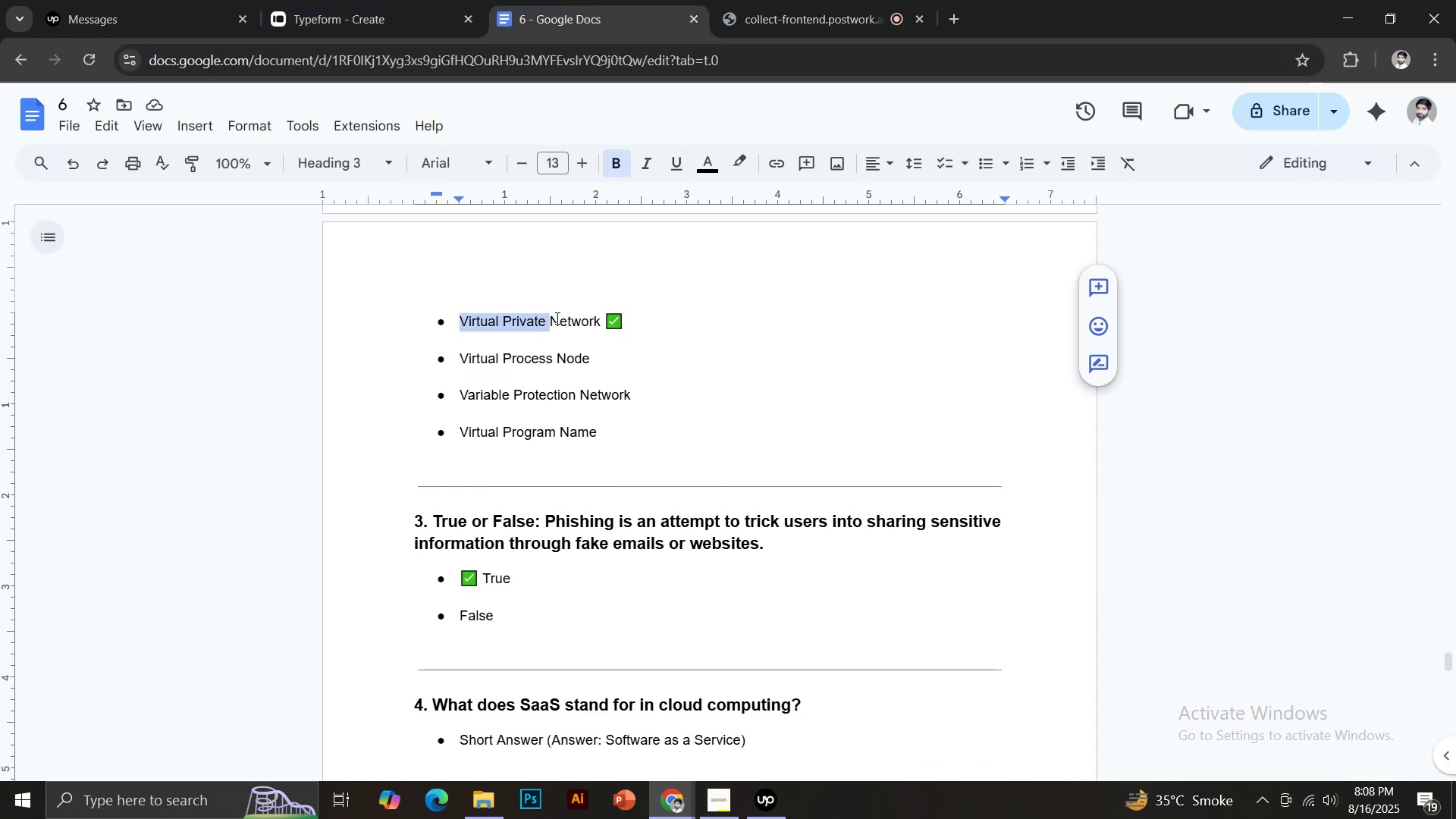 
hold_key(key=ControlLeft, duration=0.66)
 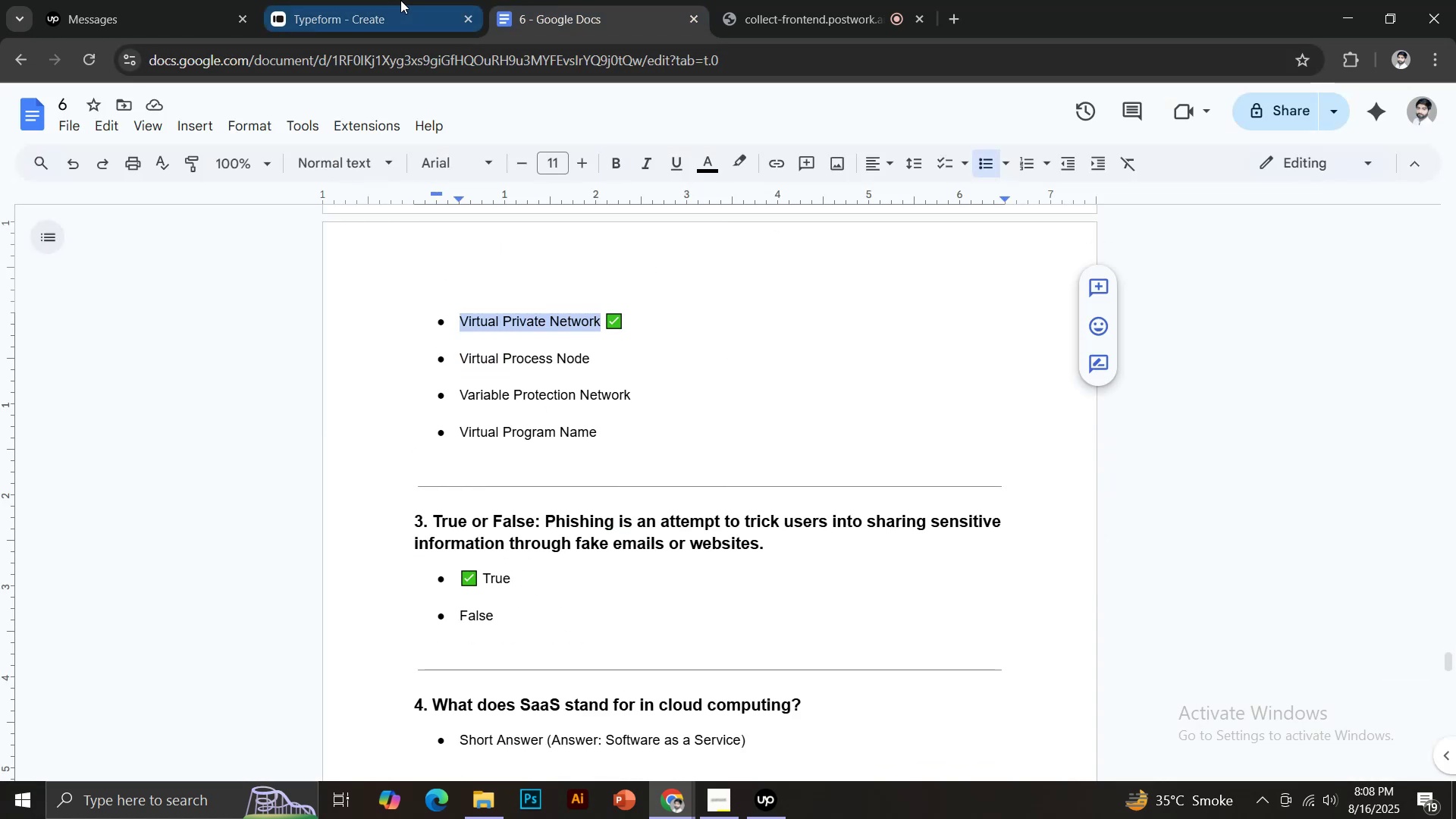 
hold_key(key=C, duration=0.32)
 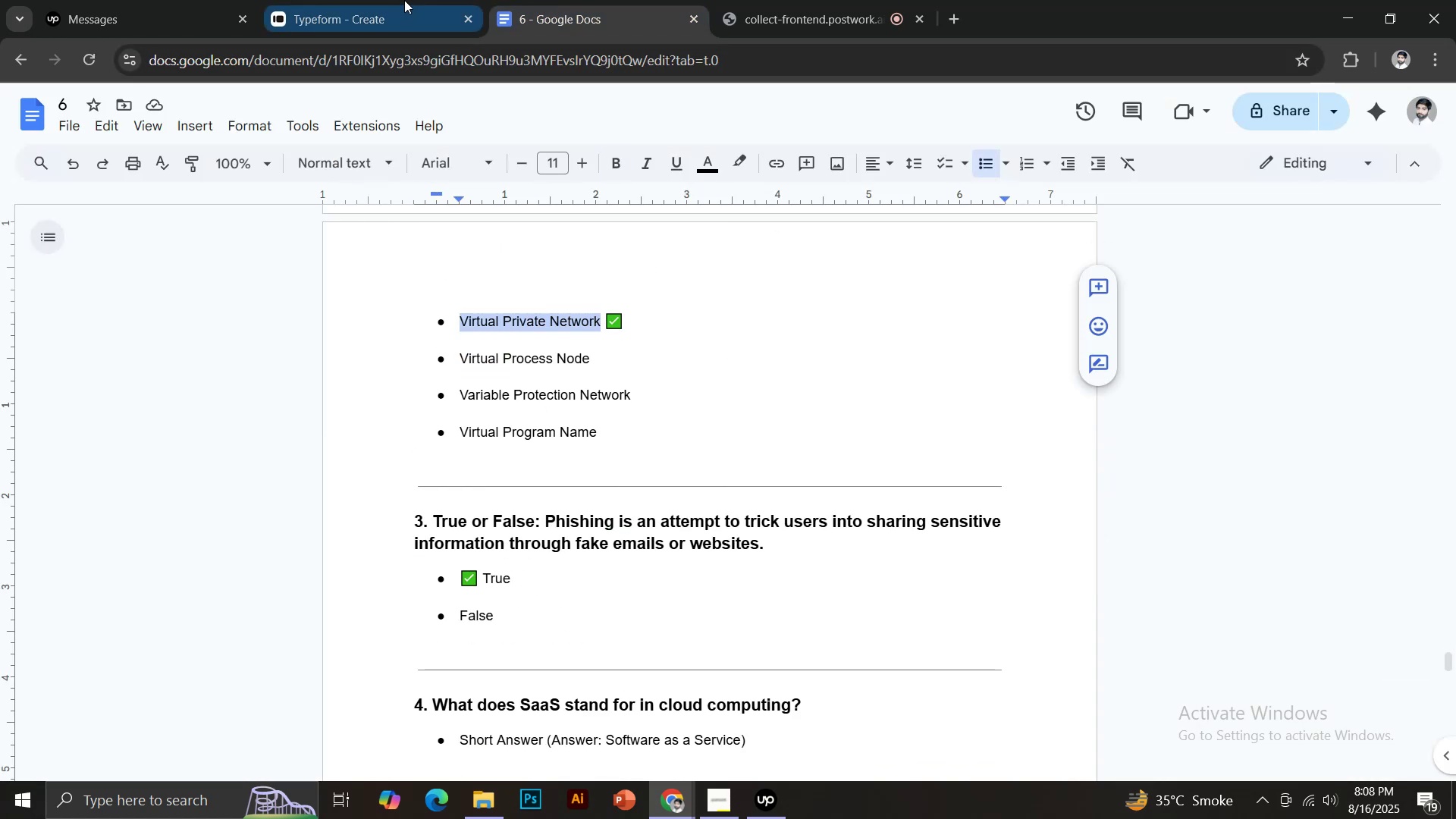 
left_click([400, 0])
 